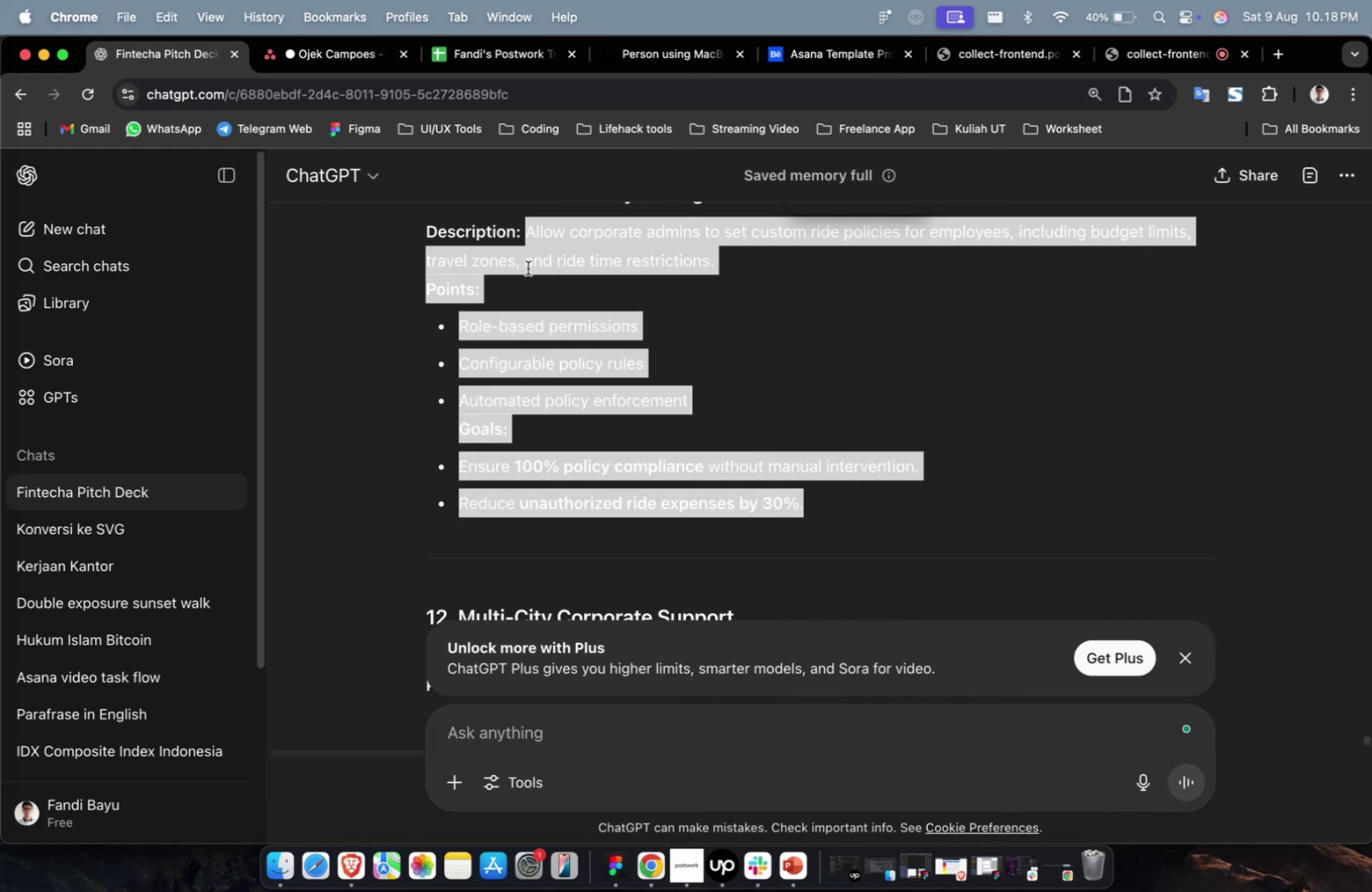 
scroll: coordinate [531, 286], scroll_direction: up, amount: 4.0
 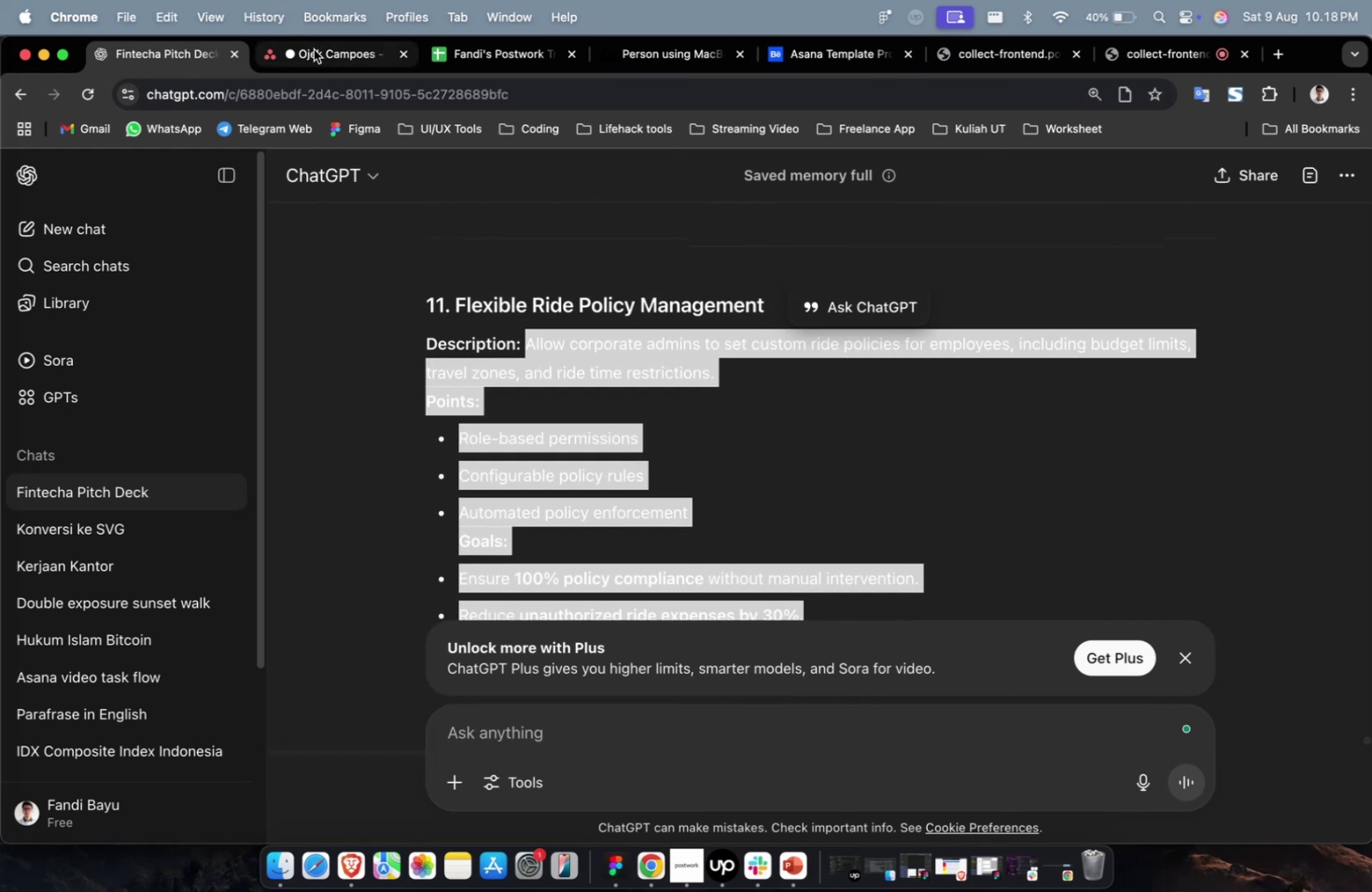 
left_click([314, 49])
 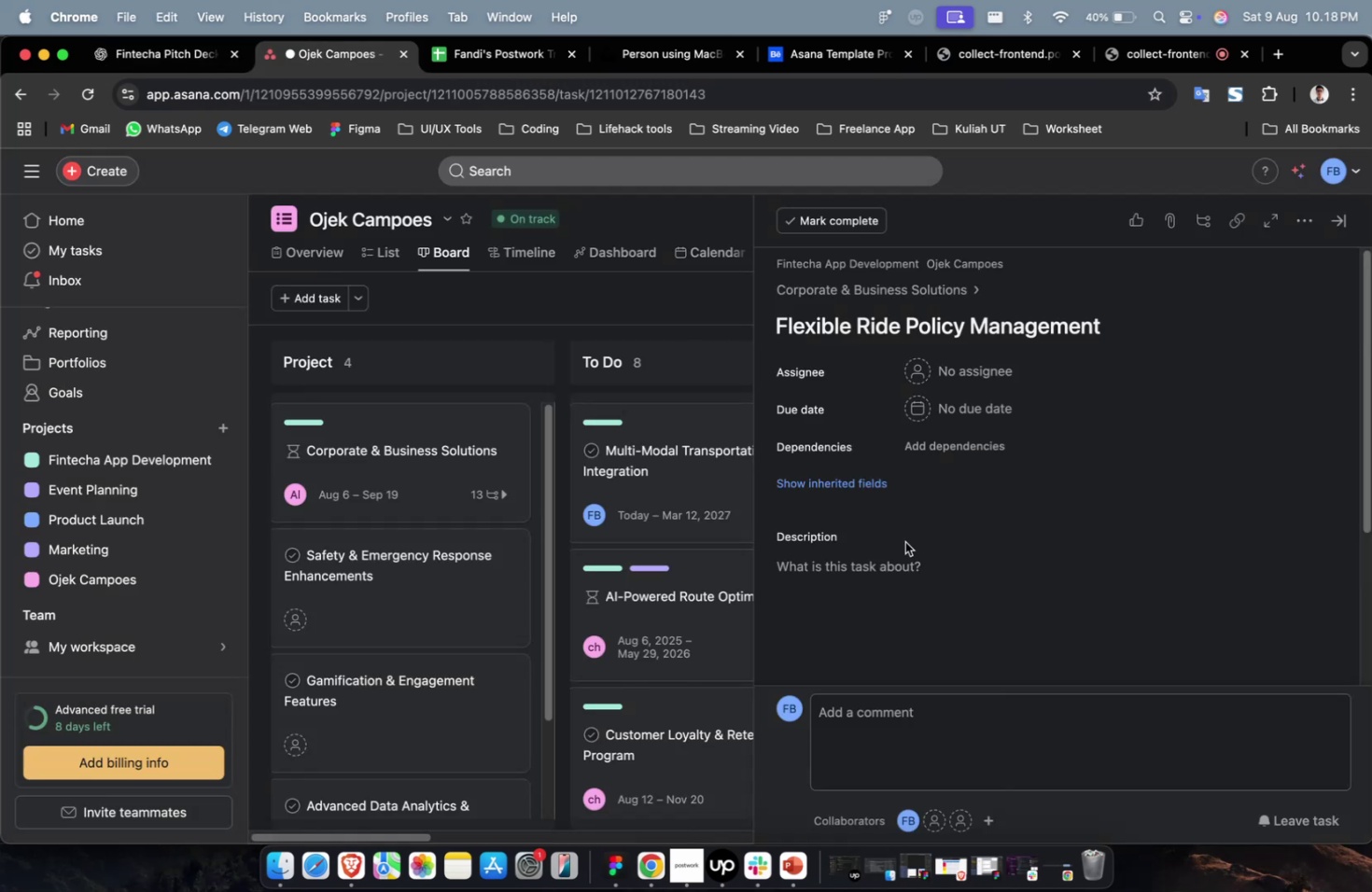 
double_click([907, 561])
 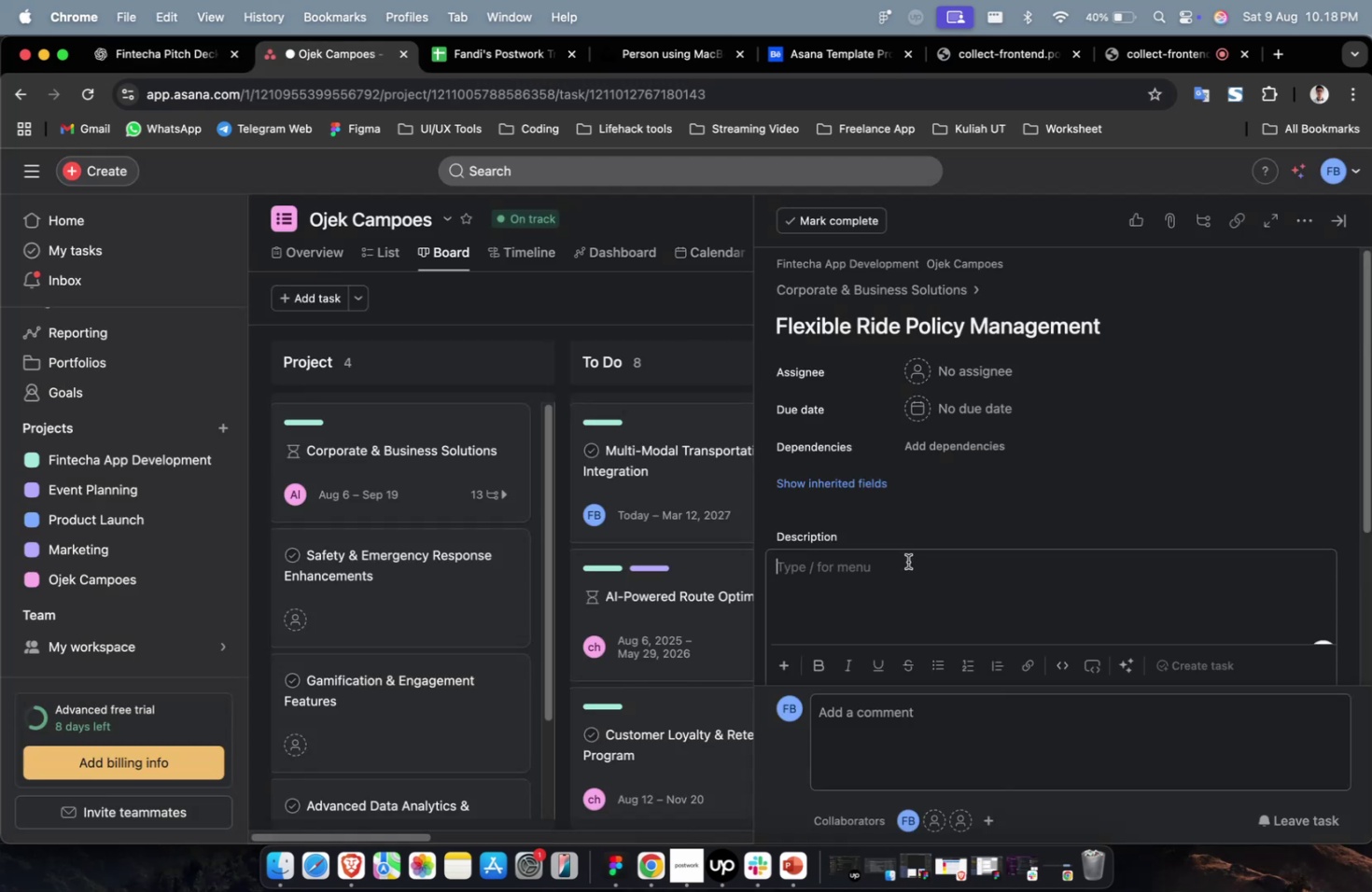 
key(Meta+V)
 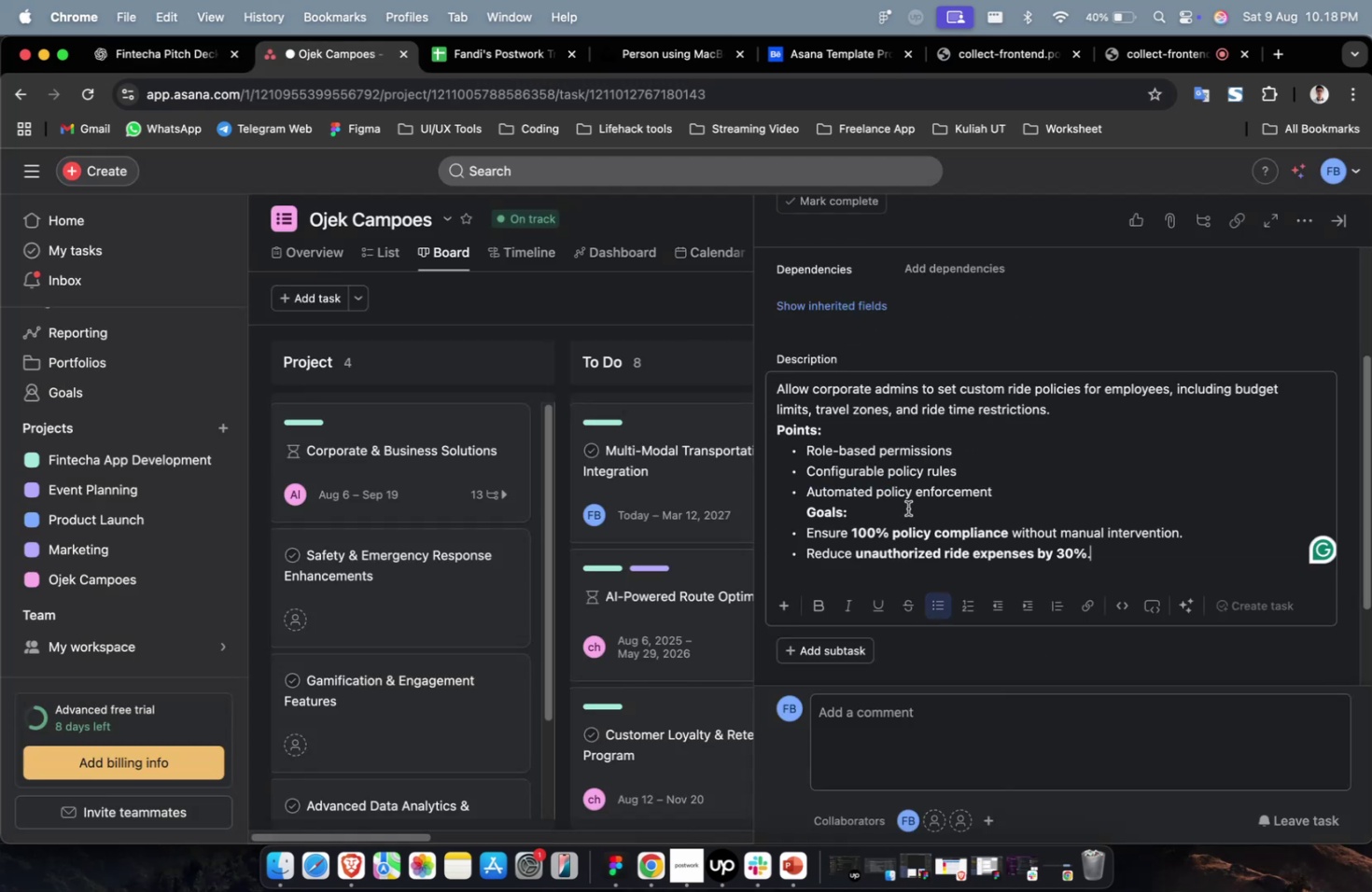 
scroll: coordinate [907, 507], scroll_direction: up, amount: 9.0
 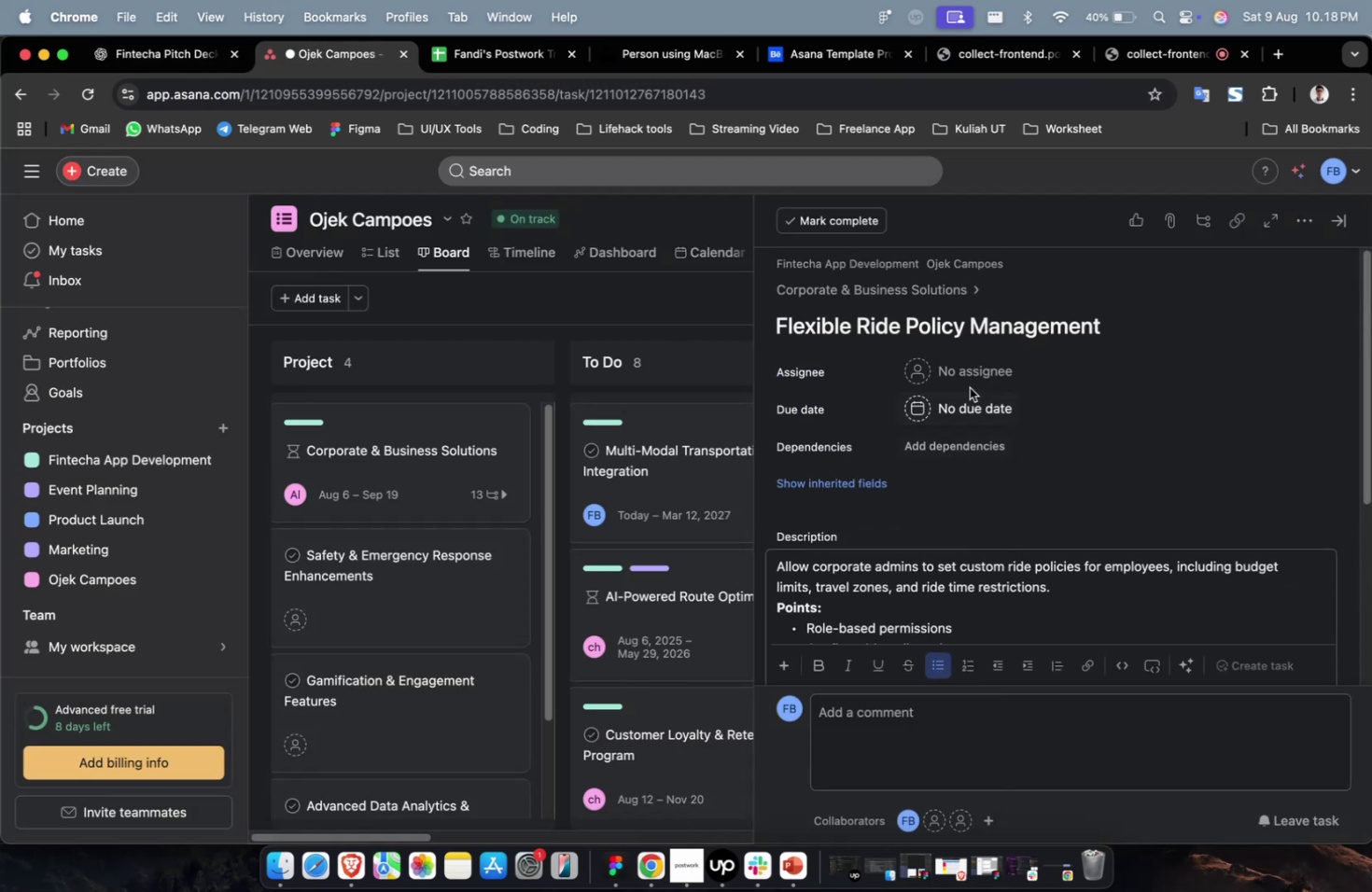 
left_click([972, 379])
 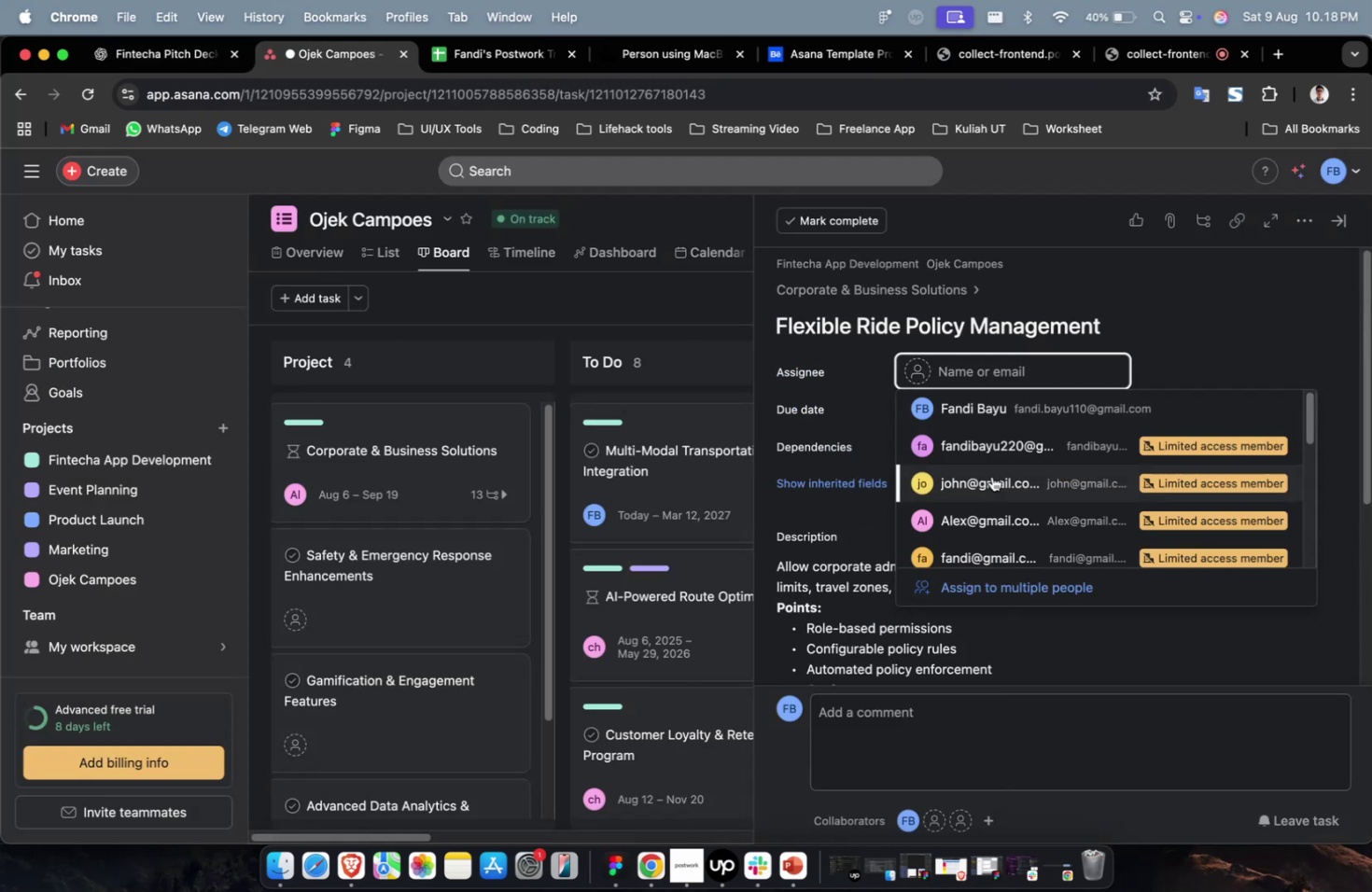 
left_click([990, 476])
 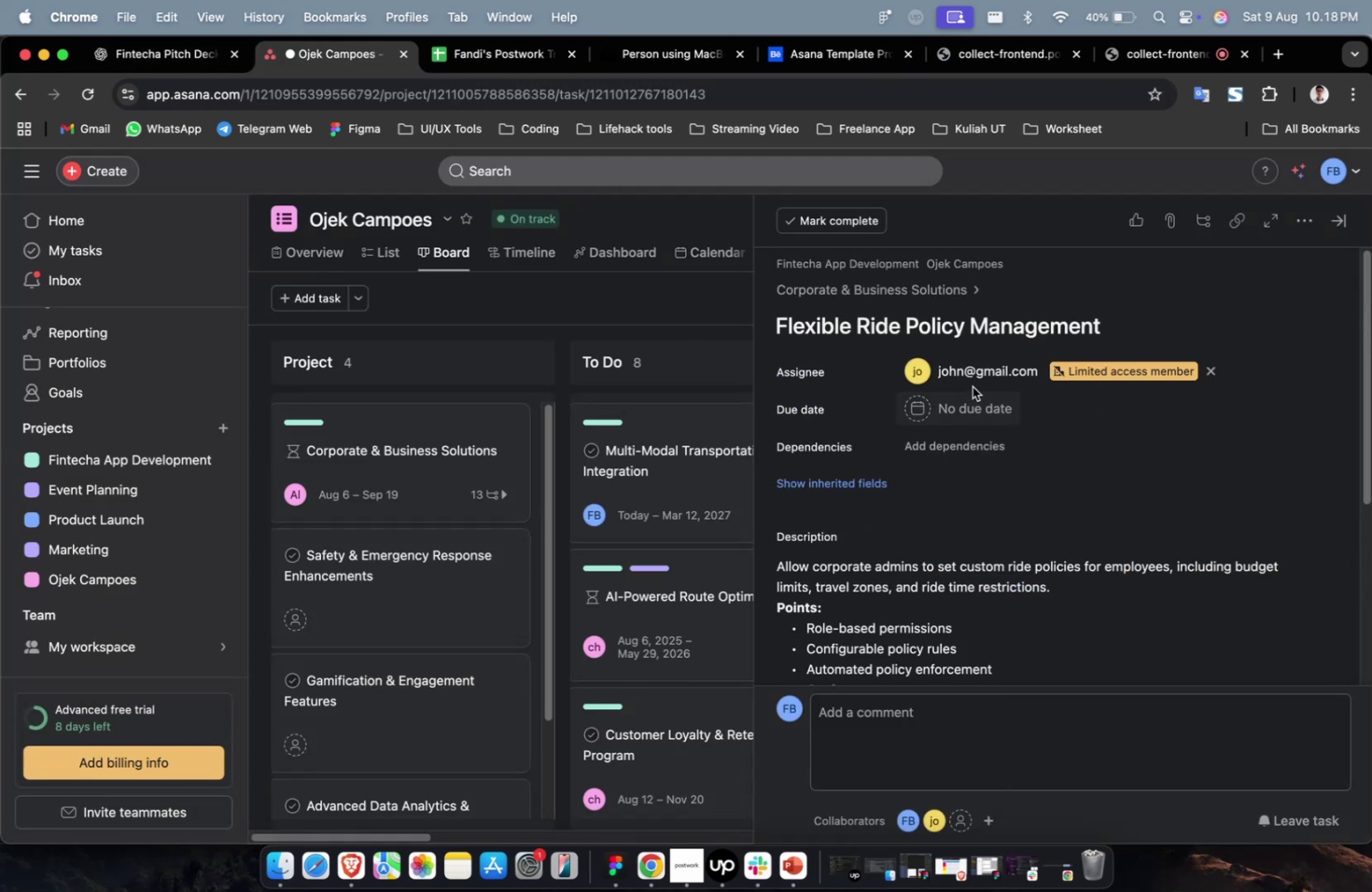 
double_click([972, 372])
 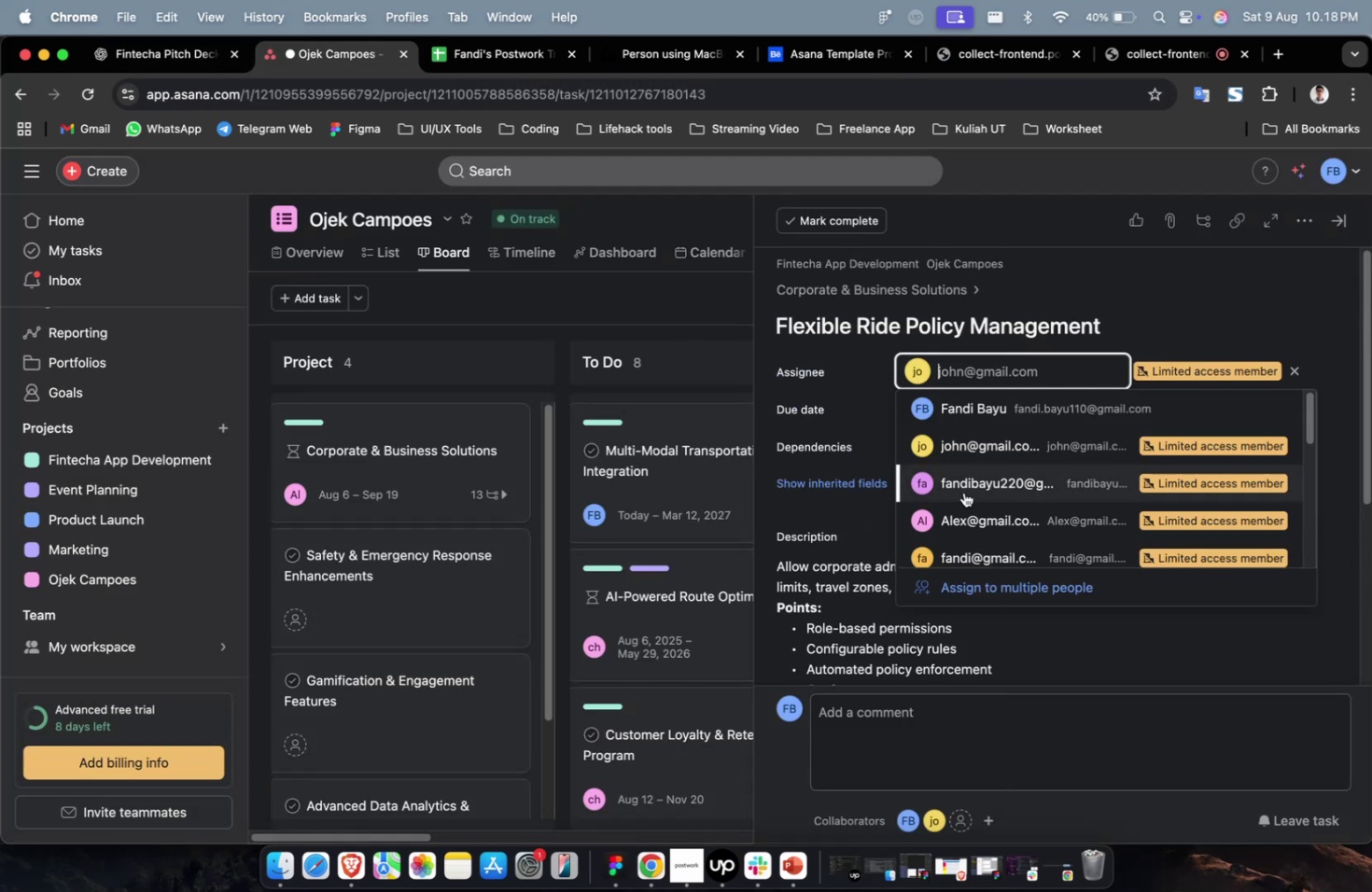 
scroll: coordinate [963, 493], scroll_direction: down, amount: 3.0
 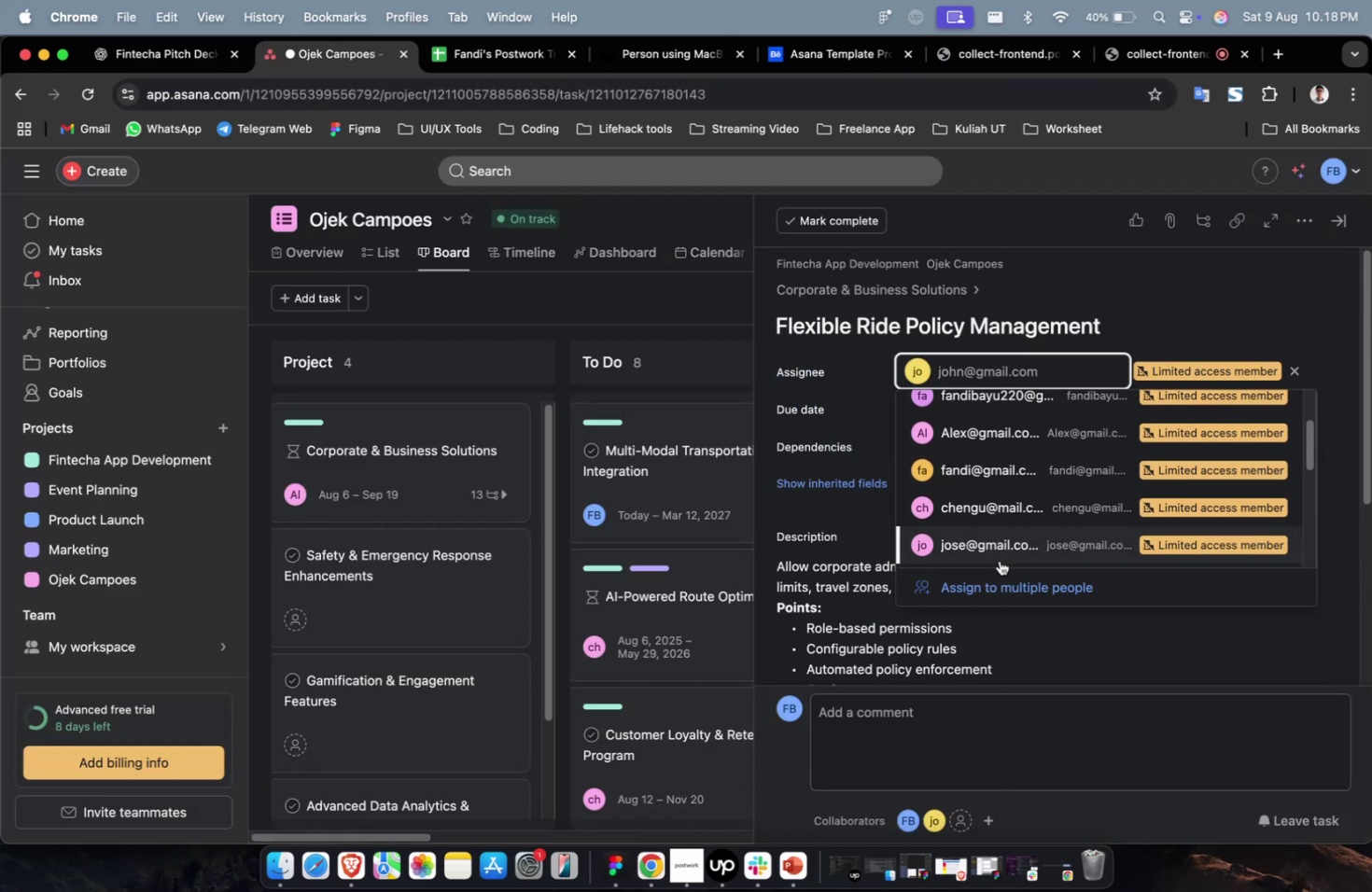 
left_click([999, 560])
 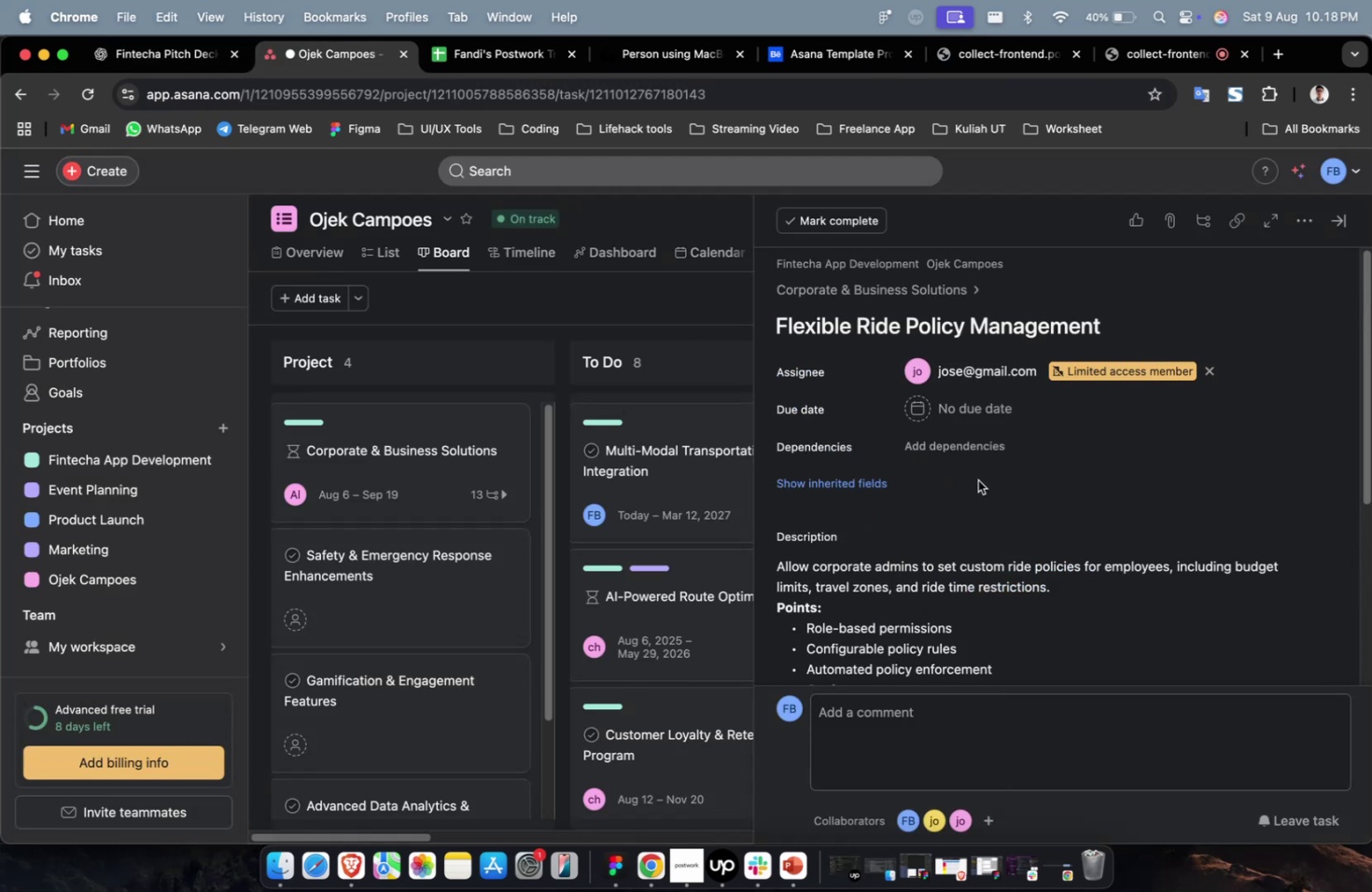 
left_click([971, 411])
 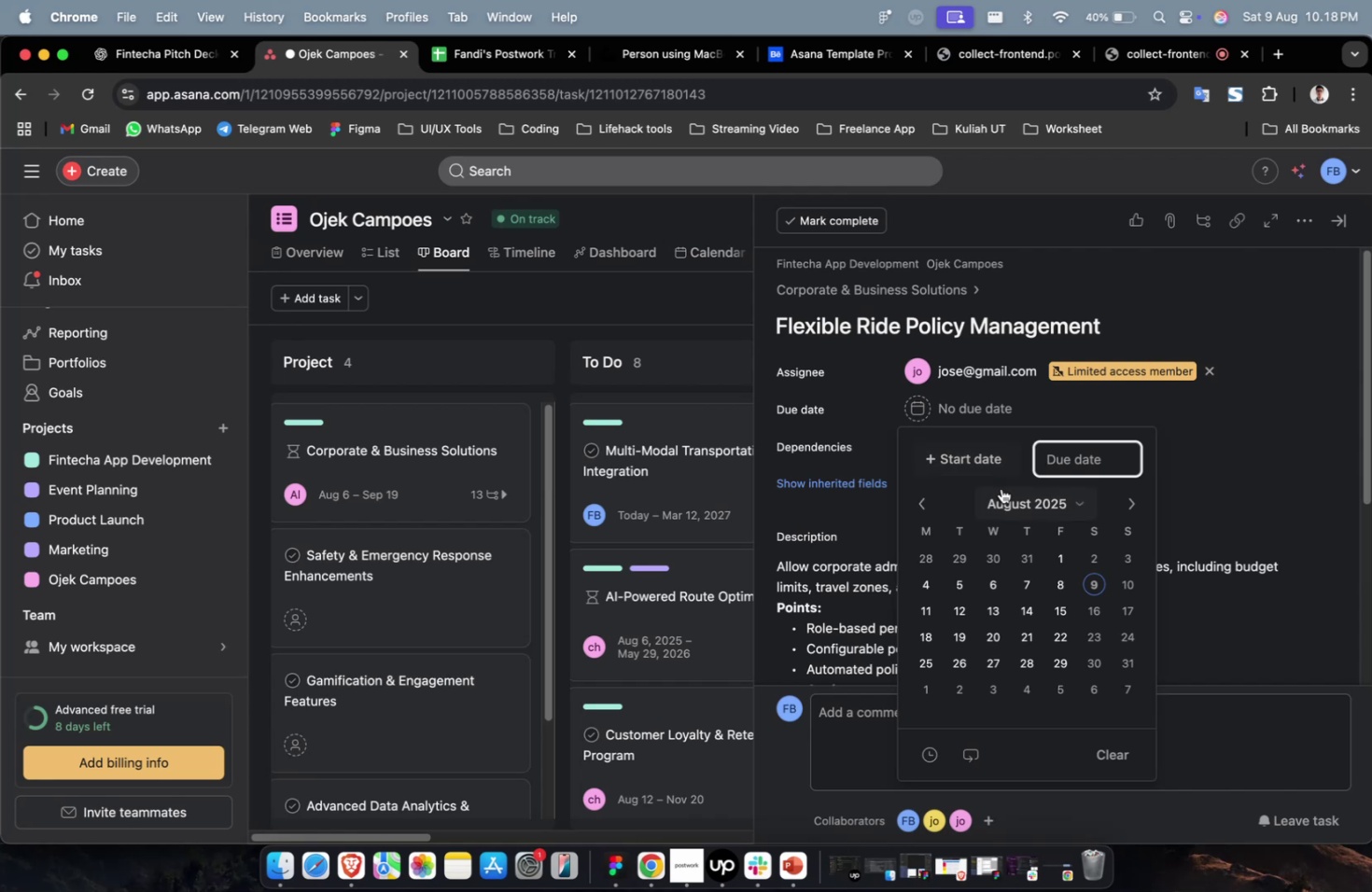 
left_click([986, 474])
 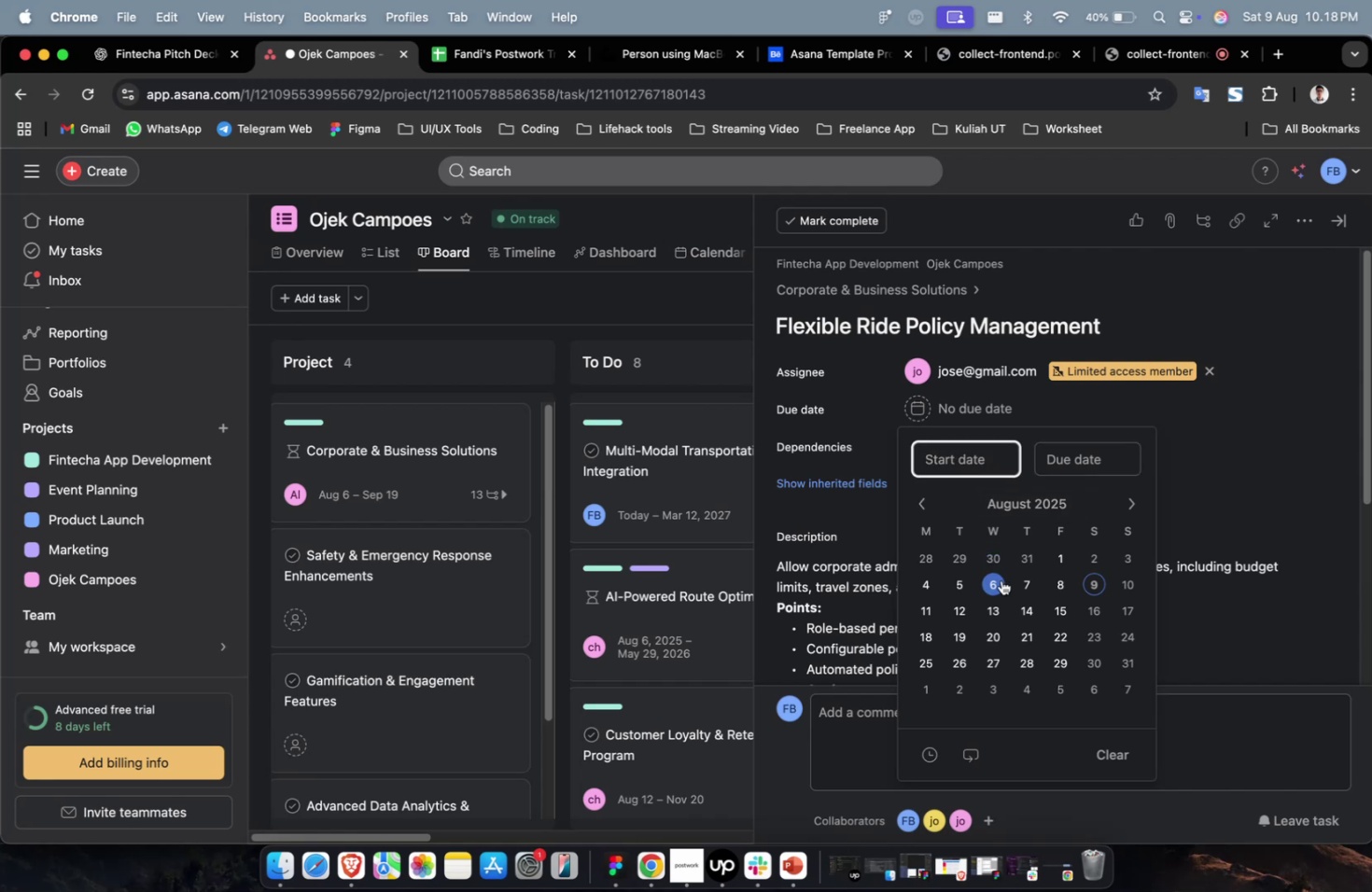 
left_click([997, 585])
 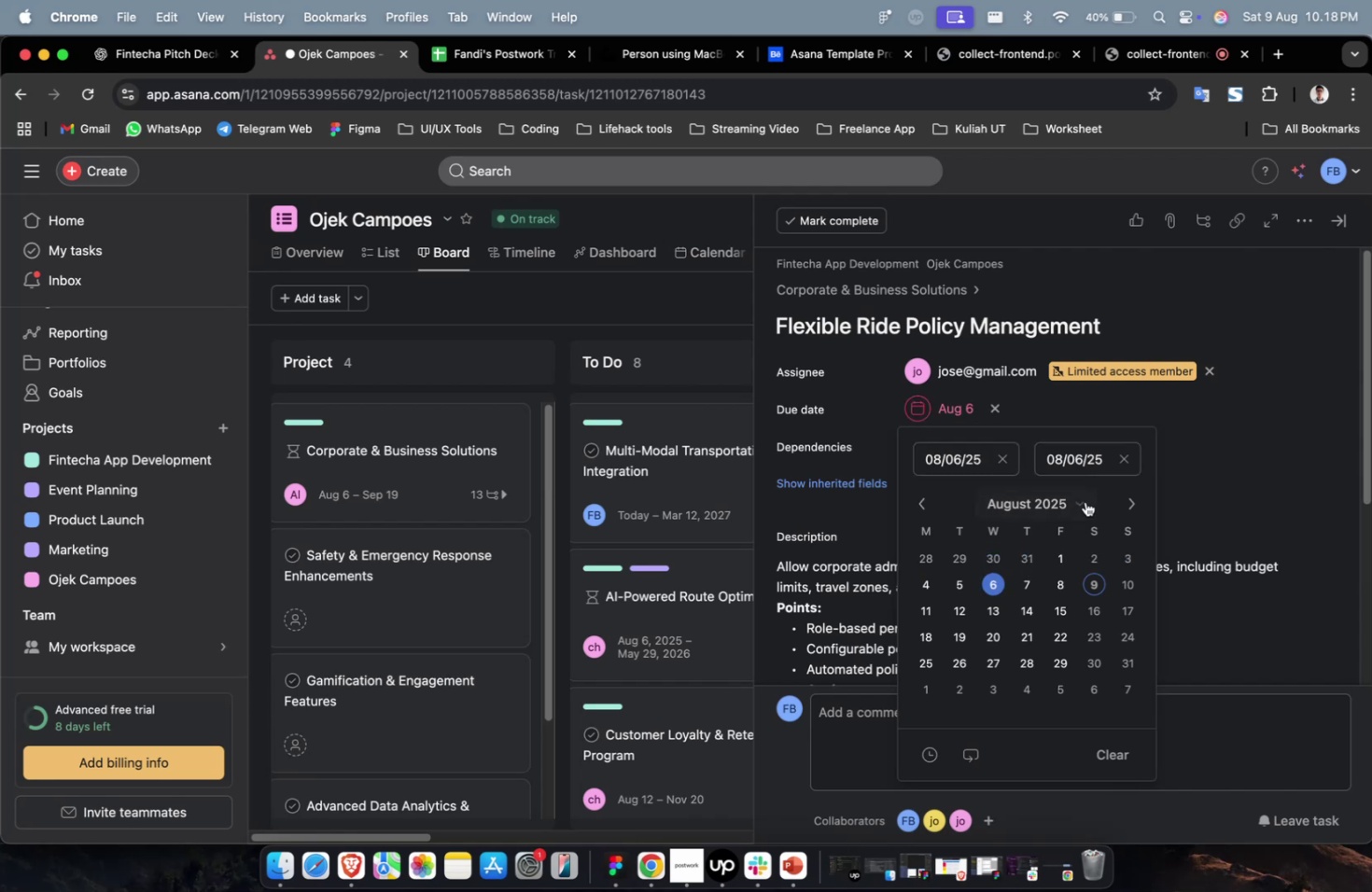 
double_click([1127, 504])
 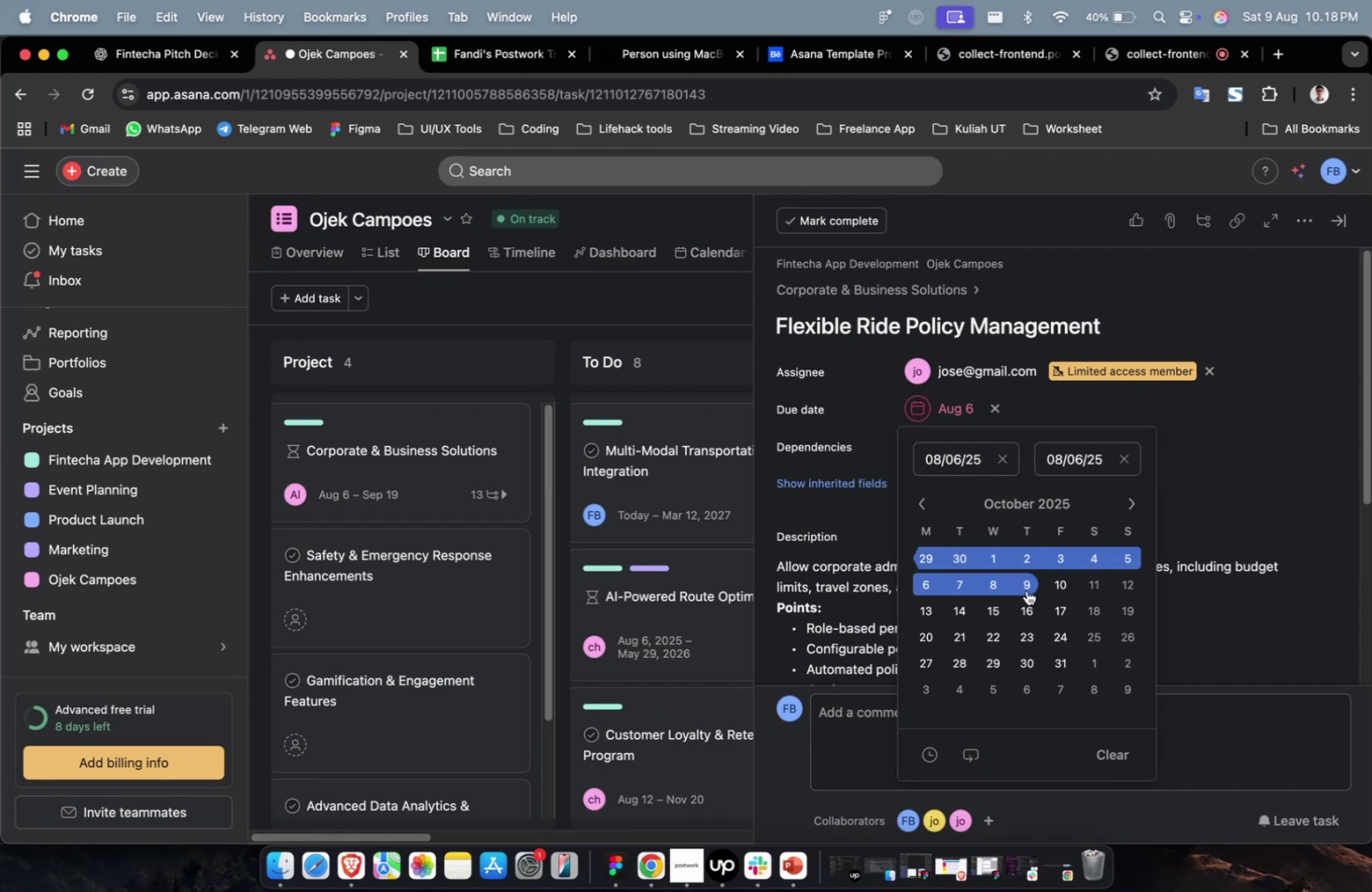 
triple_click([1029, 587])
 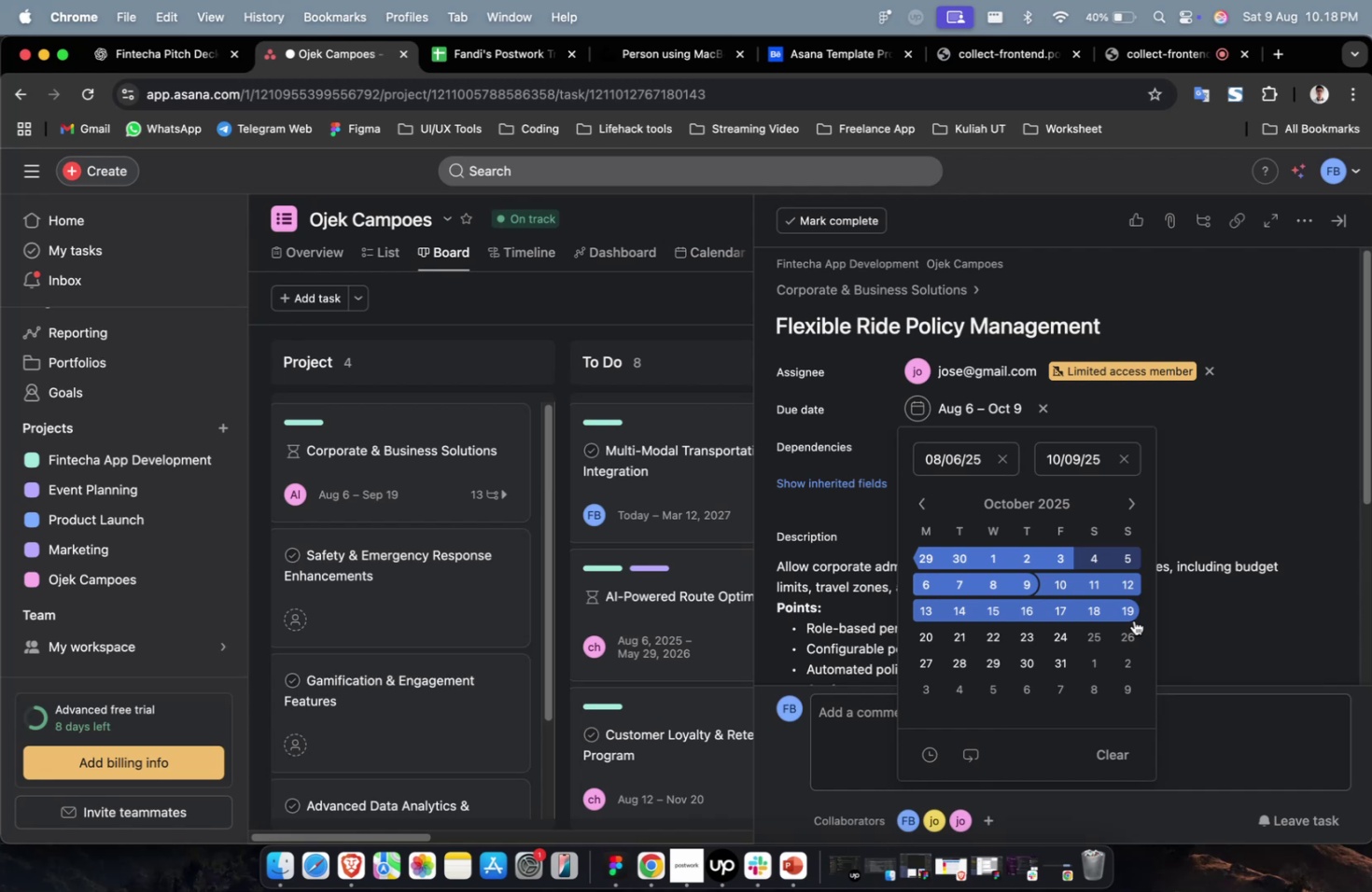 
wait(7.96)
 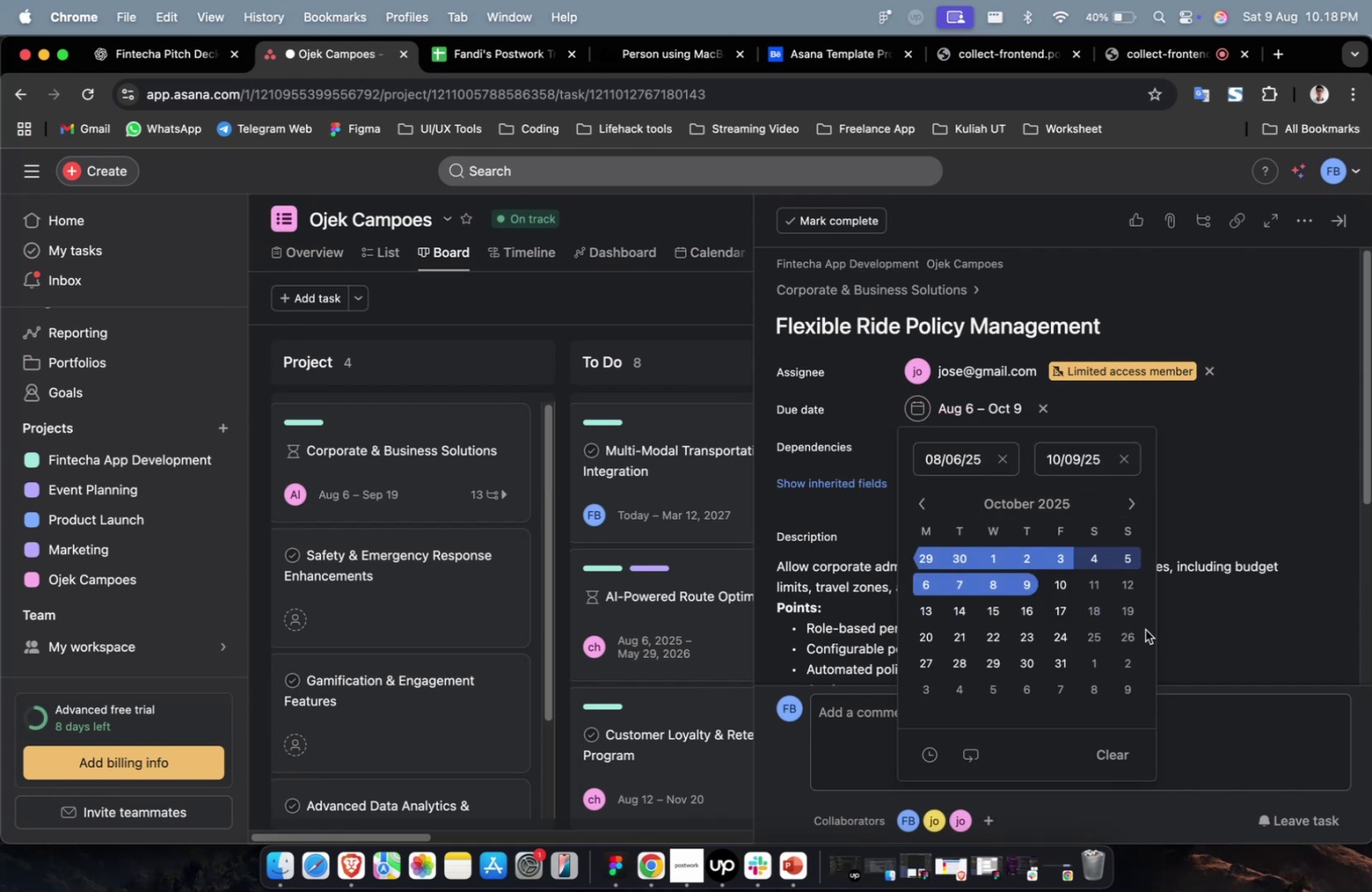 
left_click([1213, 463])
 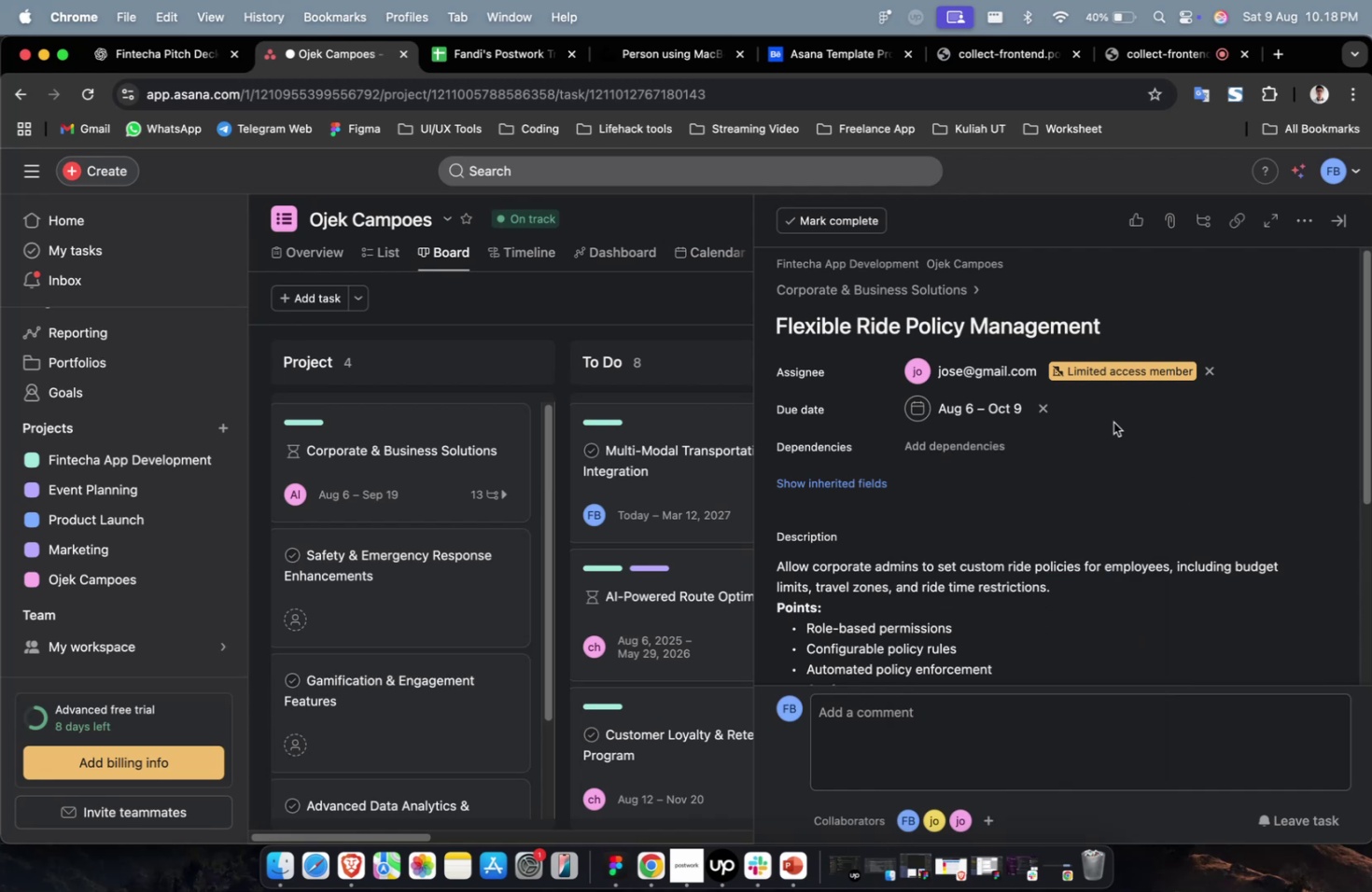 
wait(7.26)
 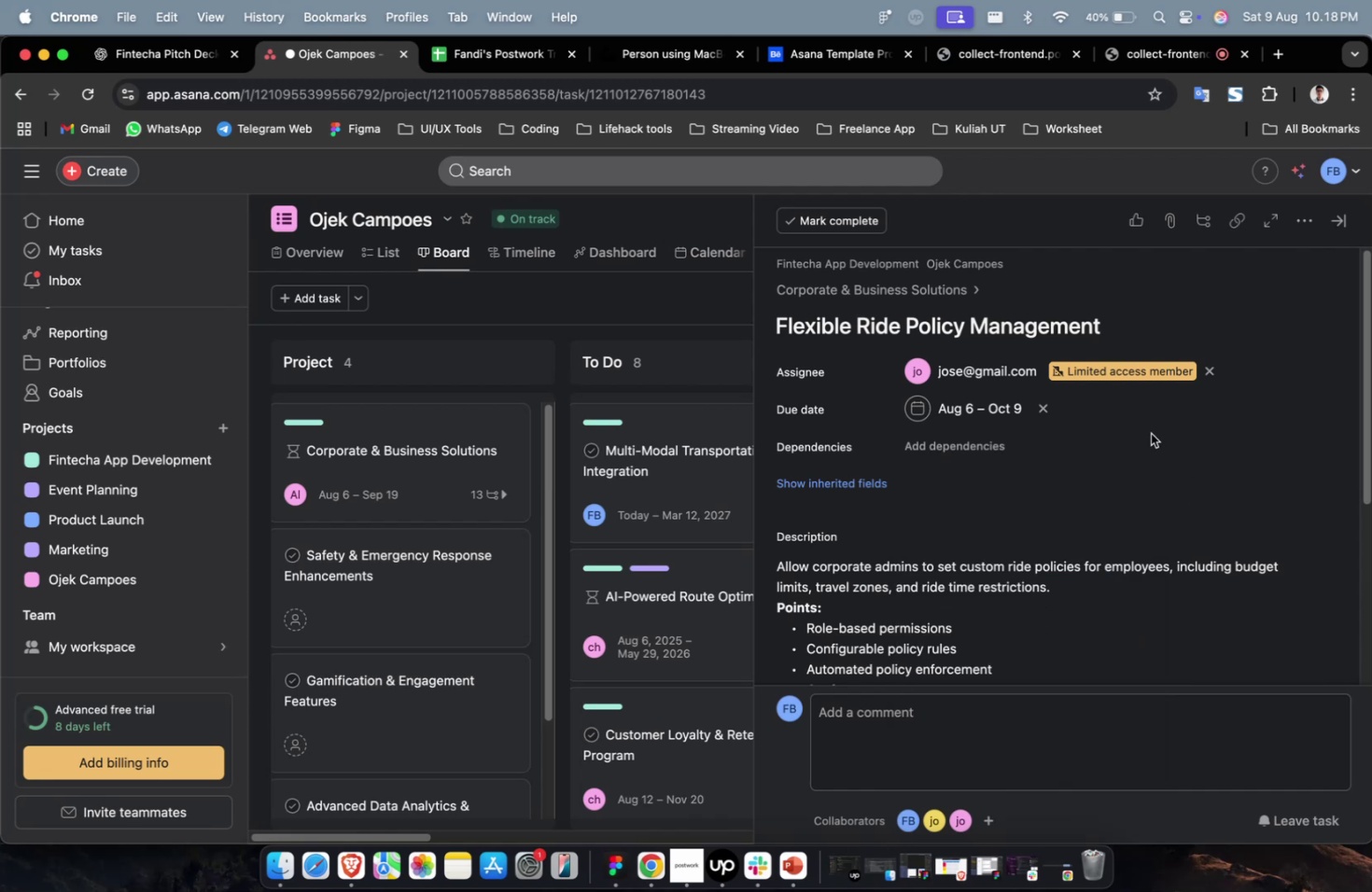 
left_click([974, 446])
 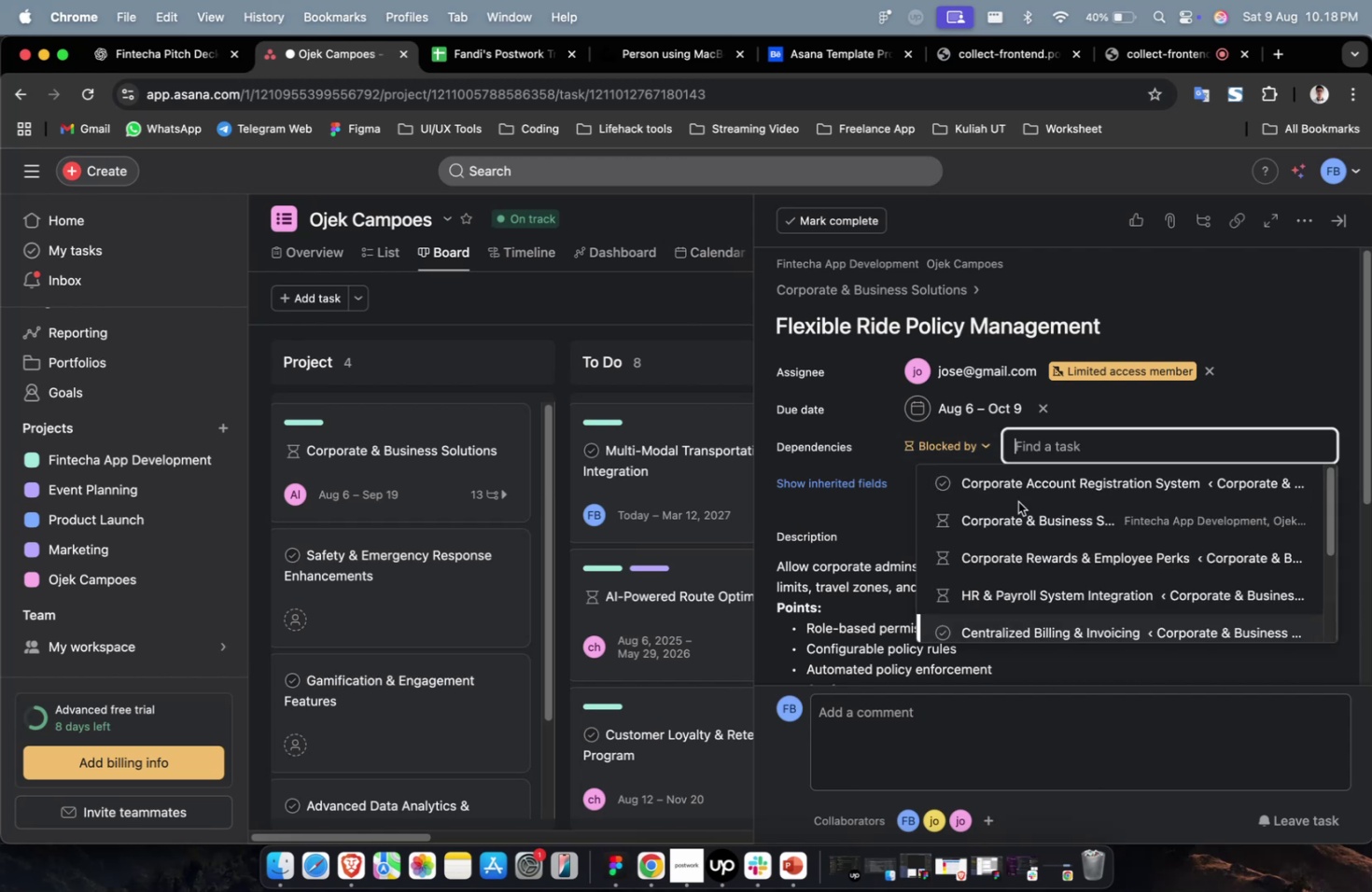 
double_click([1017, 501])
 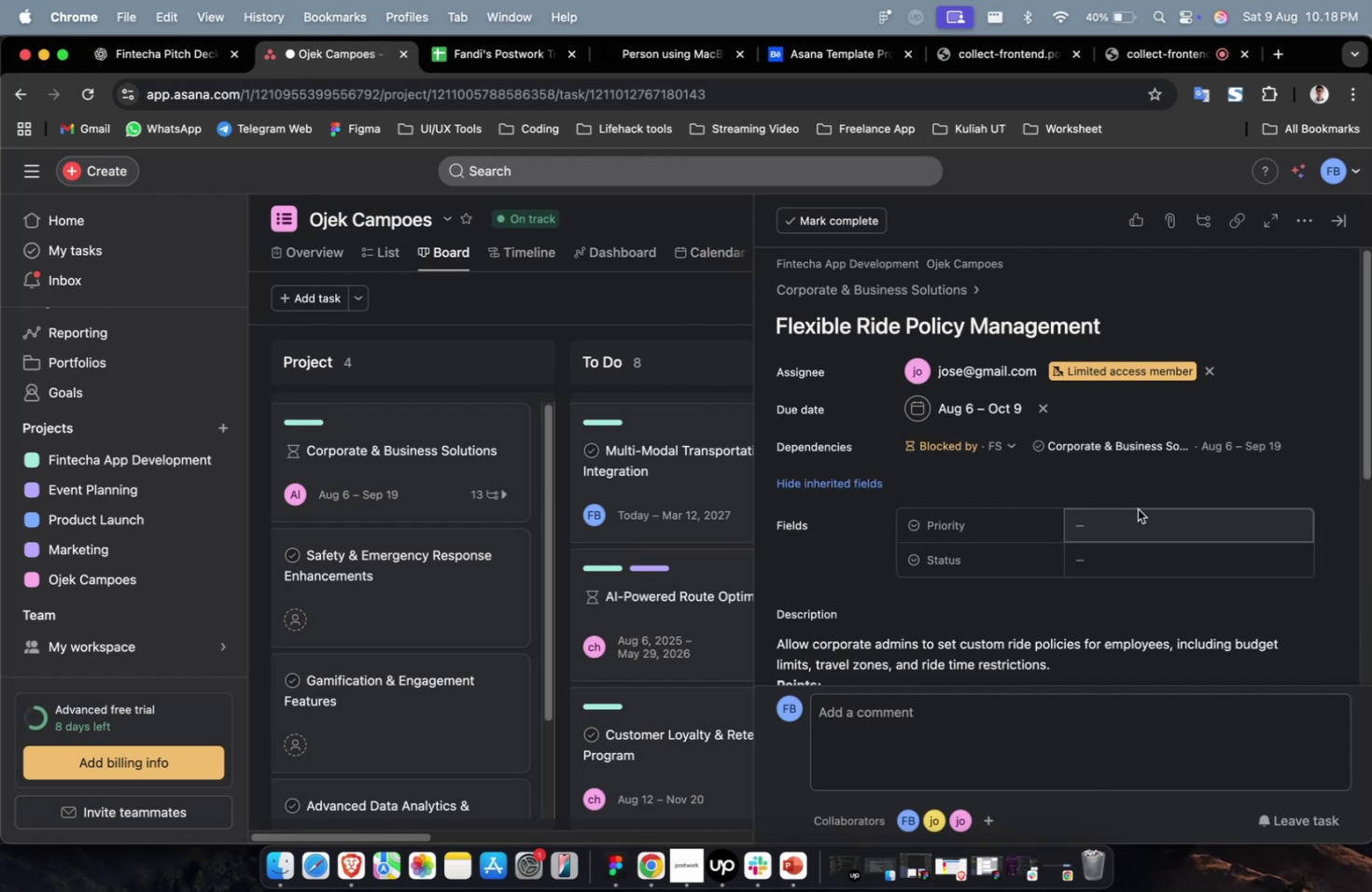 
left_click([1168, 528])
 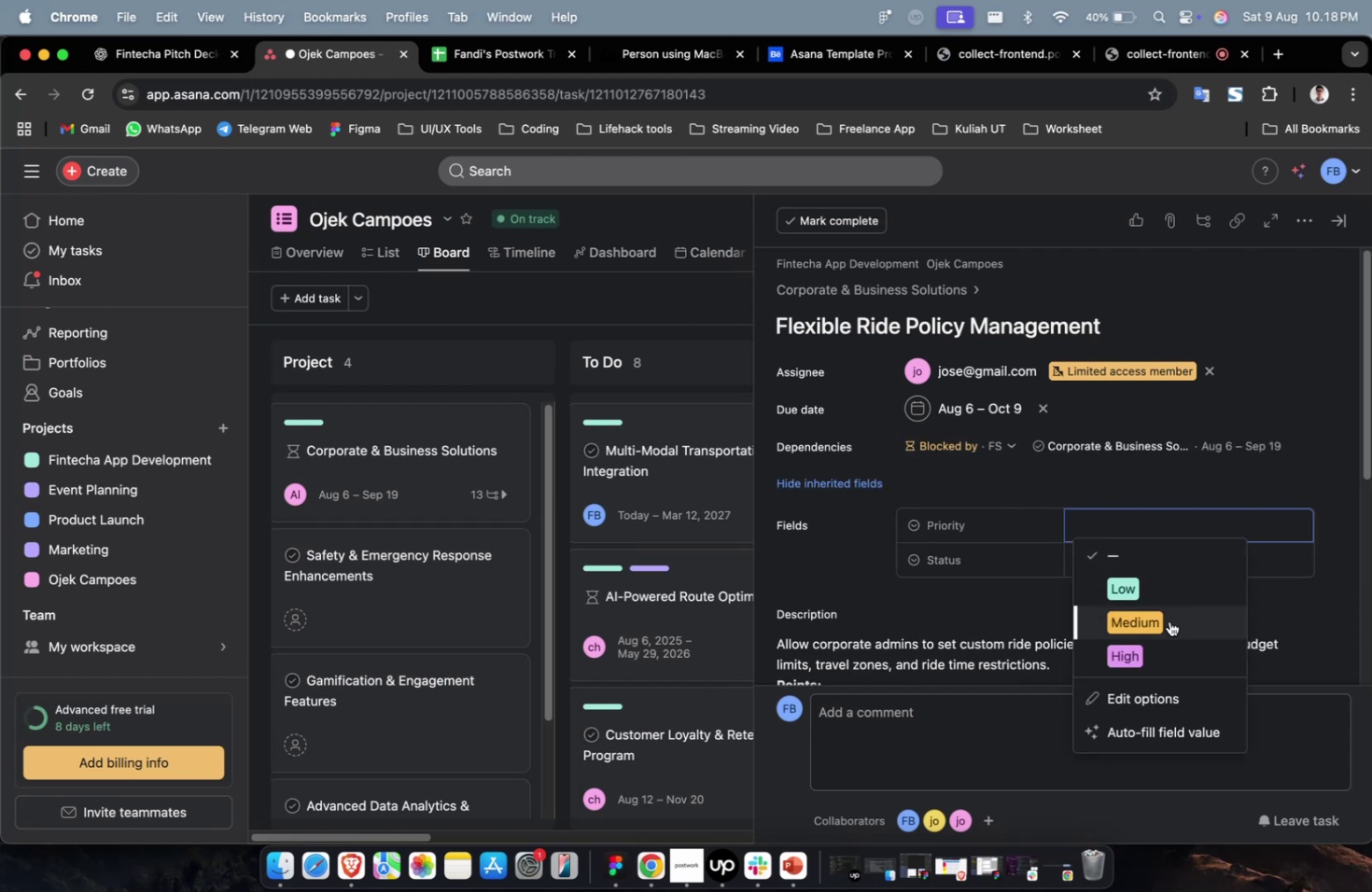 
double_click([1169, 621])
 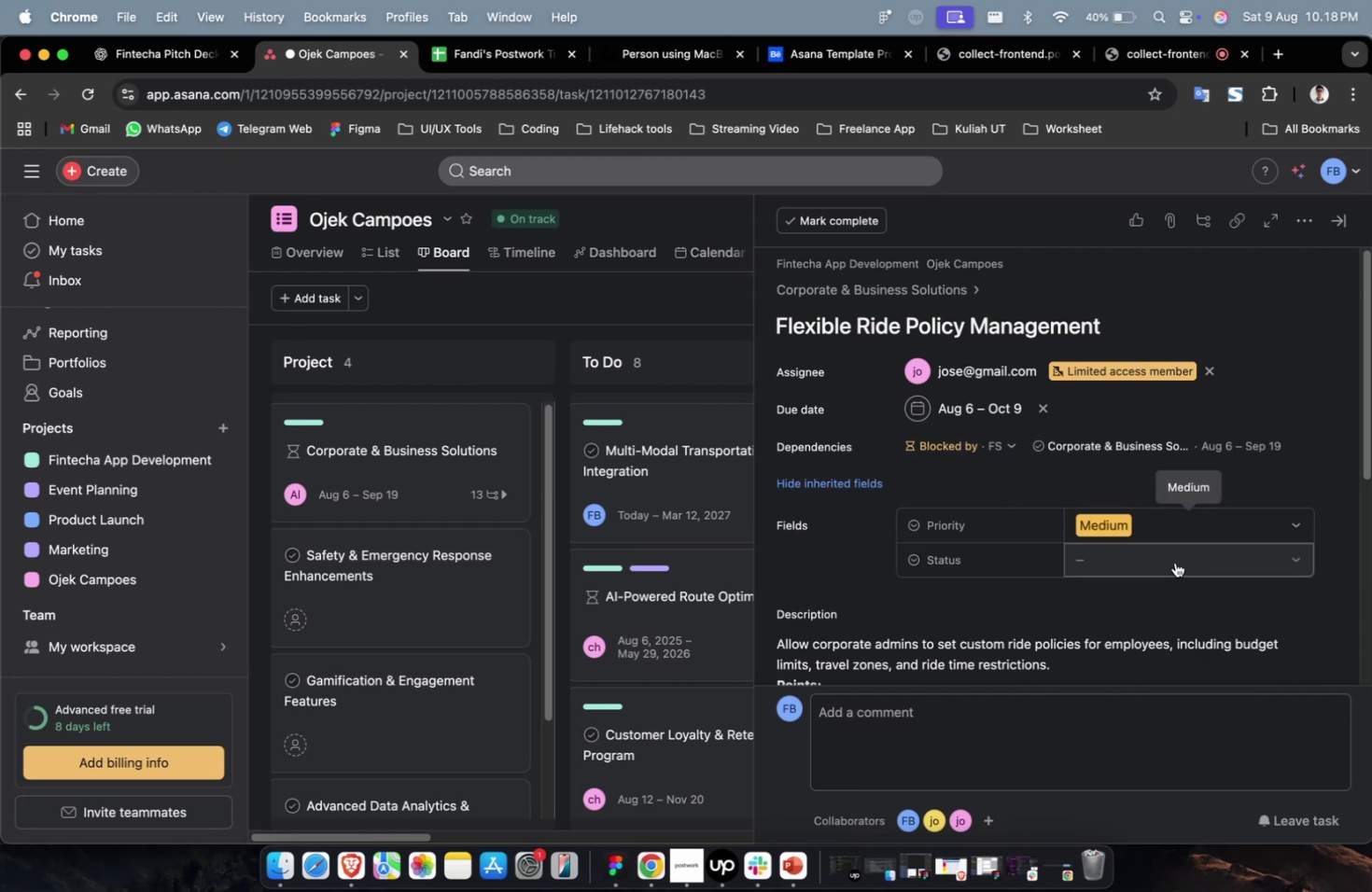 
left_click([1174, 561])
 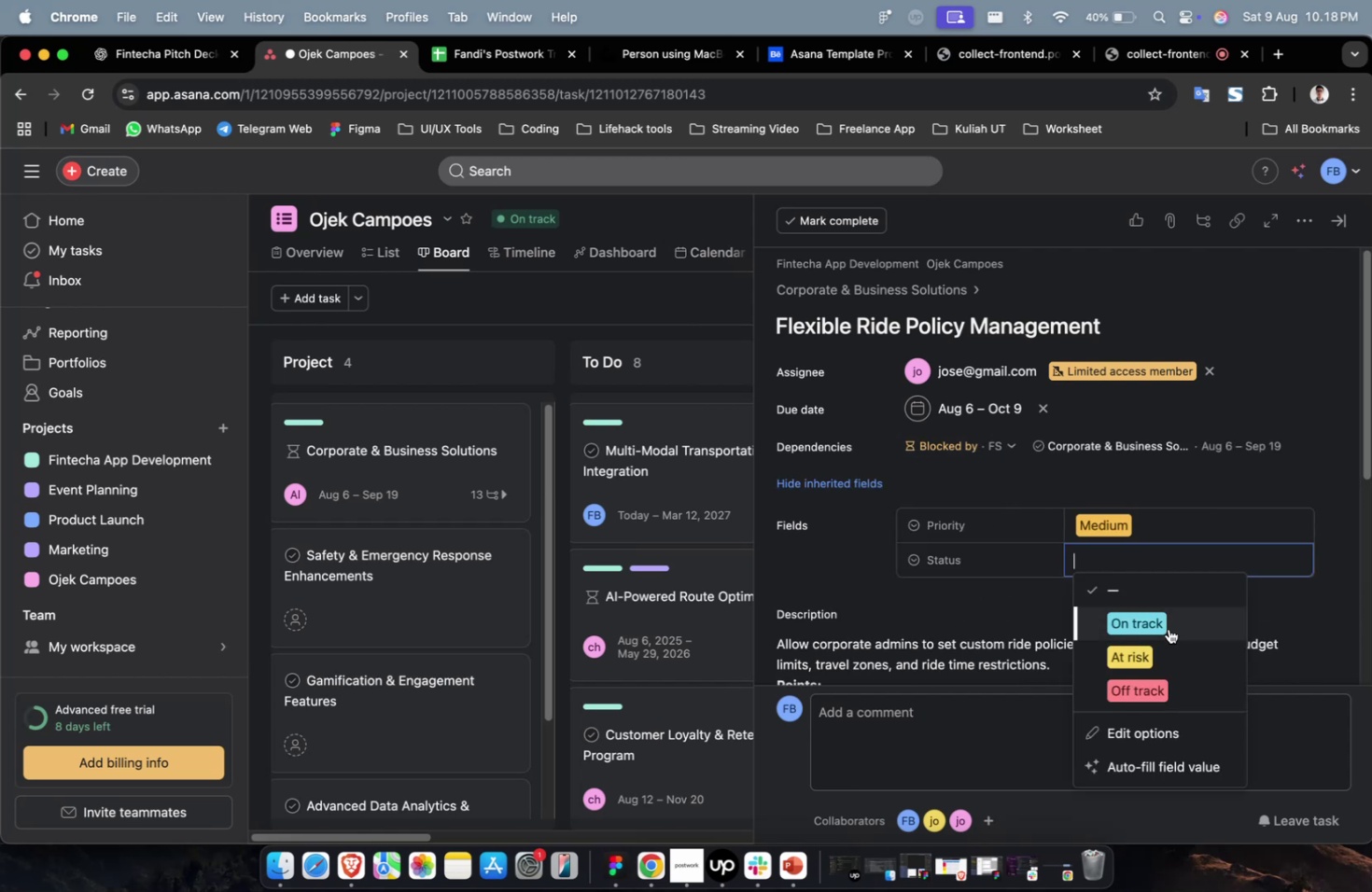 
double_click([1167, 633])
 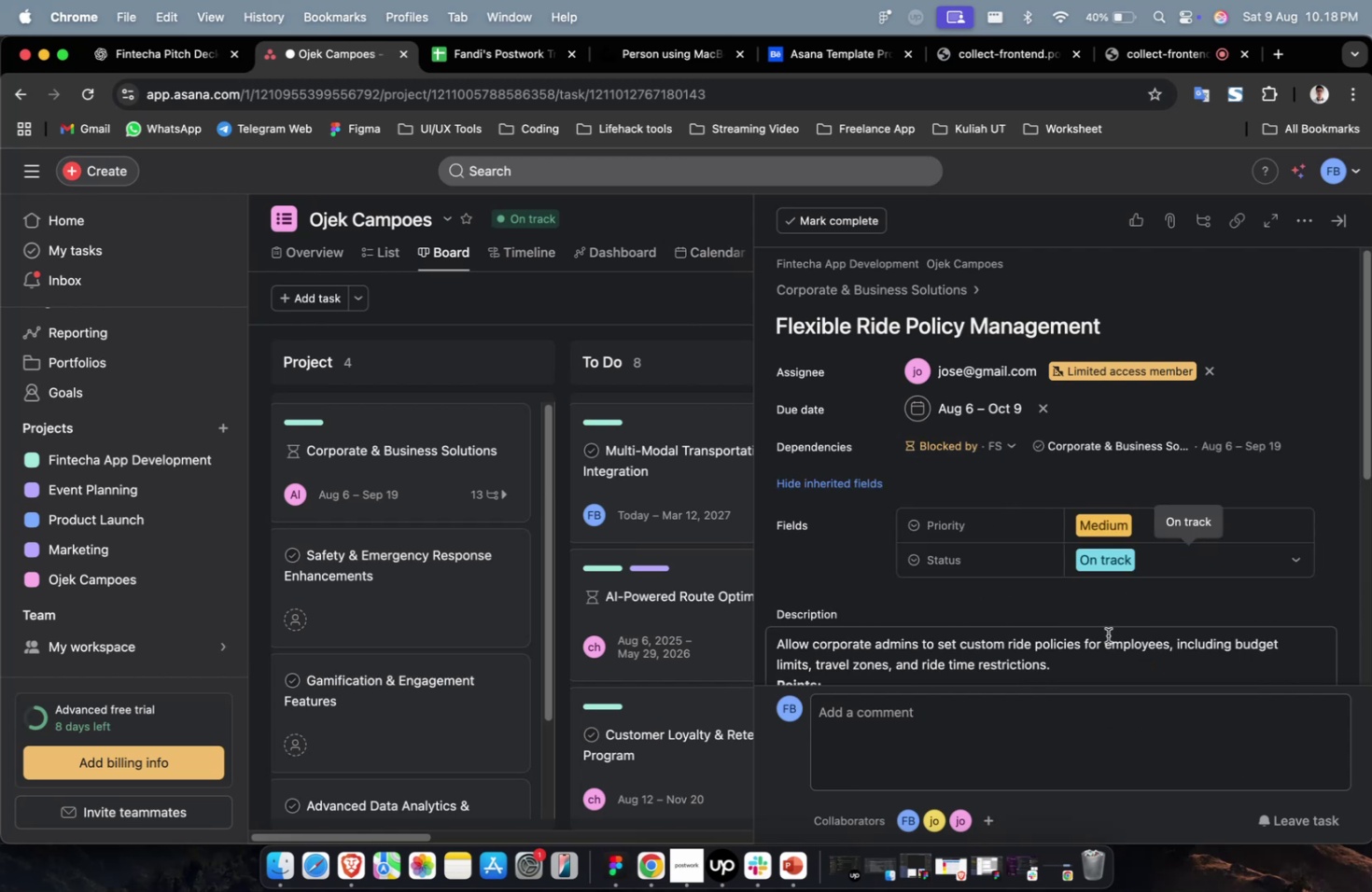 
scroll: coordinate [1052, 632], scroll_direction: down, amount: 96.0
 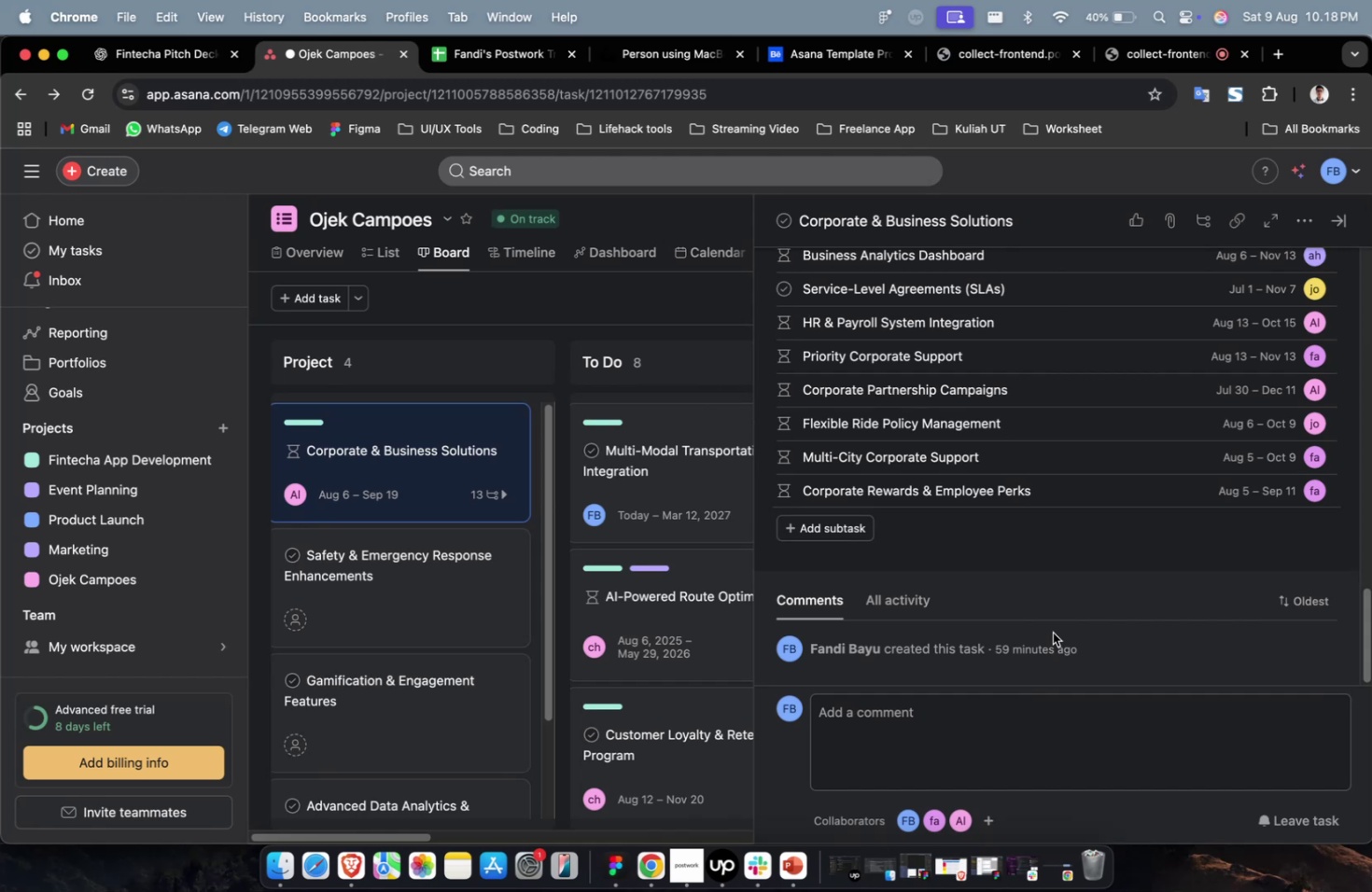 
scroll: coordinate [1053, 629], scroll_direction: up, amount: 23.0
 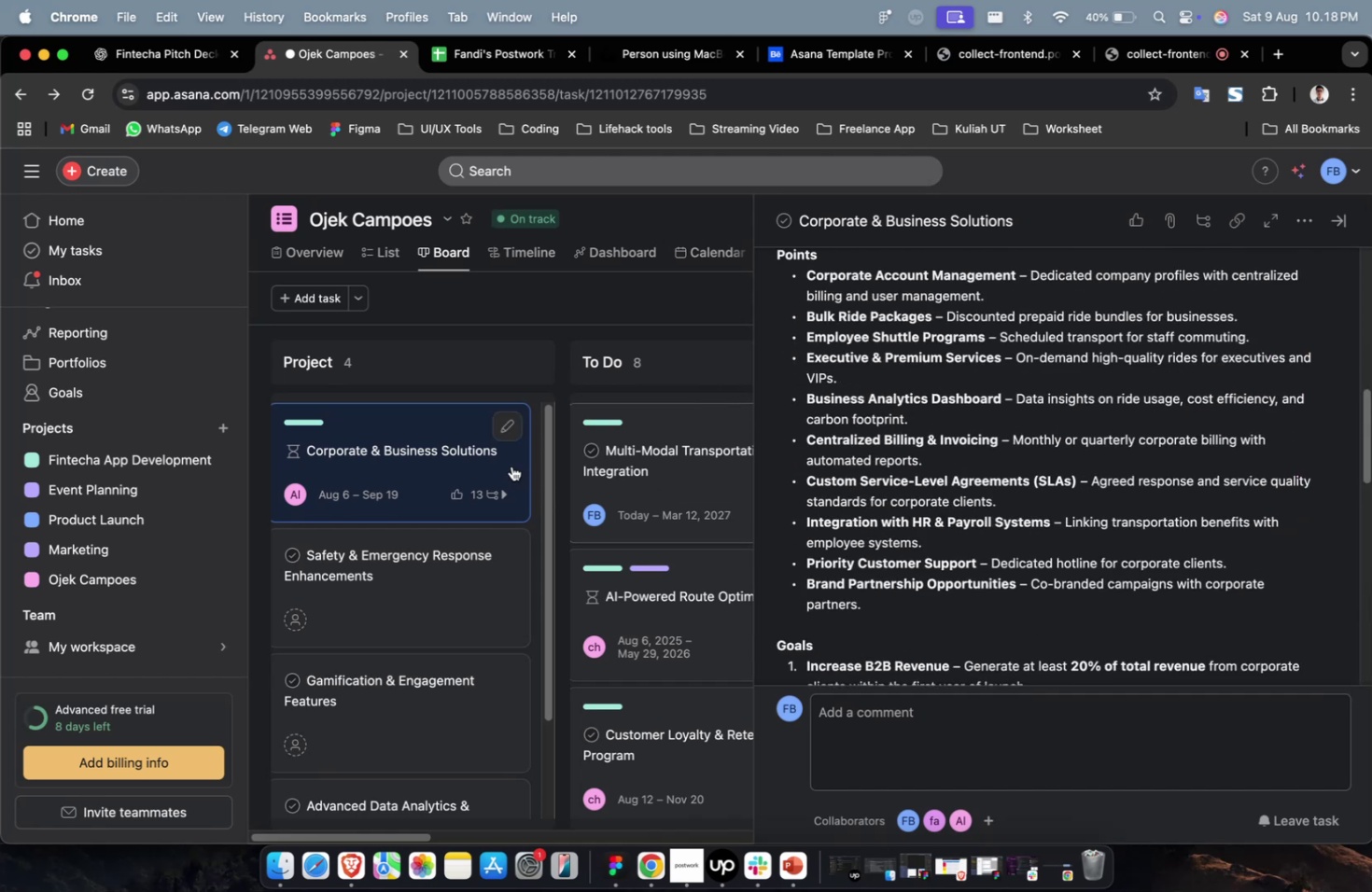 
left_click_drag(start_coordinate=[408, 453], to_coordinate=[606, 427])
 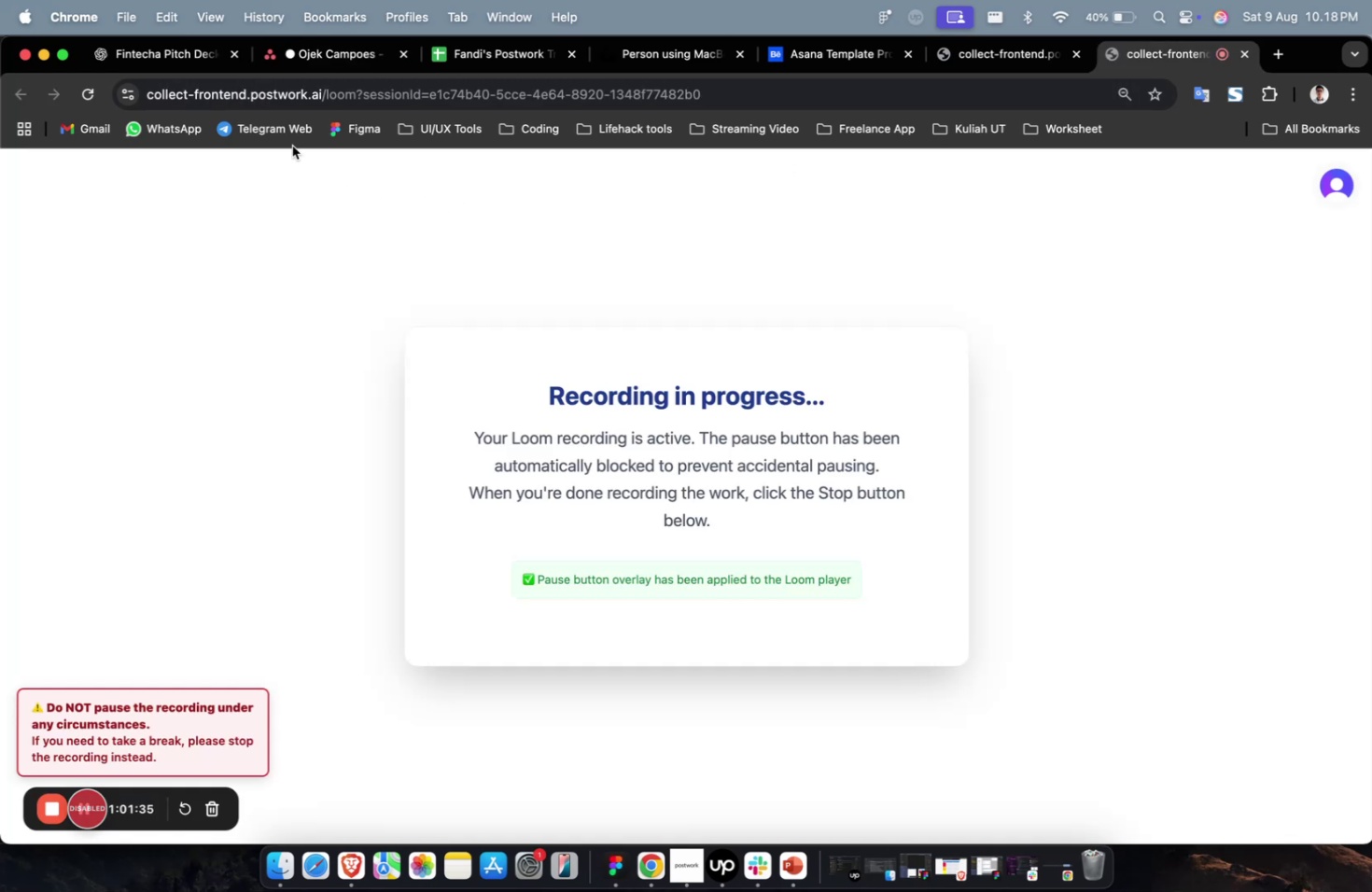 
left_click([311, 60])
 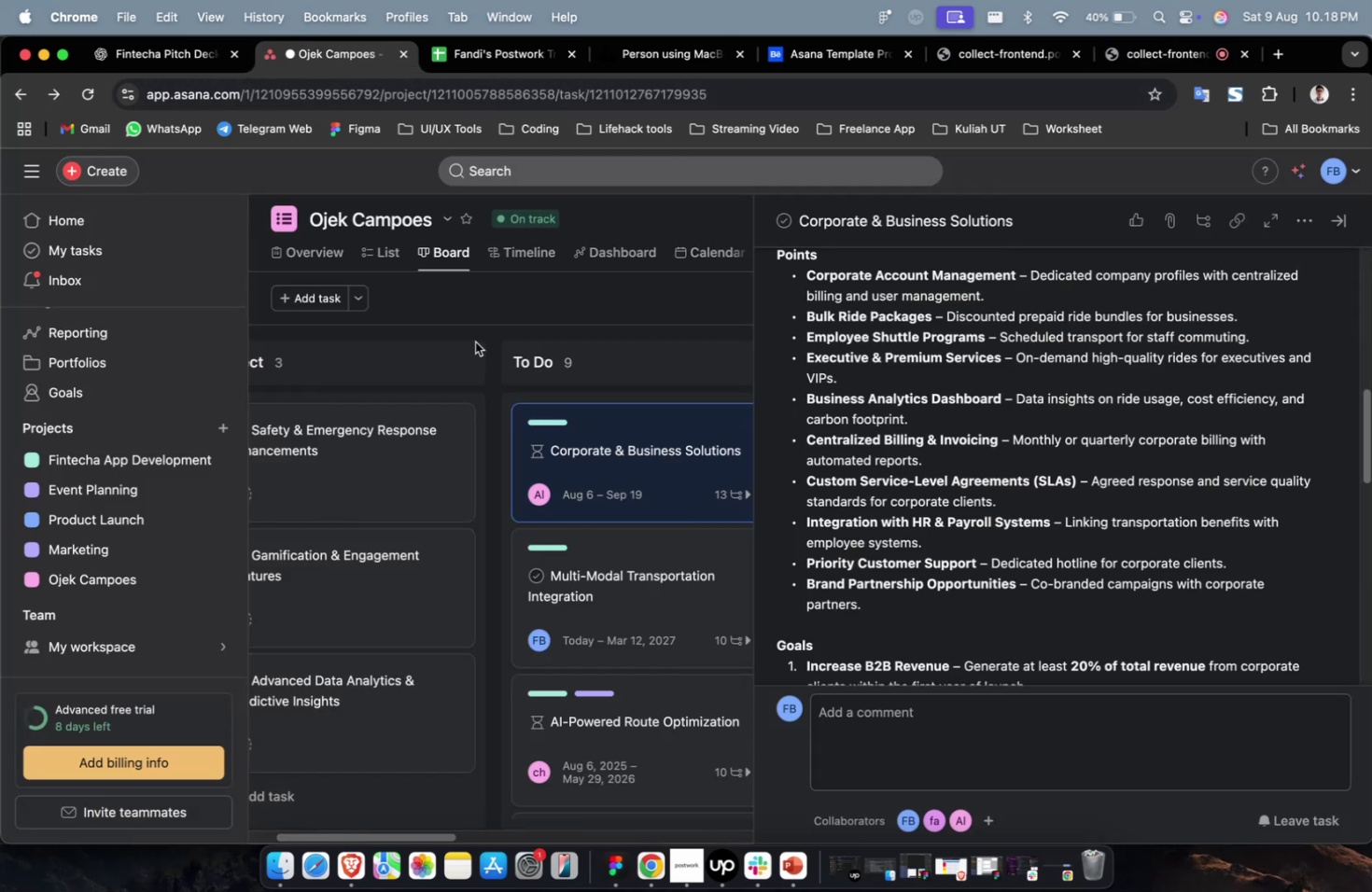 
hold_key(key=ShiftLeft, duration=0.38)
scroll: coordinate [505, 420], scroll_direction: up, amount: 3.0
 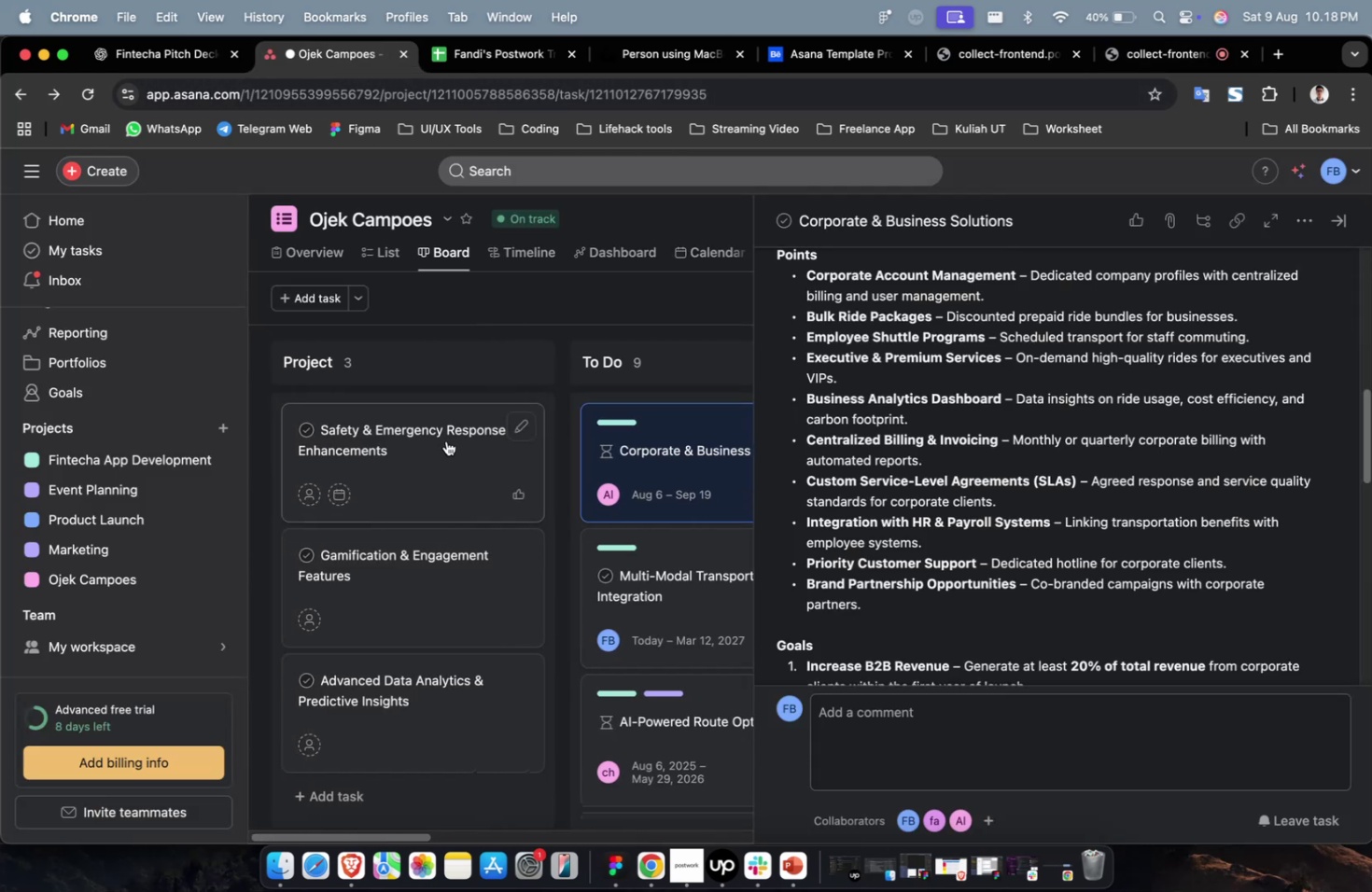 
left_click([446, 440])
 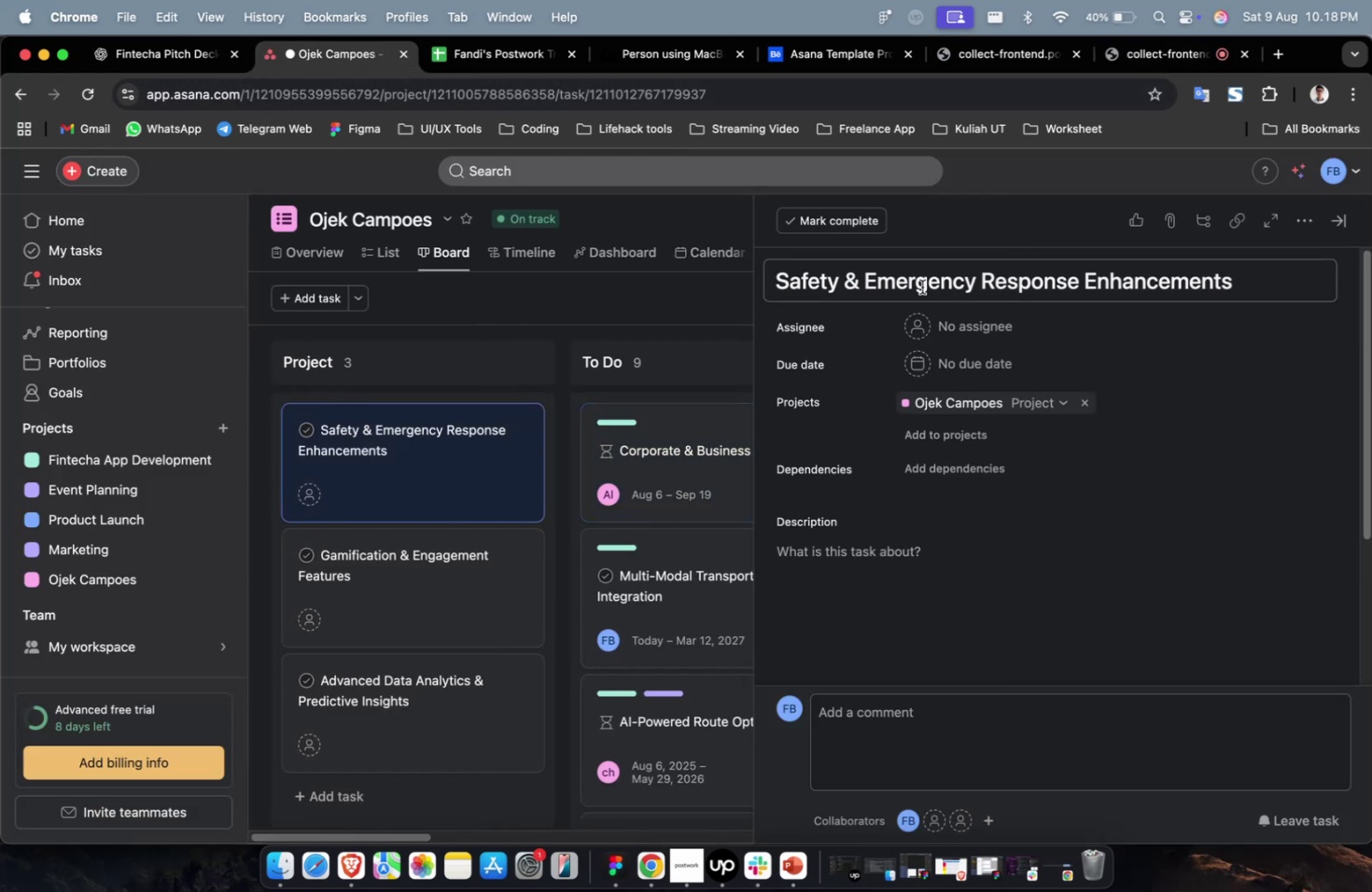 
double_click([928, 281])
 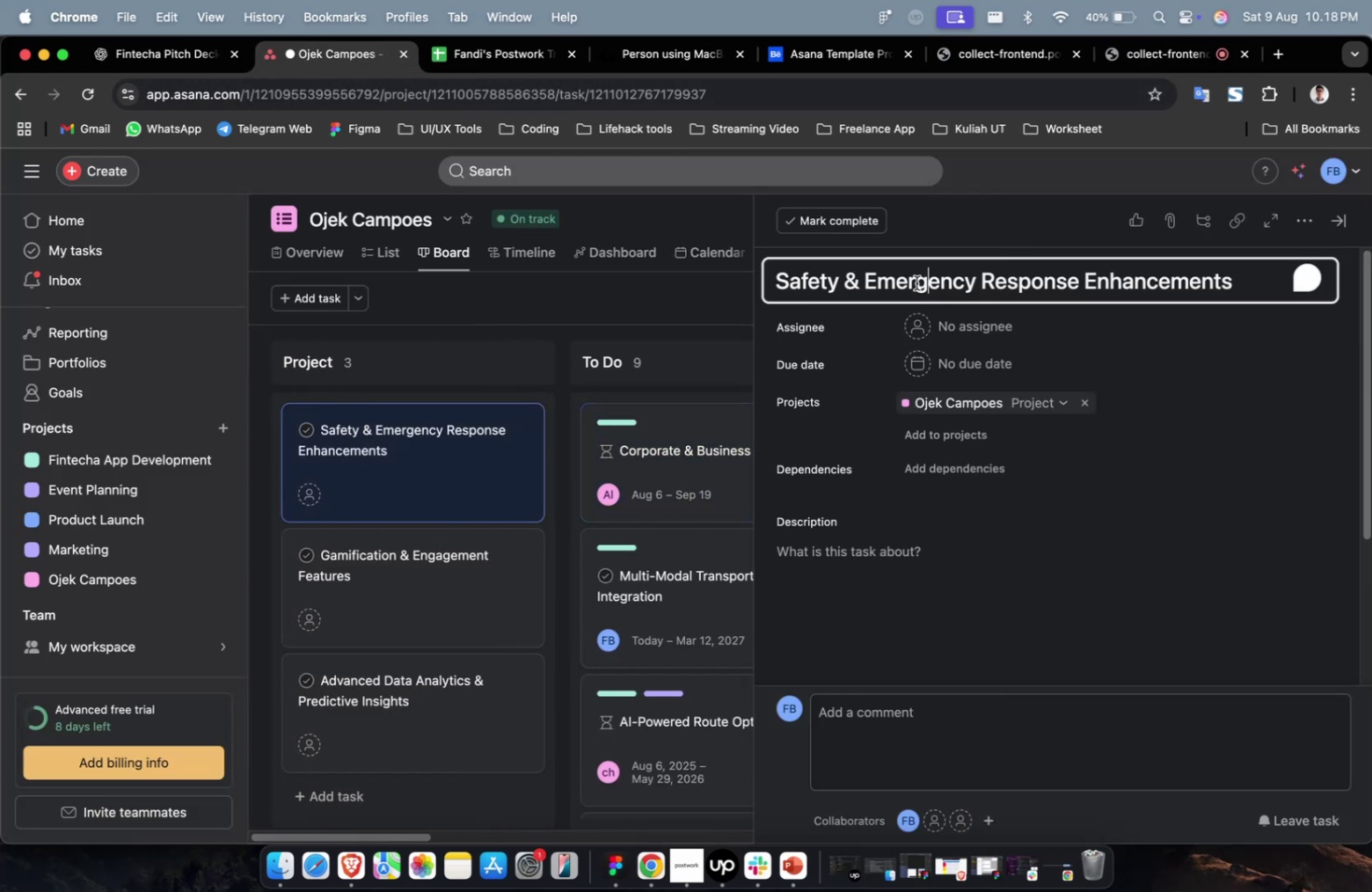 
key(Meta+A)
 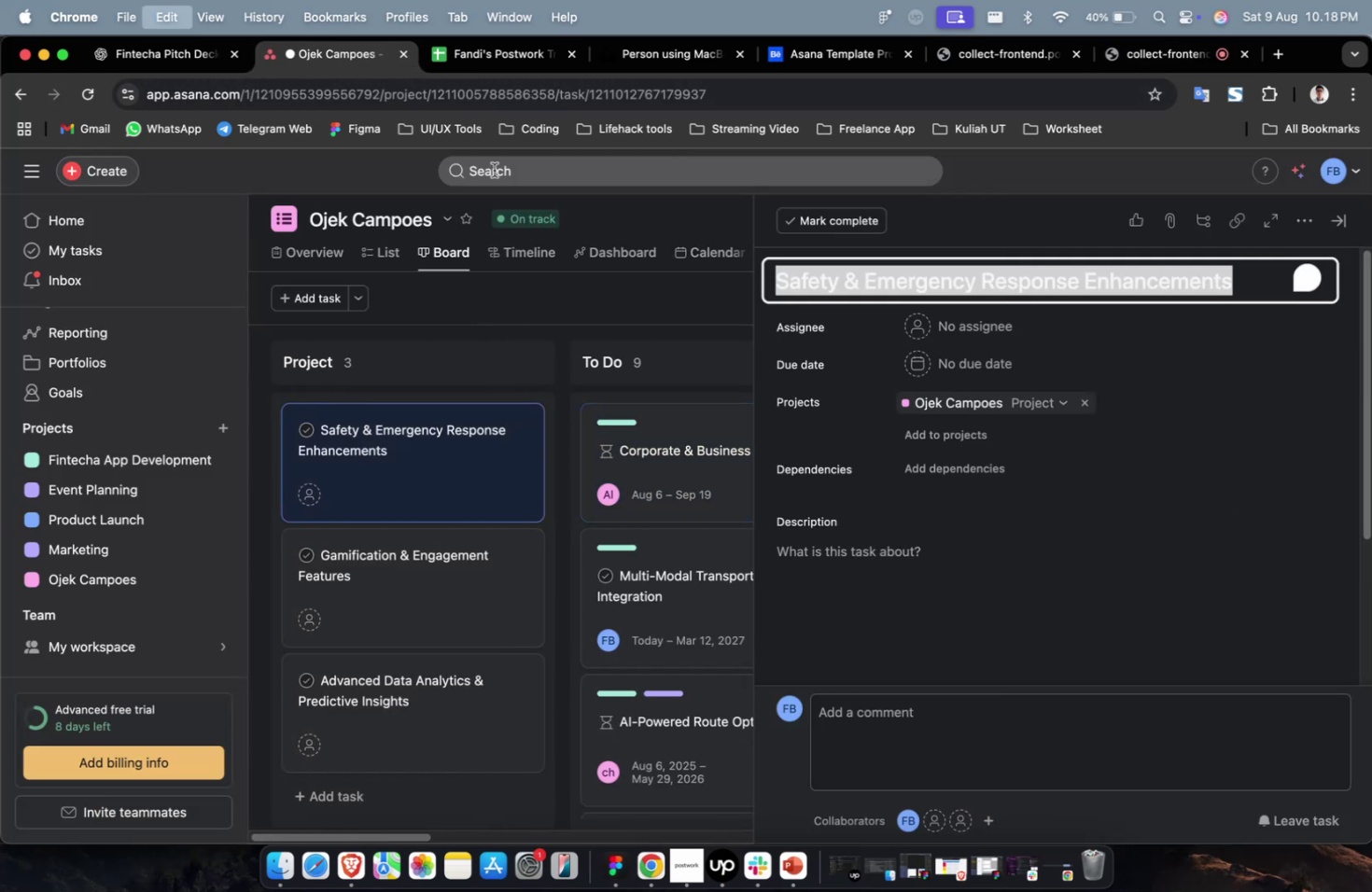 
key(Meta+C)
 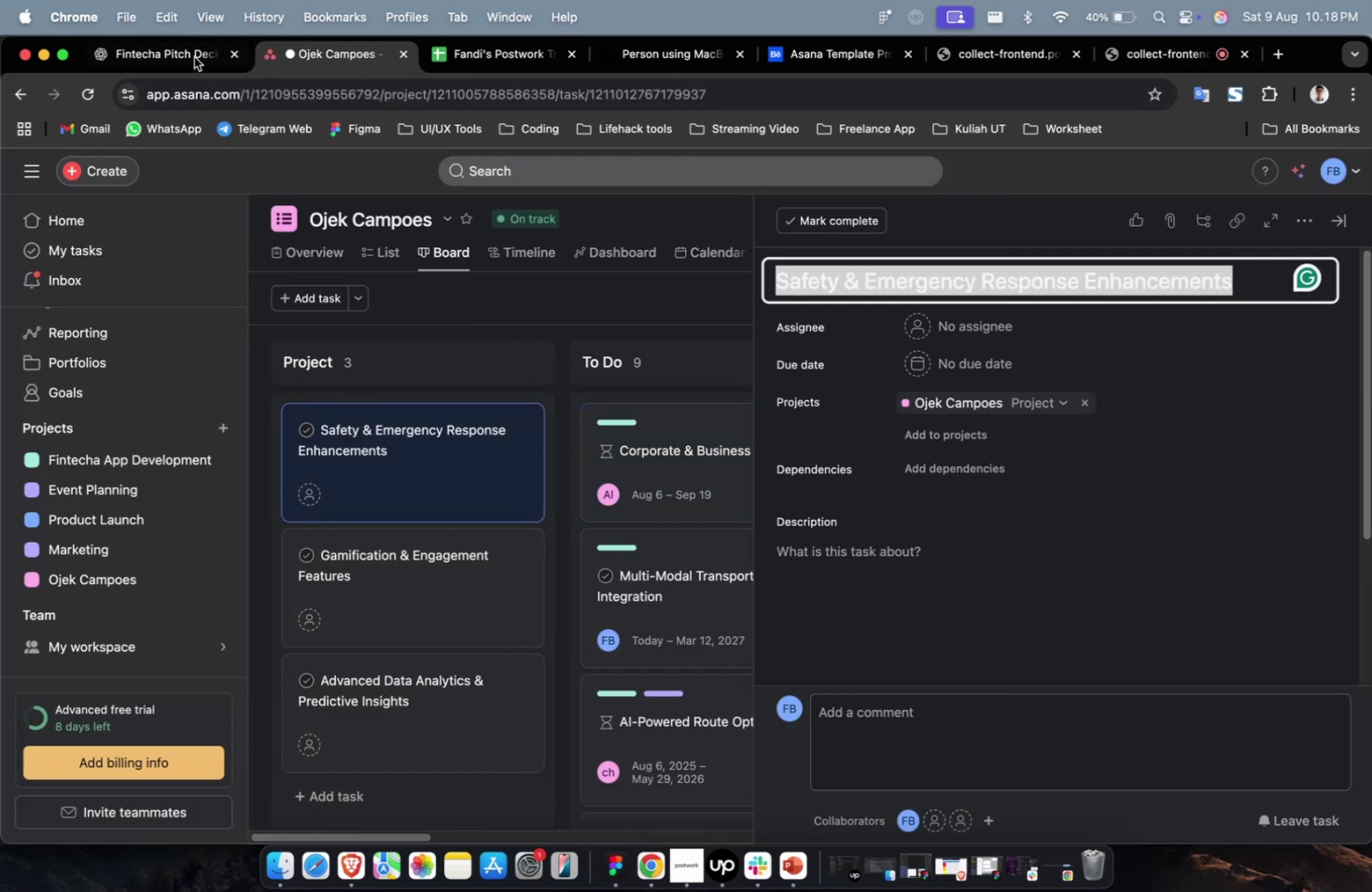 
triple_click([193, 63])
 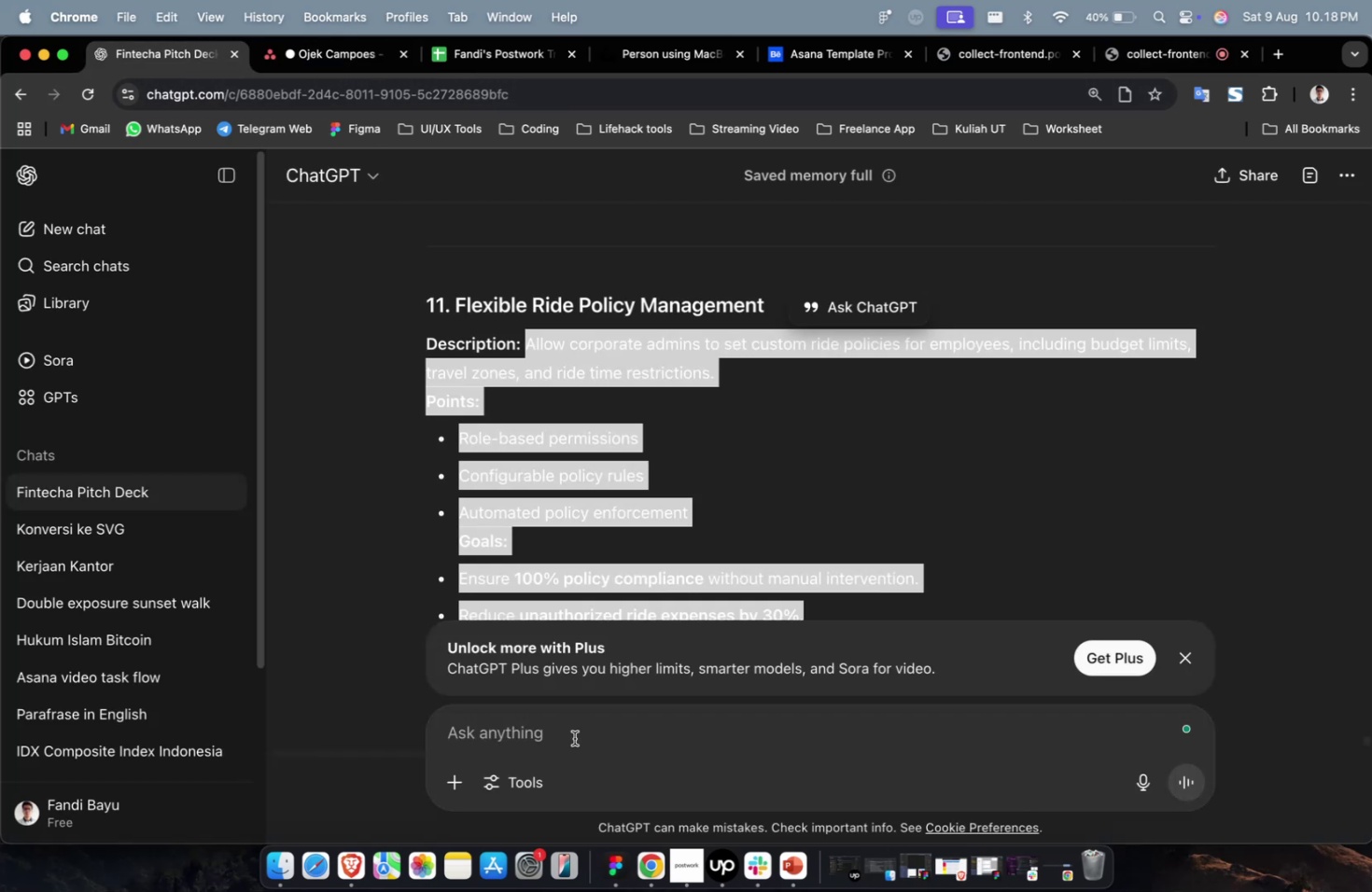 
triple_click([573, 741])
 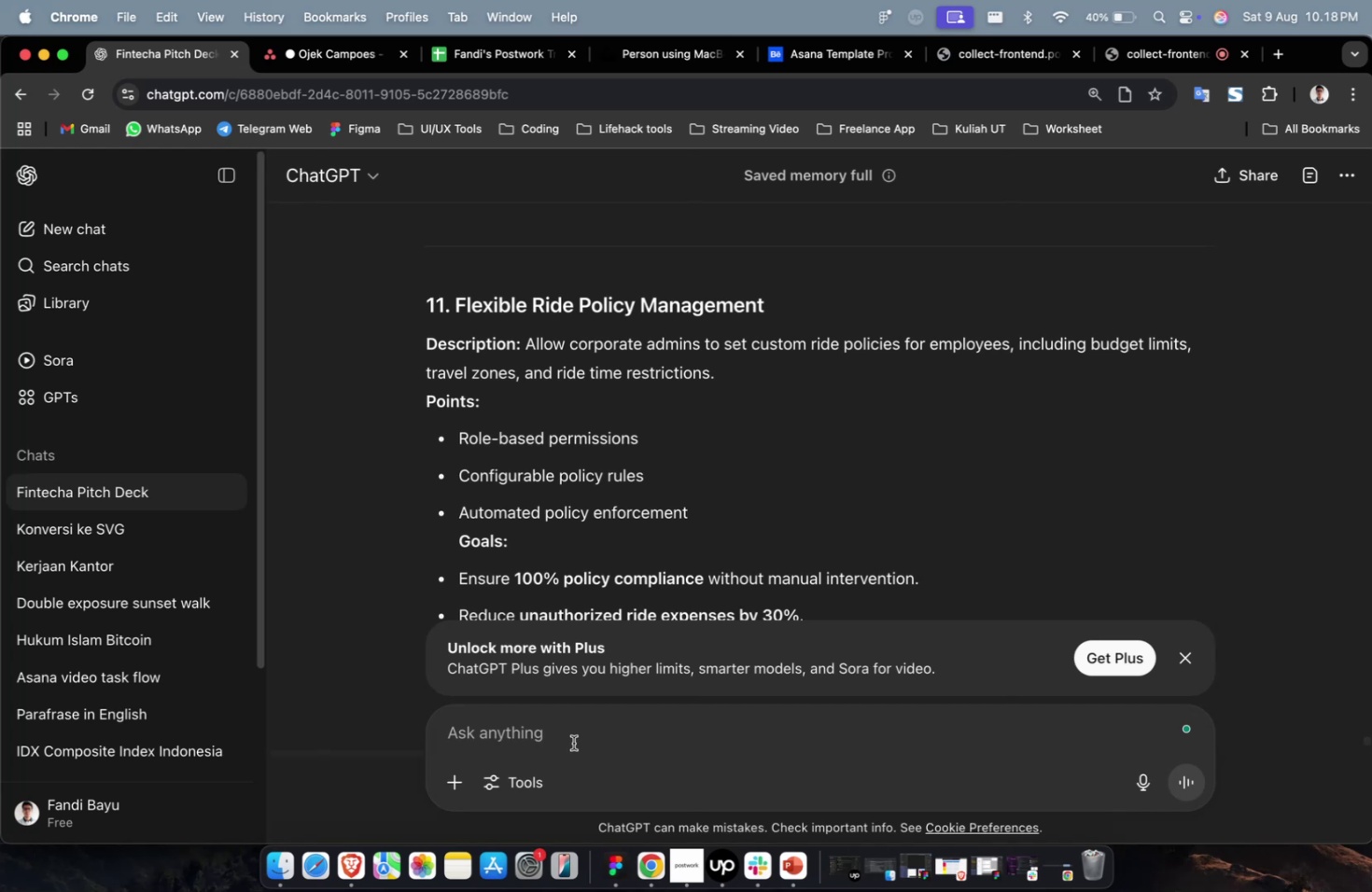 
type(se)
key(Backspace)
key(Backspace)
type(buatkan detail dari main task )
 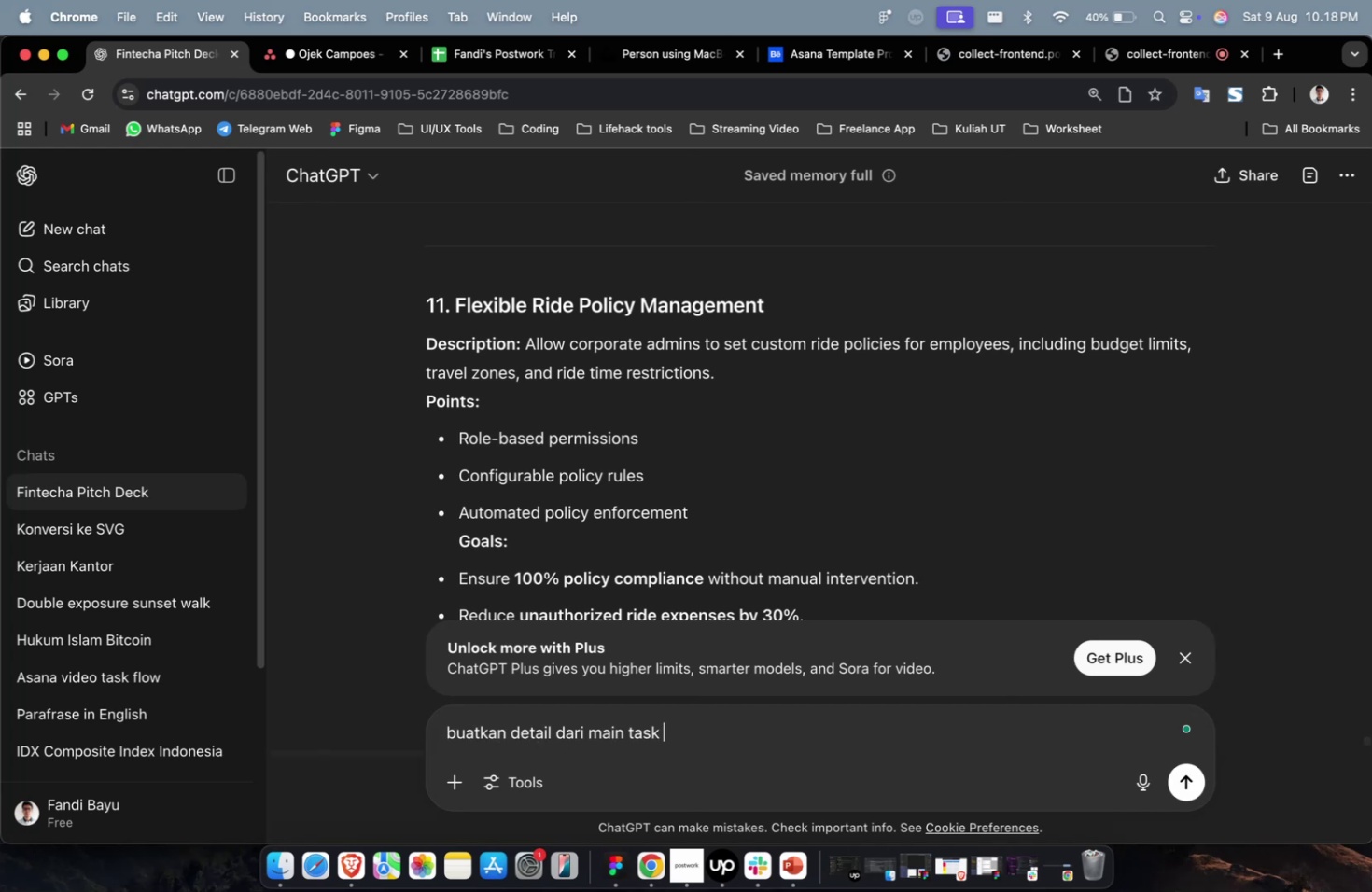 
key(Meta+V)
 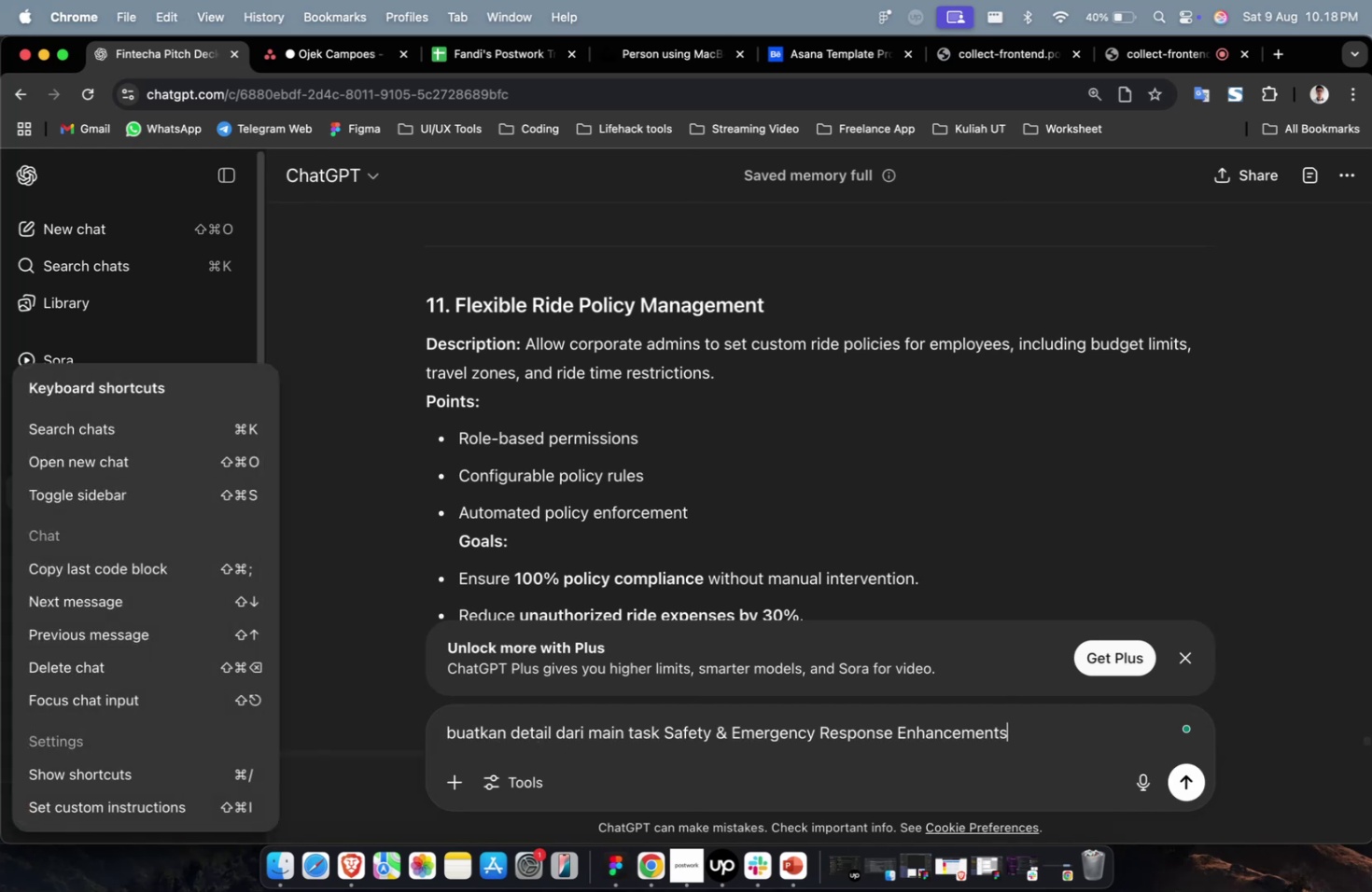 
key(Escape)
 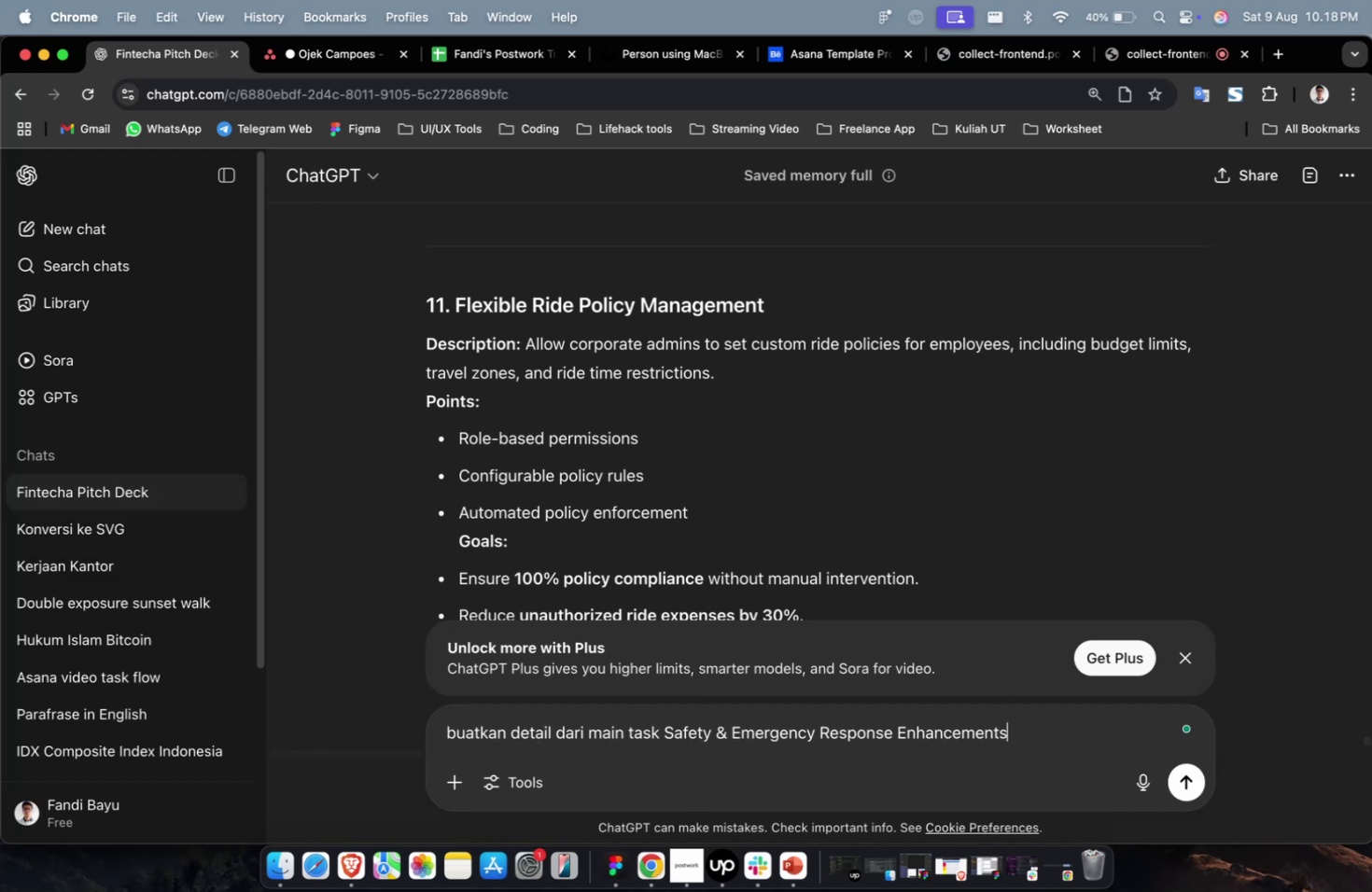 
key(Enter)
 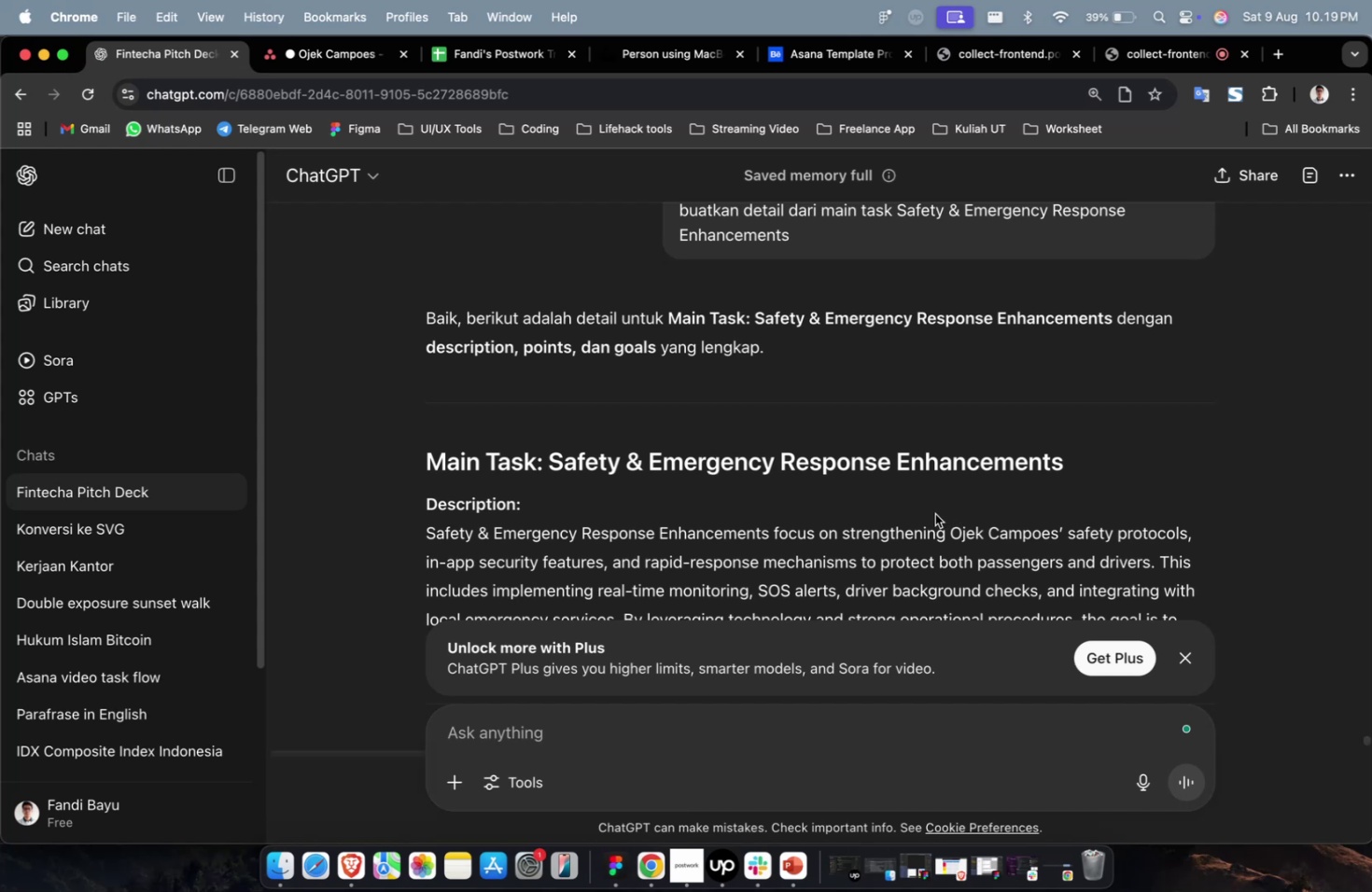 
wait(49.37)
 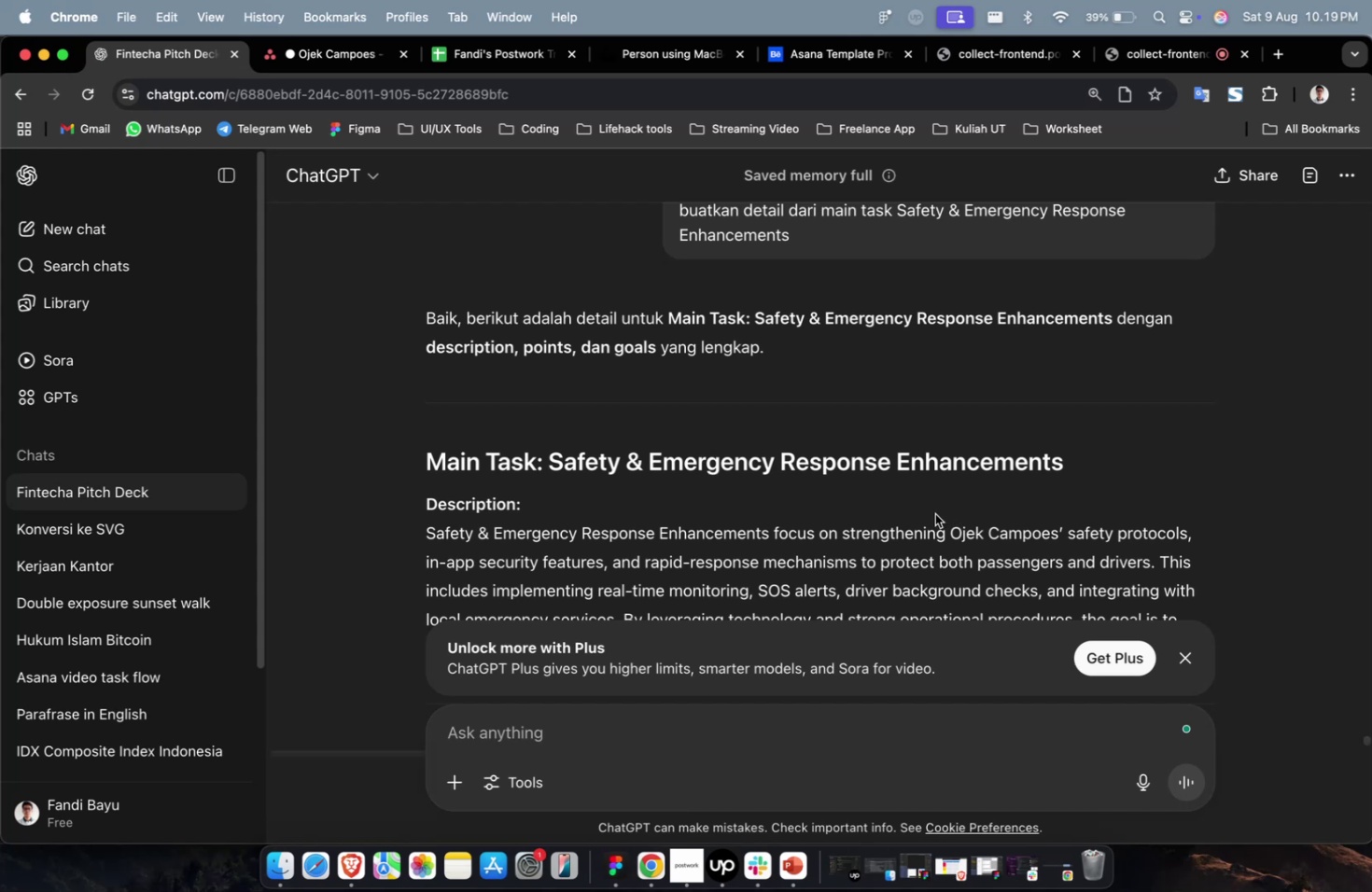 
scroll: coordinate [812, 454], scroll_direction: down, amount: 7.0
 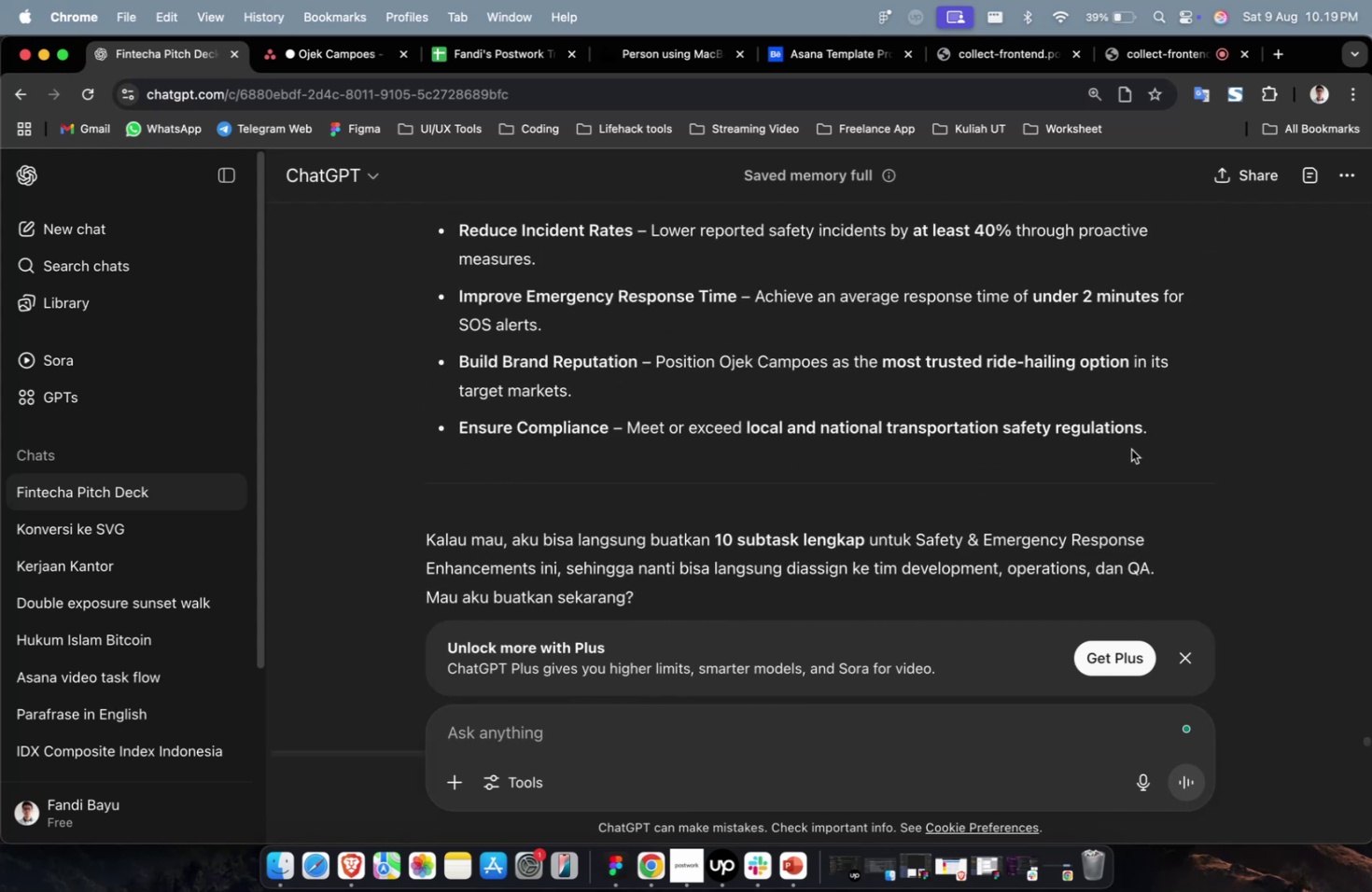 
left_click_drag(start_coordinate=[1171, 443], to_coordinate=[408, 410])
 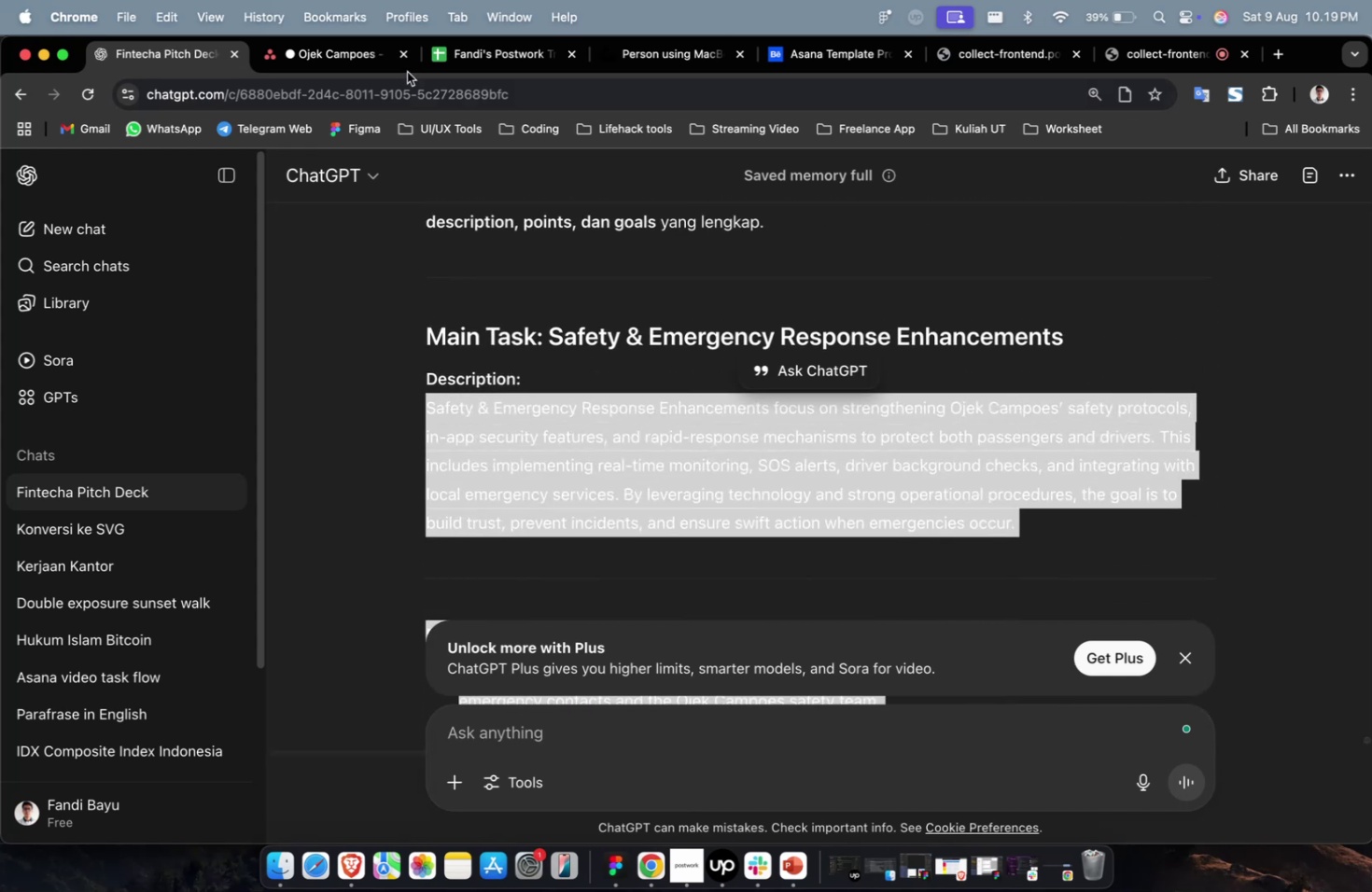 
scroll: coordinate [485, 412], scroll_direction: up, amount: 39.0
 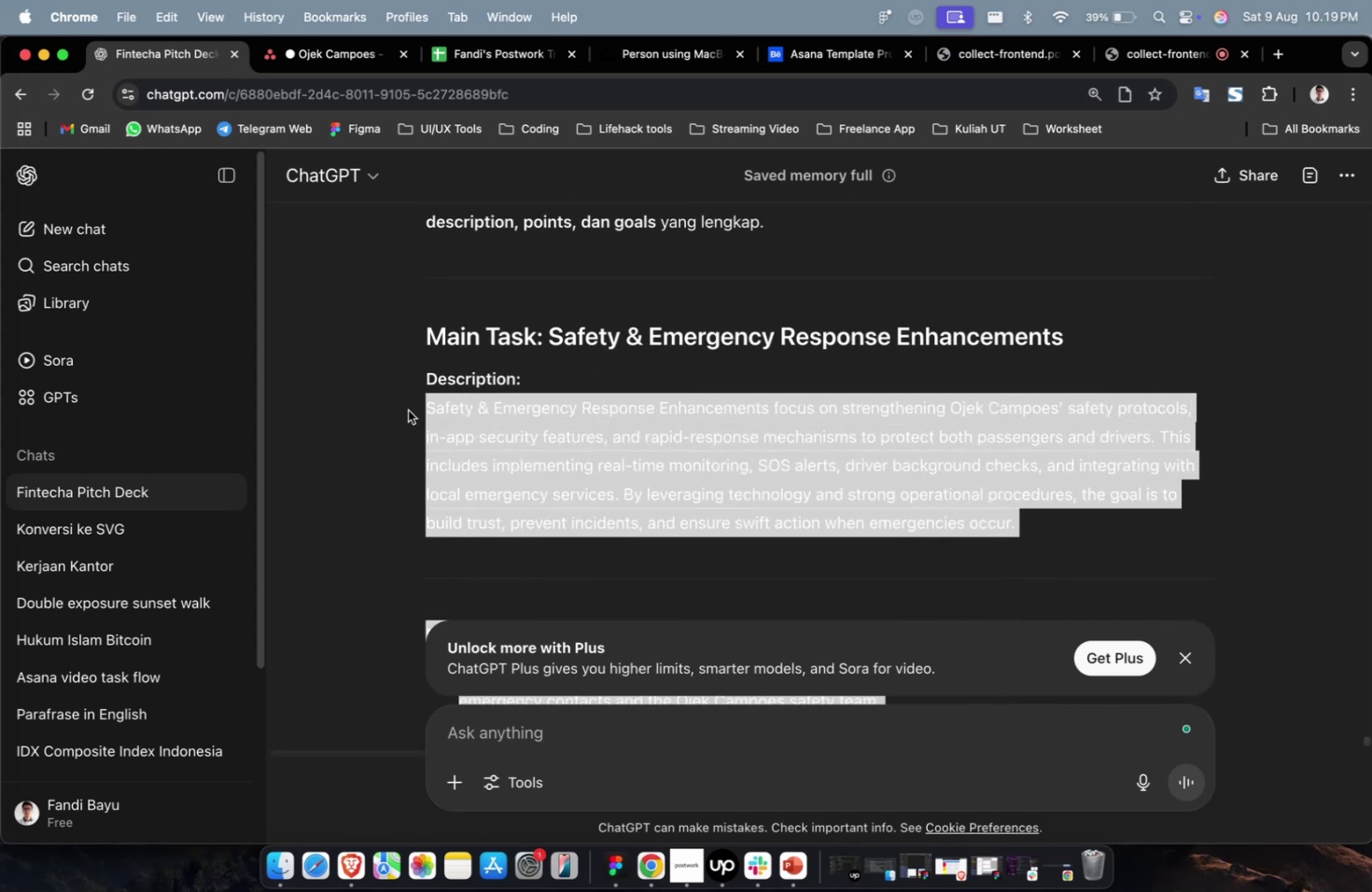 
key(Meta+CommandLeft)
 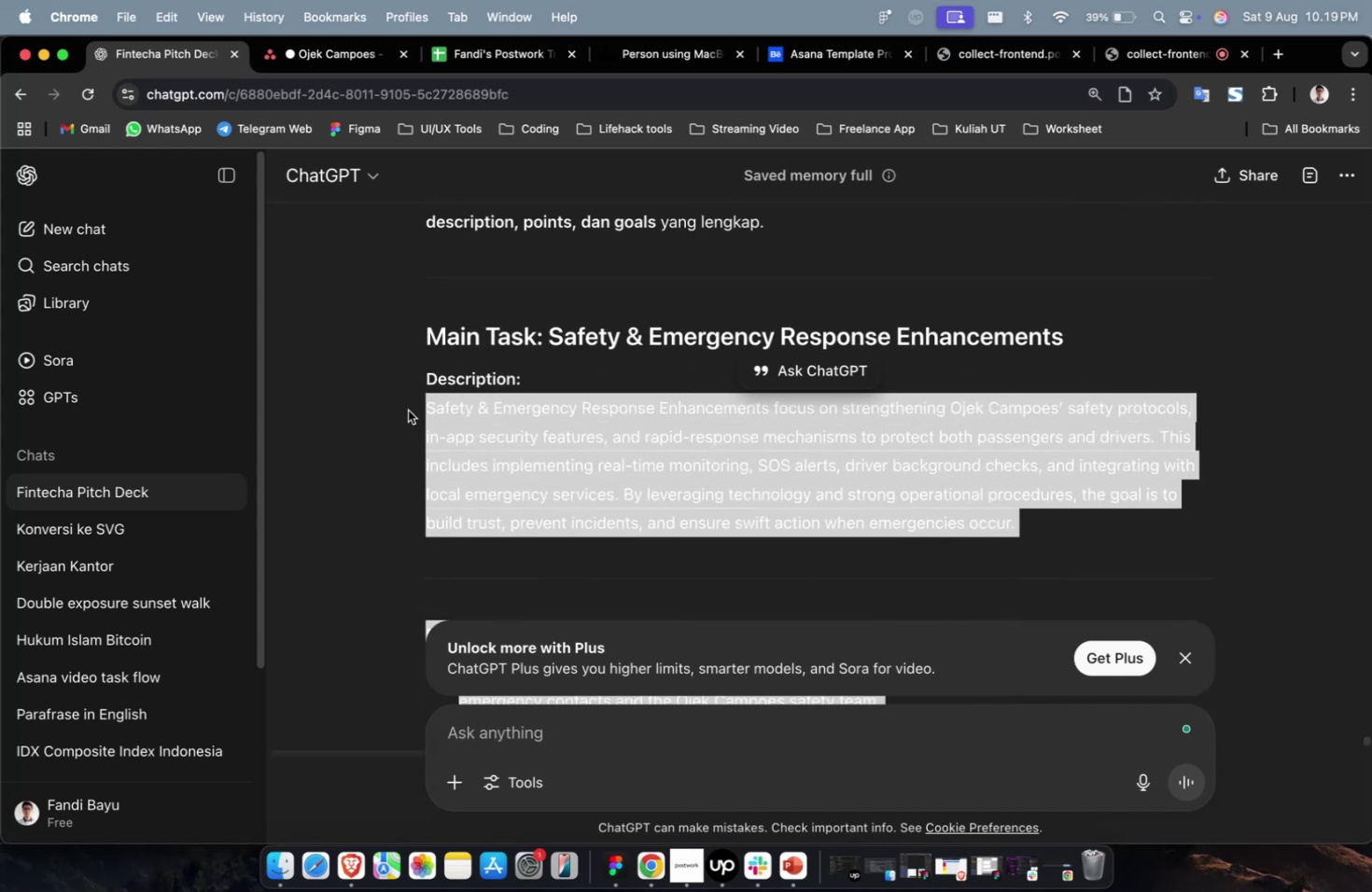 
key(Meta+C)
 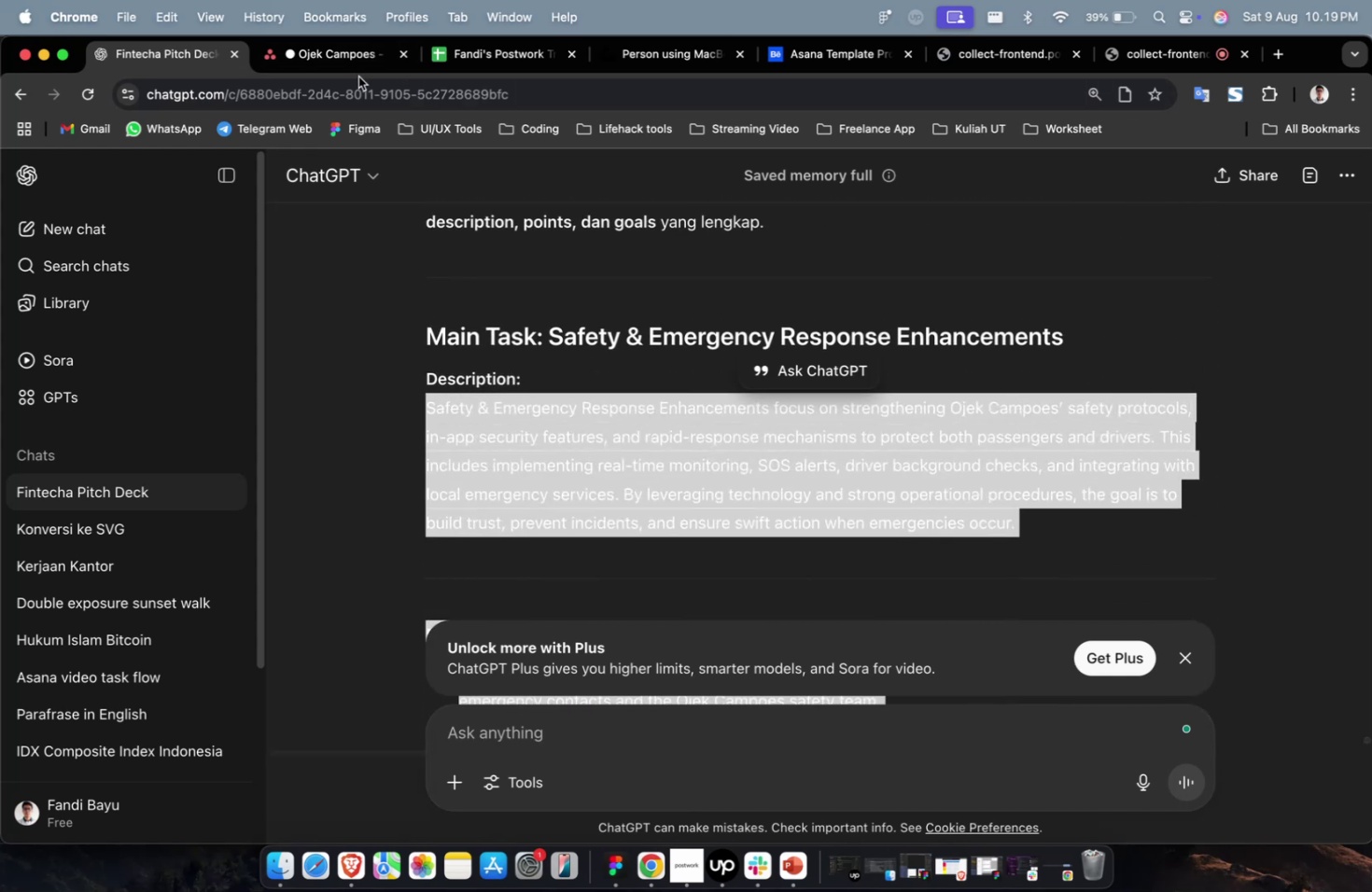 
wait(8.12)
 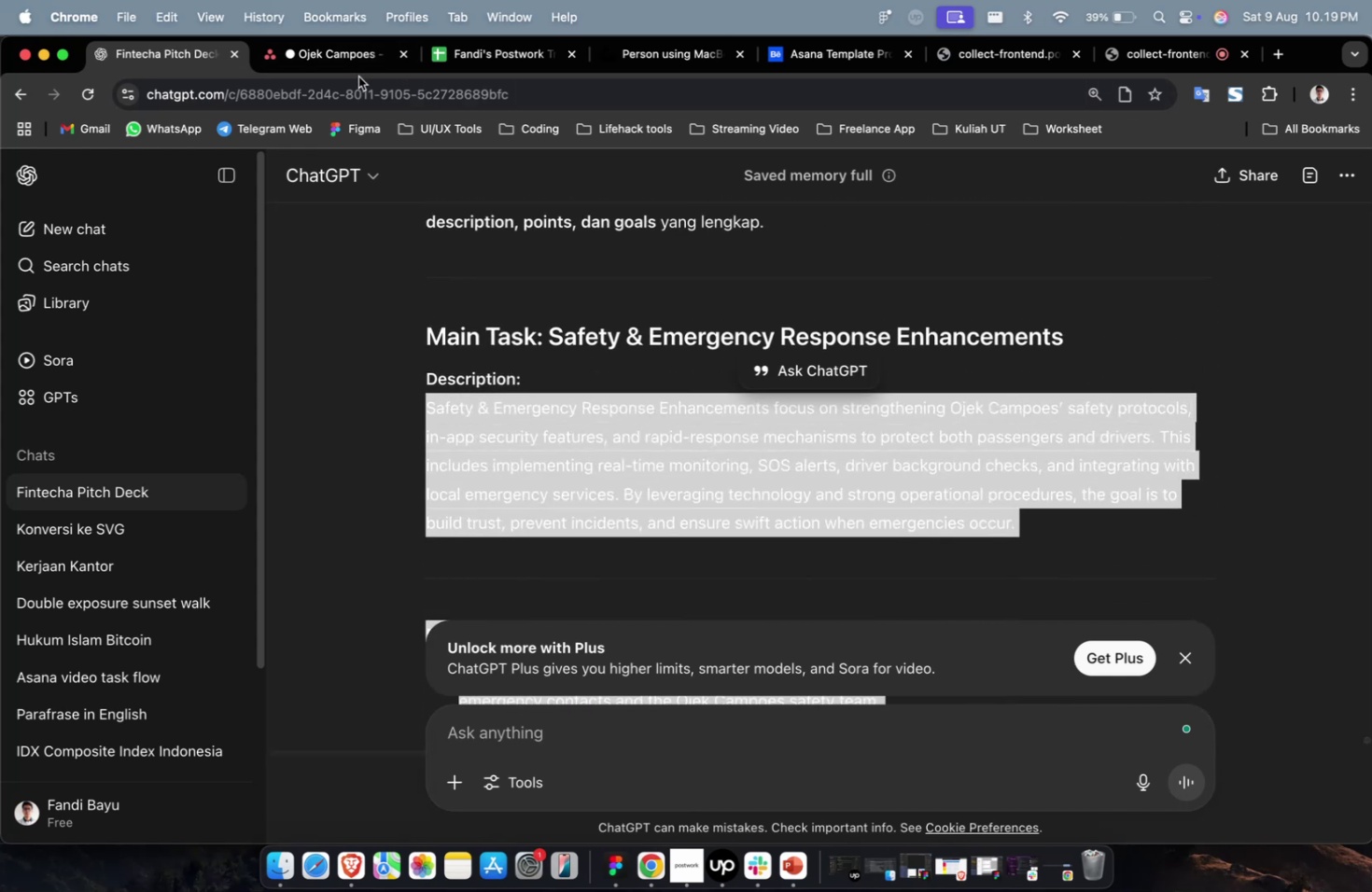 
key(Meta+C)
 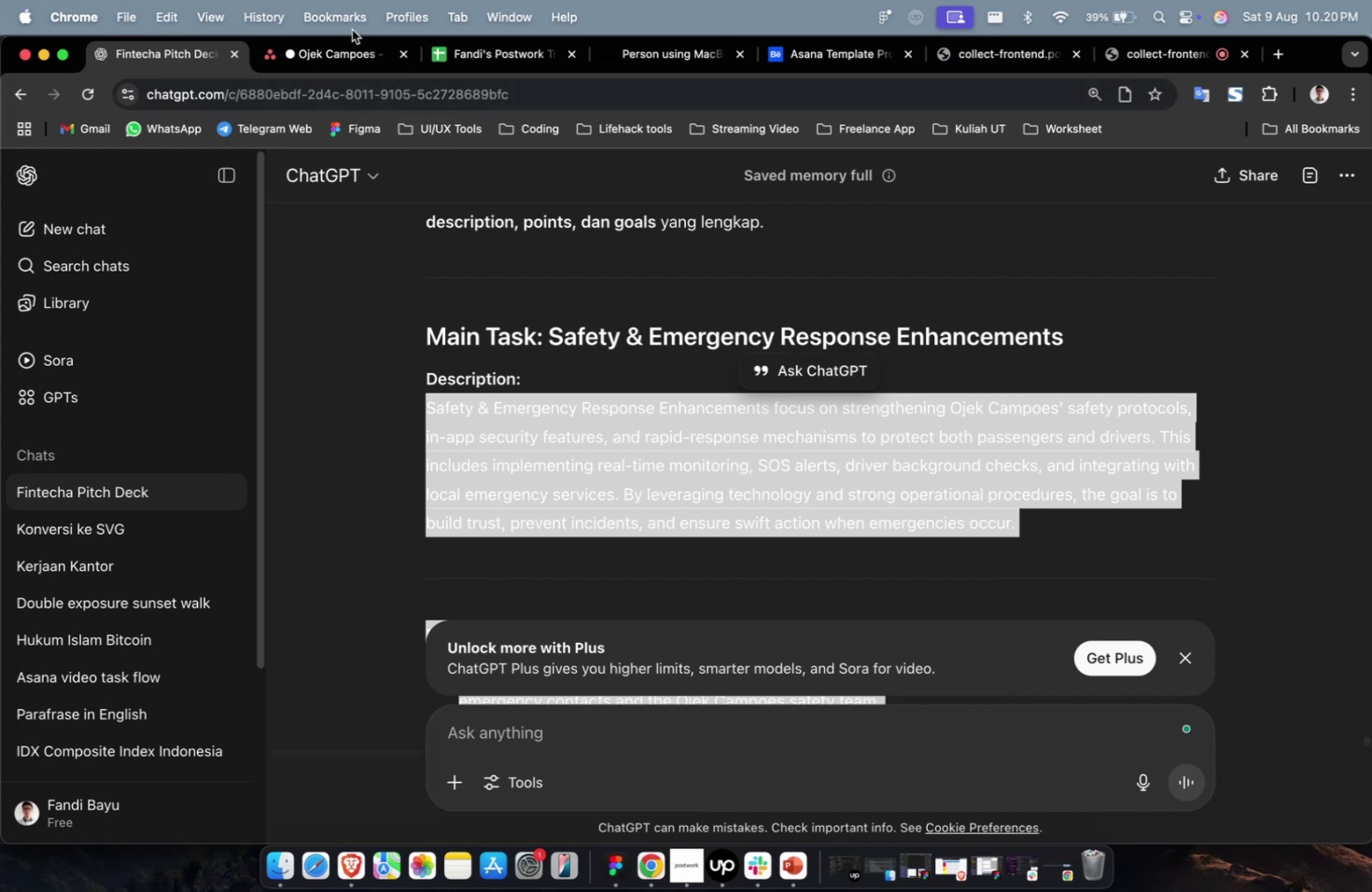 
key(Meta+C)
 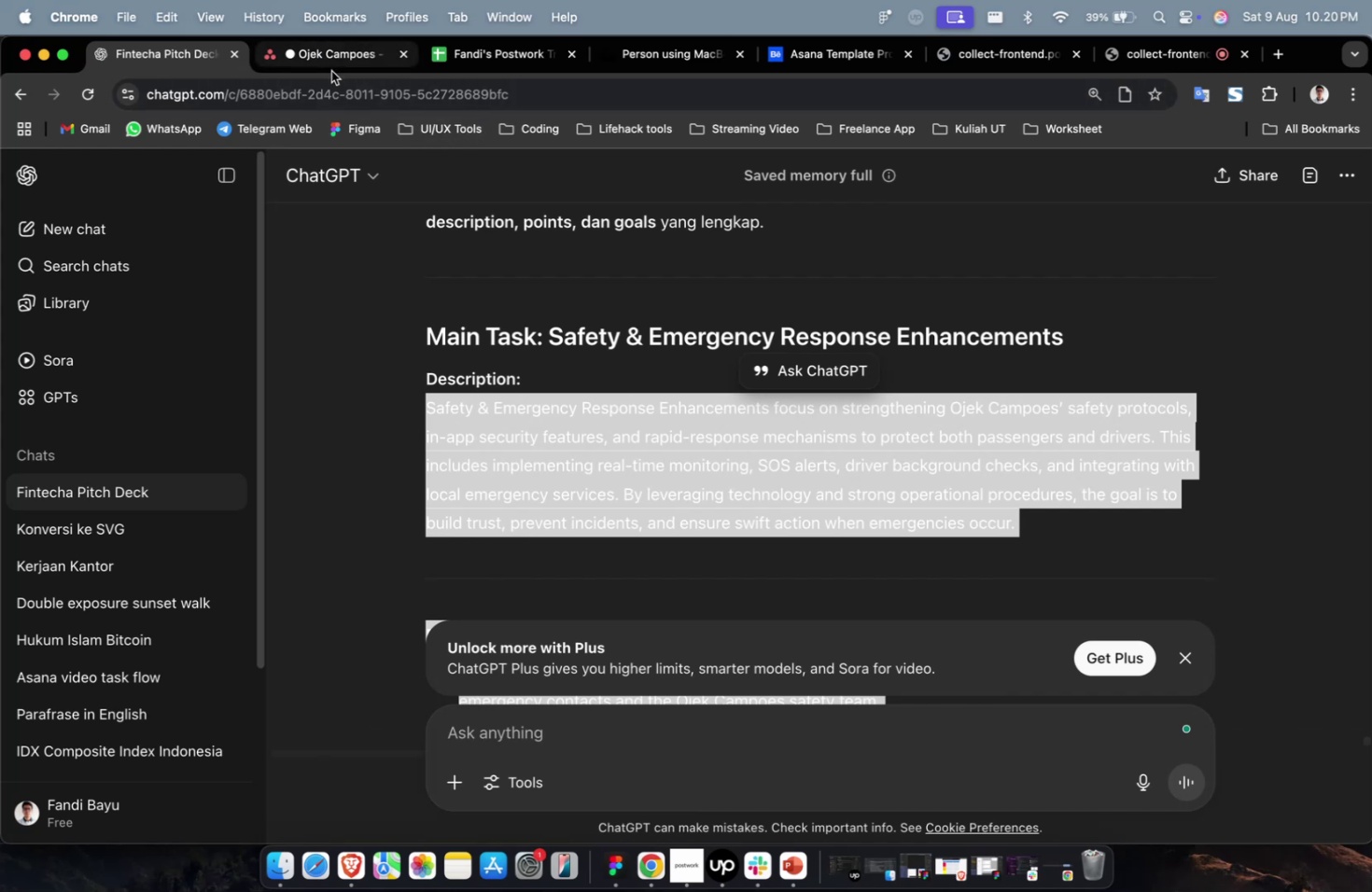 
left_click([331, 71])
 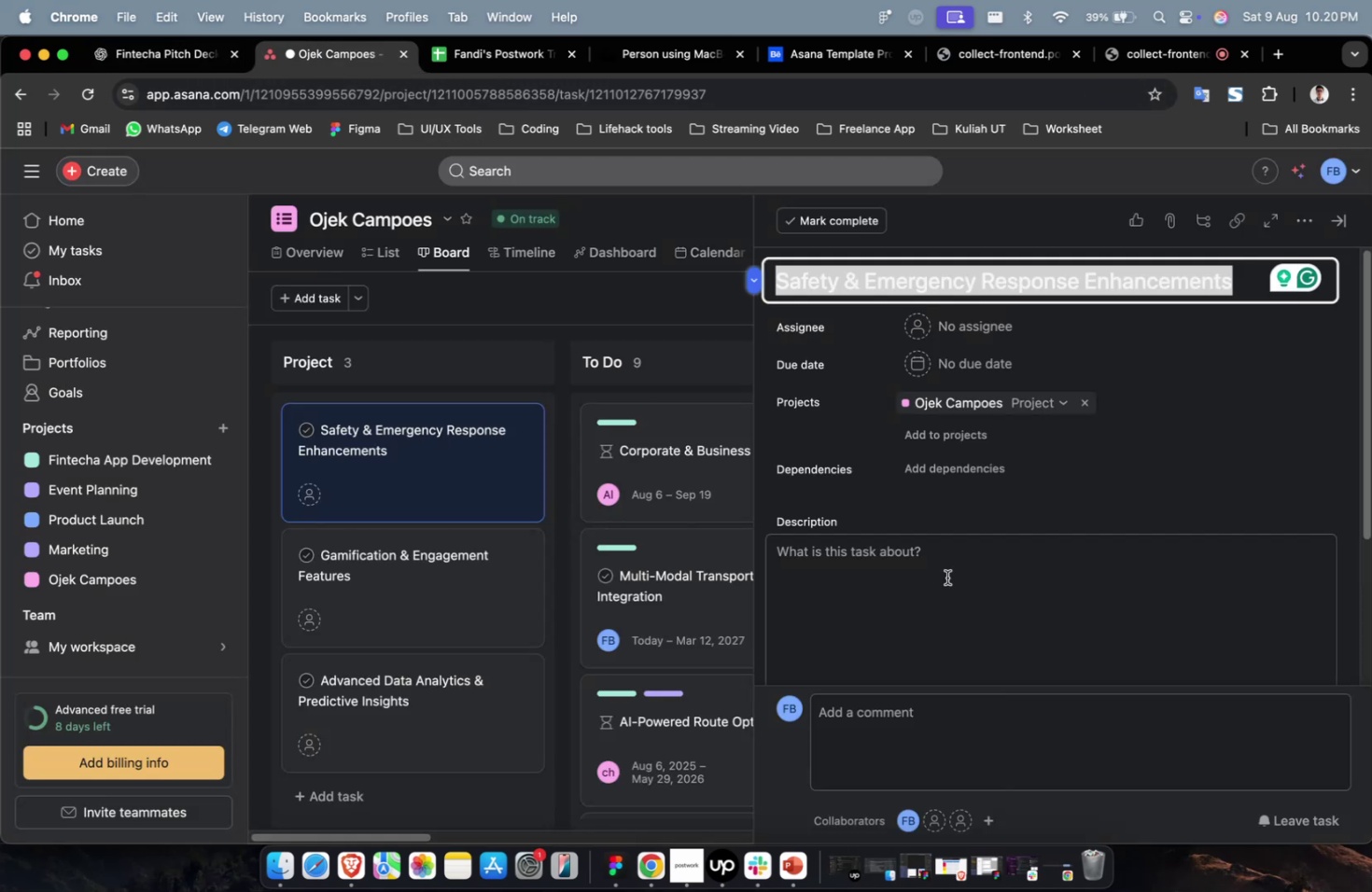 
left_click([977, 604])
 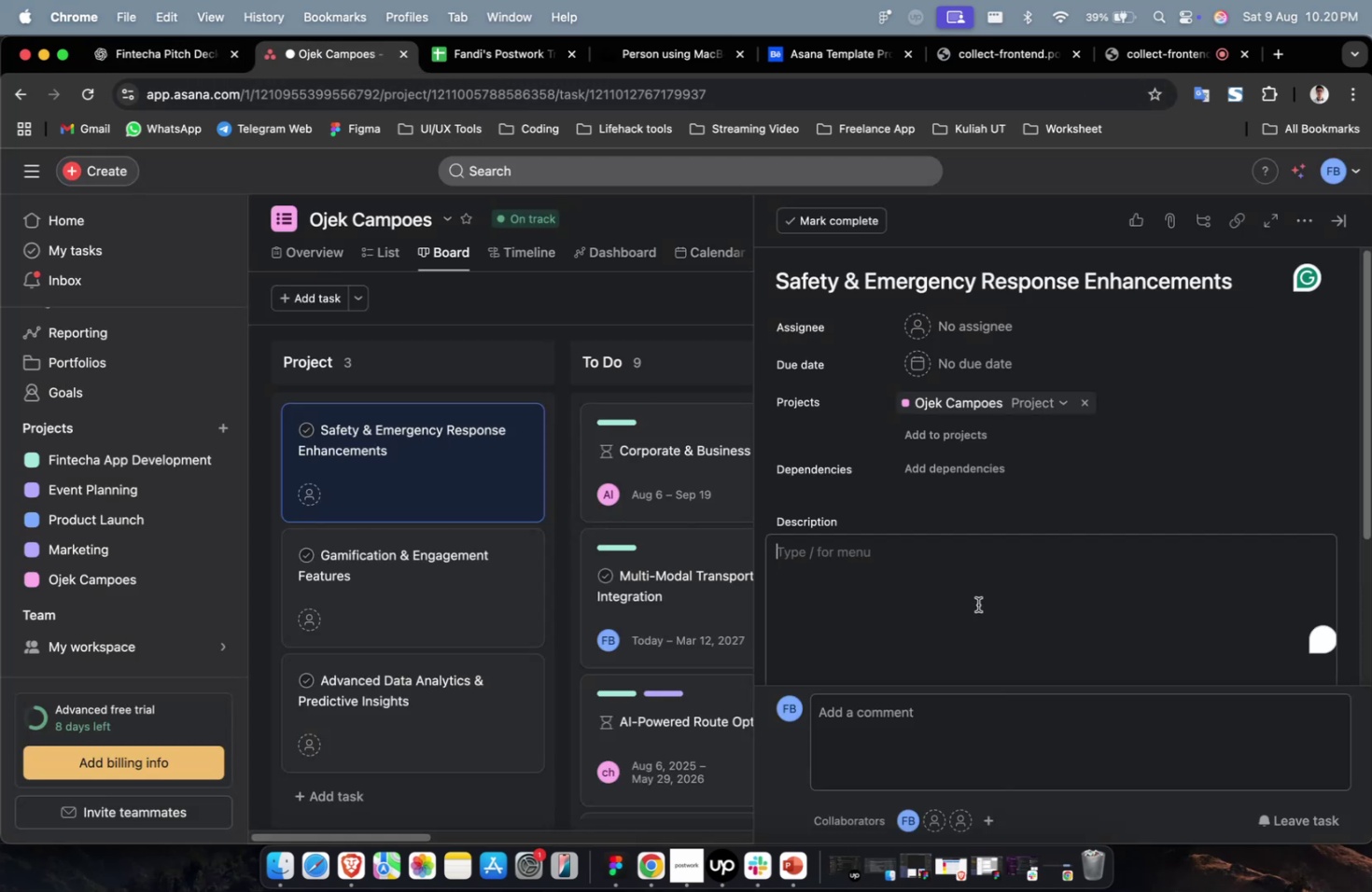 
key(Meta+V)
 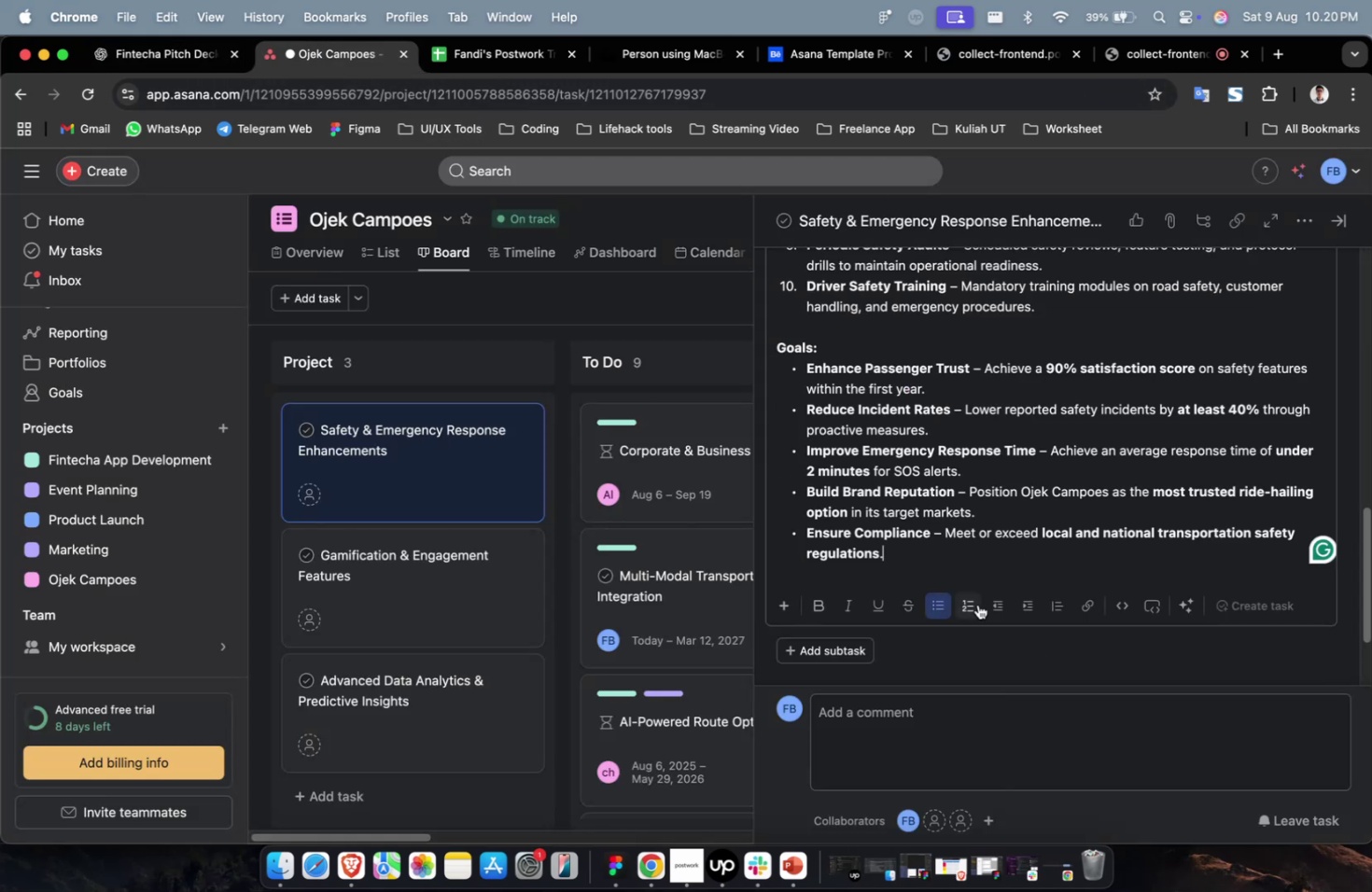 
scroll: coordinate [997, 500], scroll_direction: up, amount: 35.0
 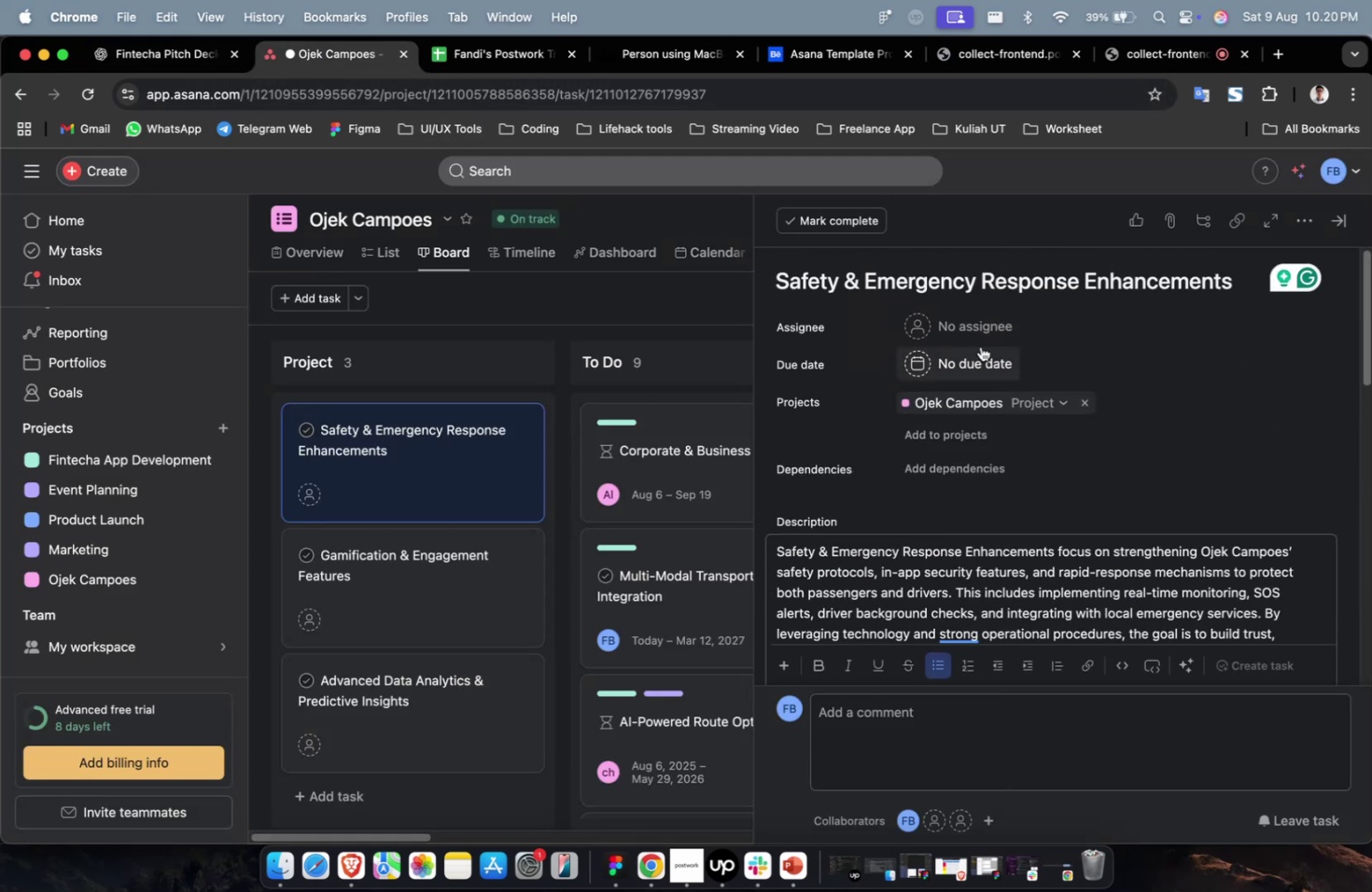 
left_click([981, 334])
 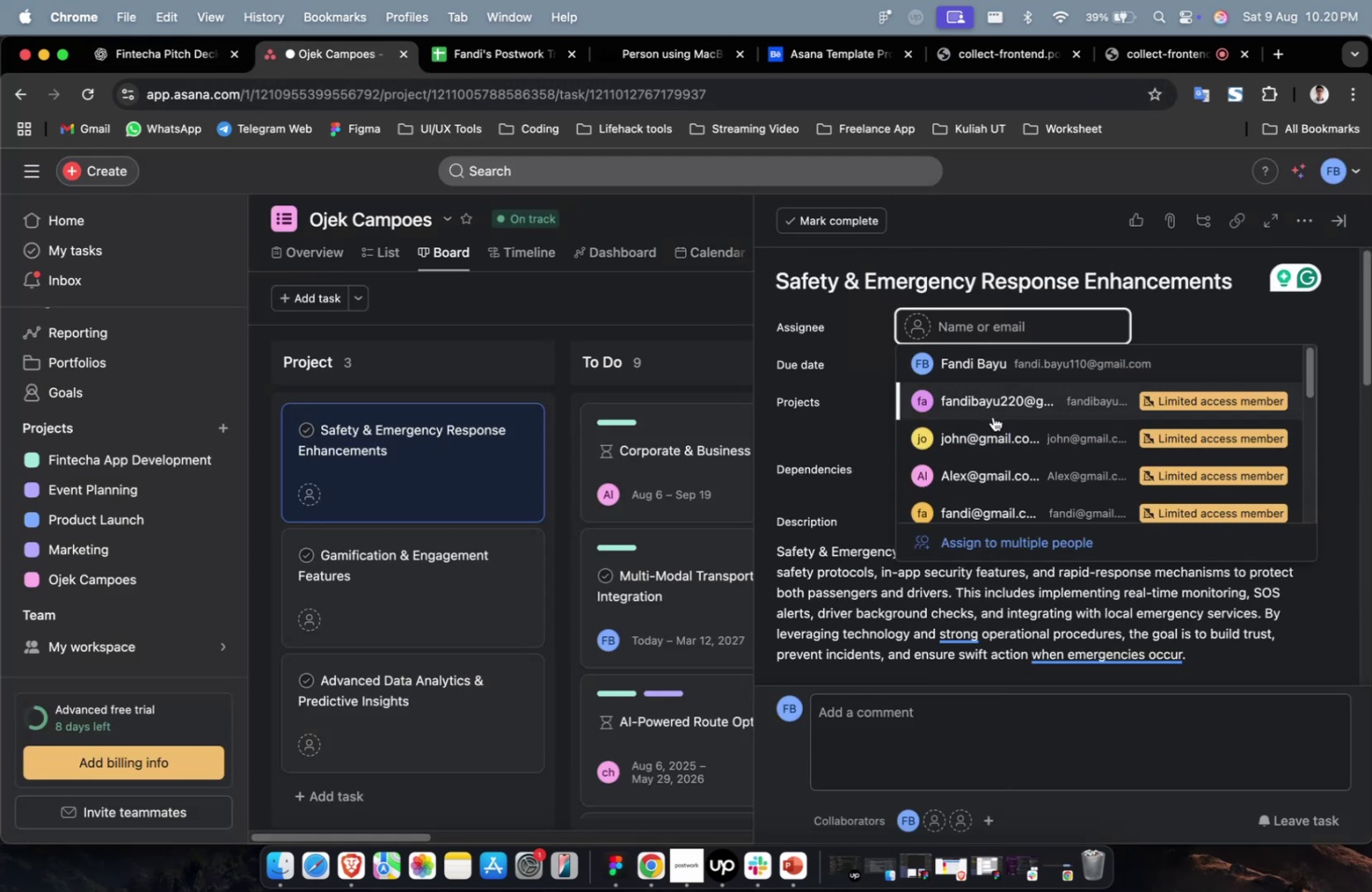 
left_click([989, 434])
 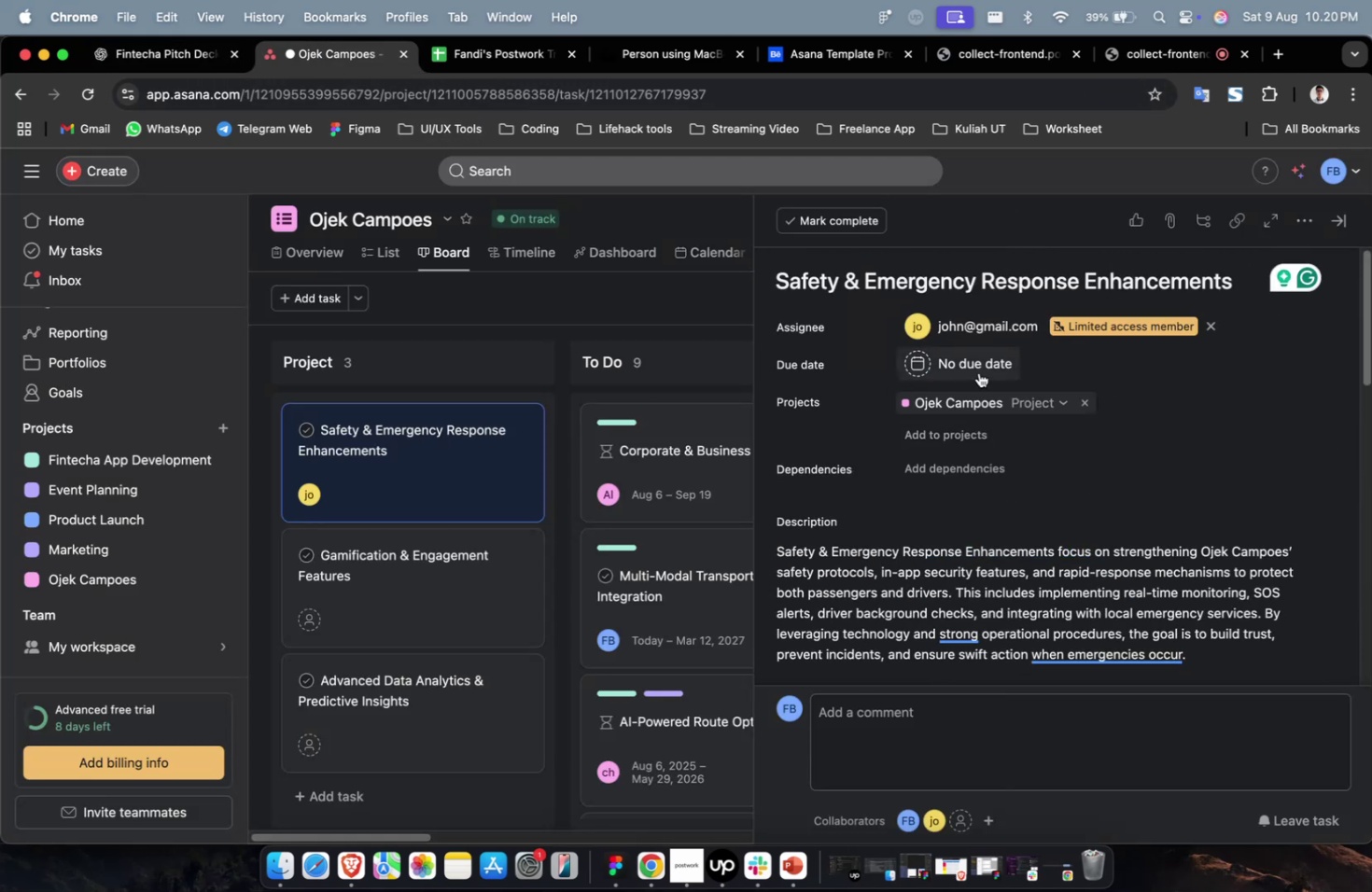 
double_click([978, 375])
 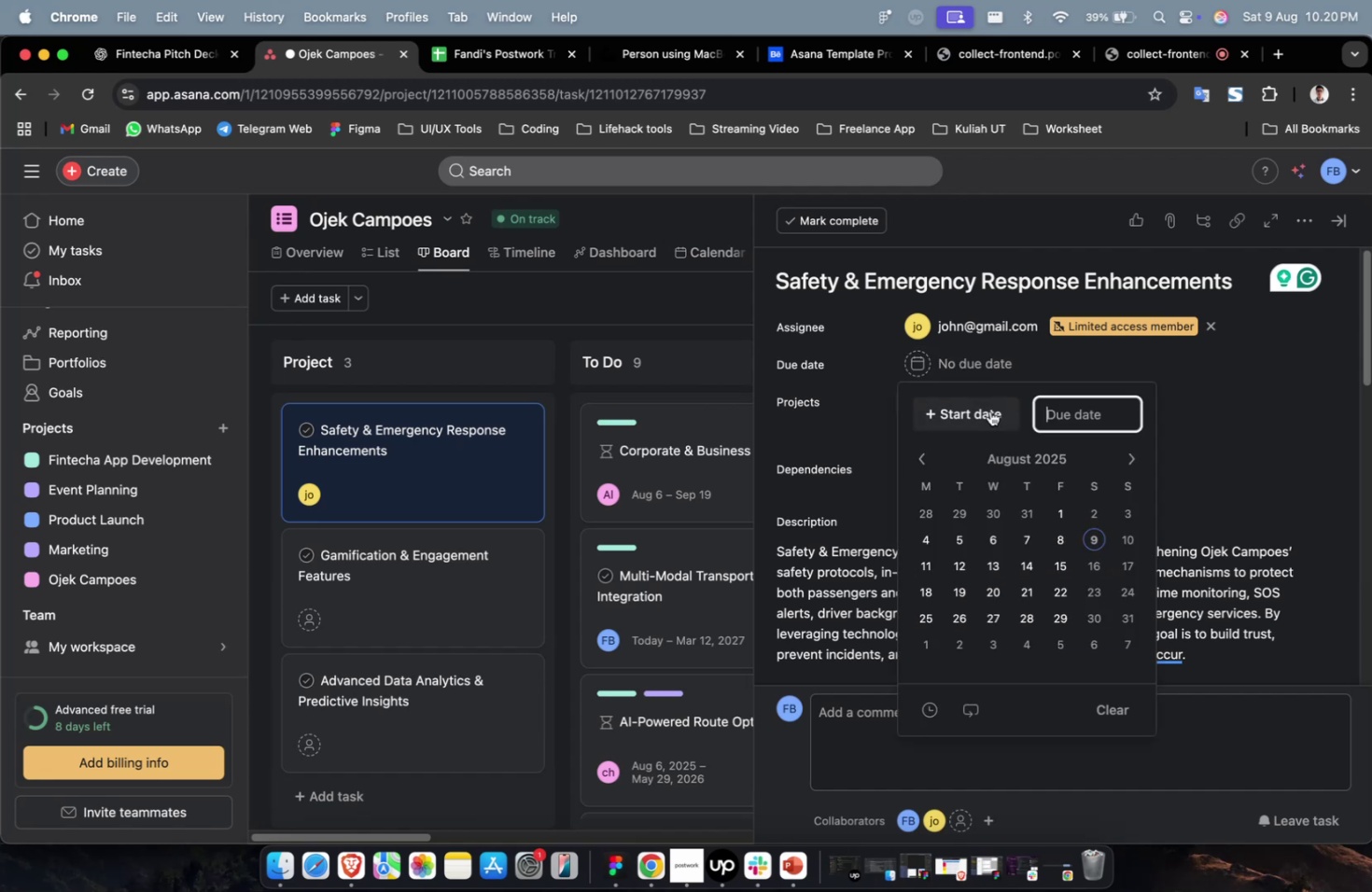 
triple_click([987, 411])
 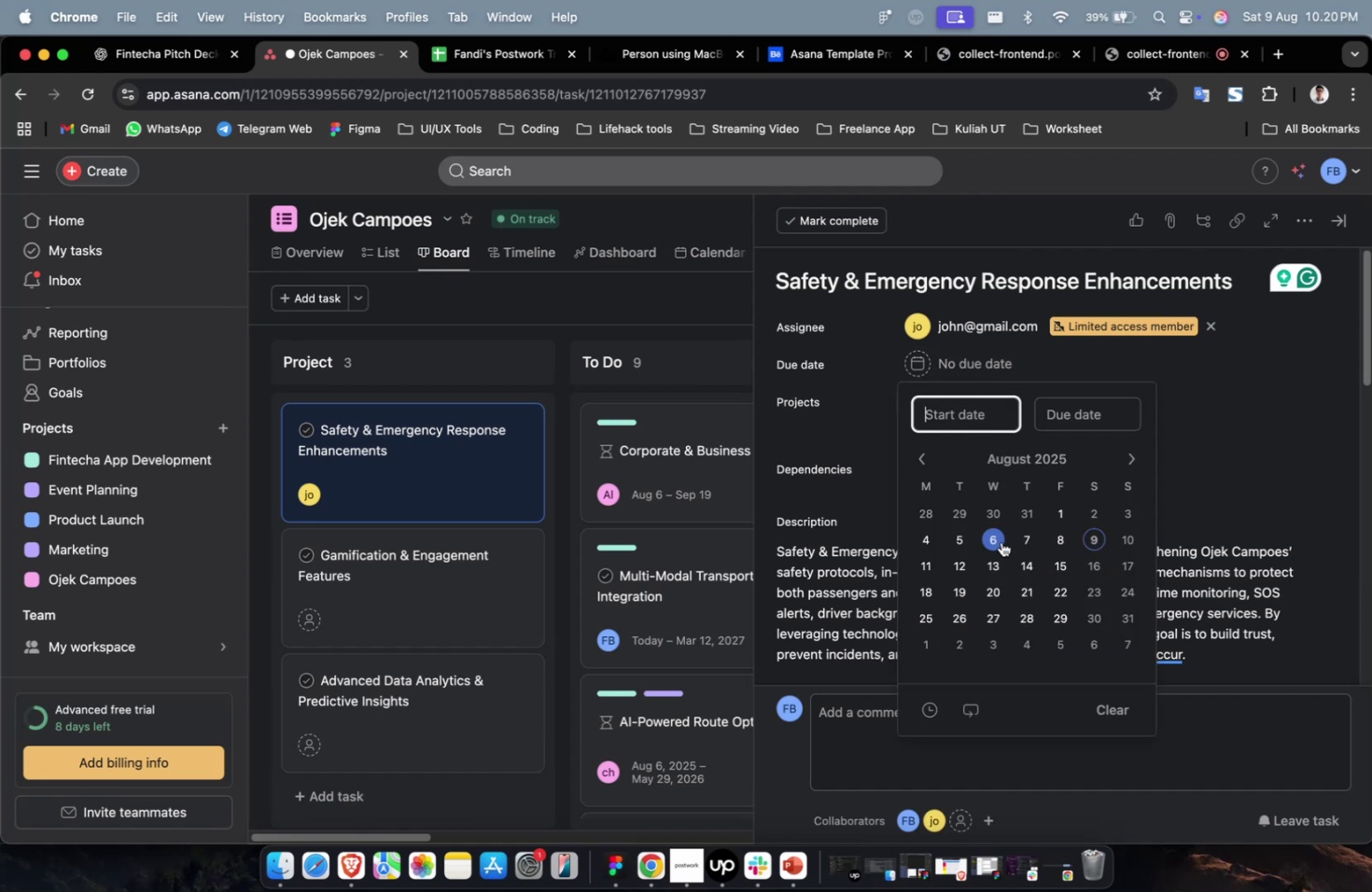 
triple_click([1001, 543])
 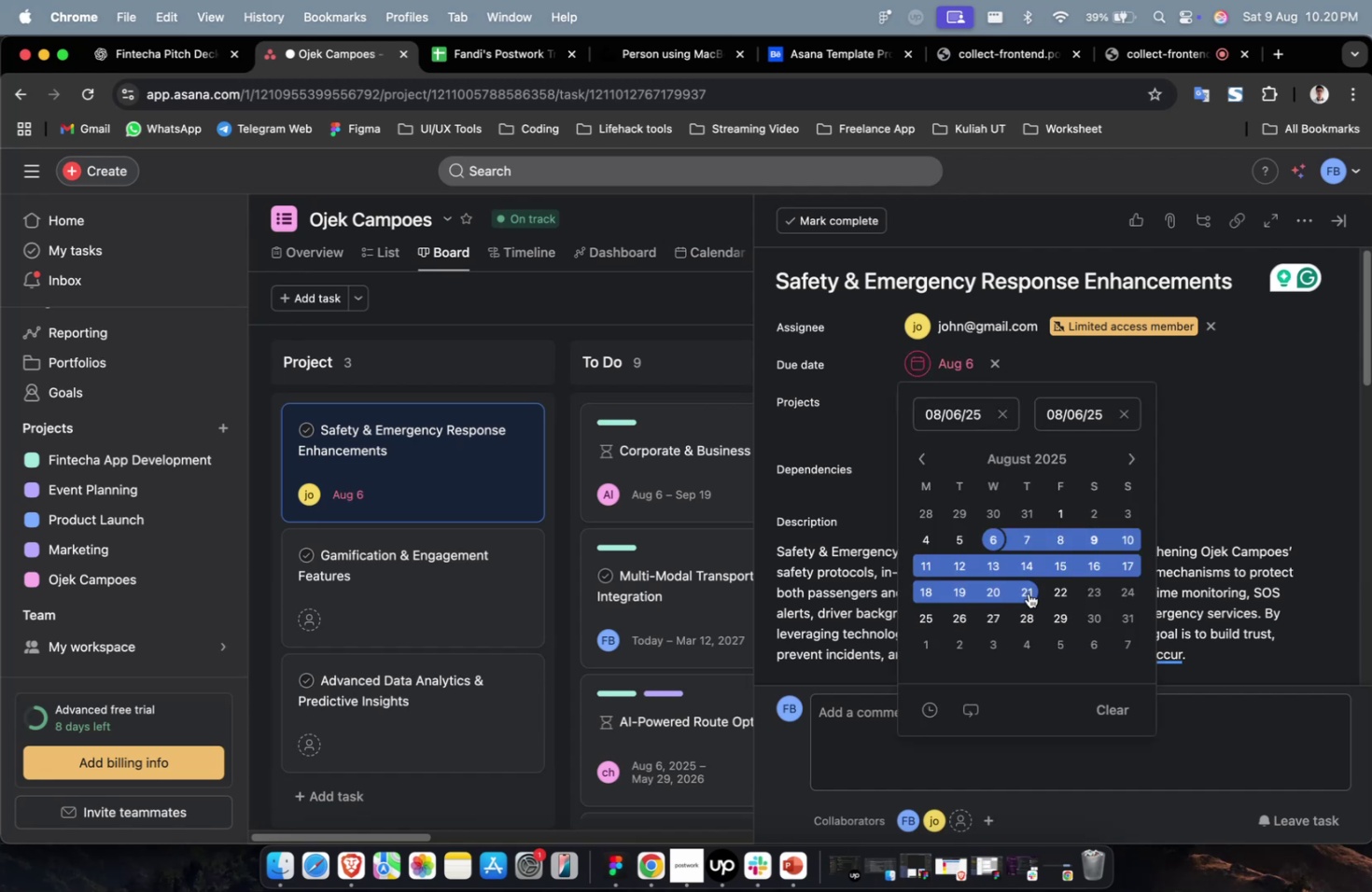 
left_click([1028, 592])
 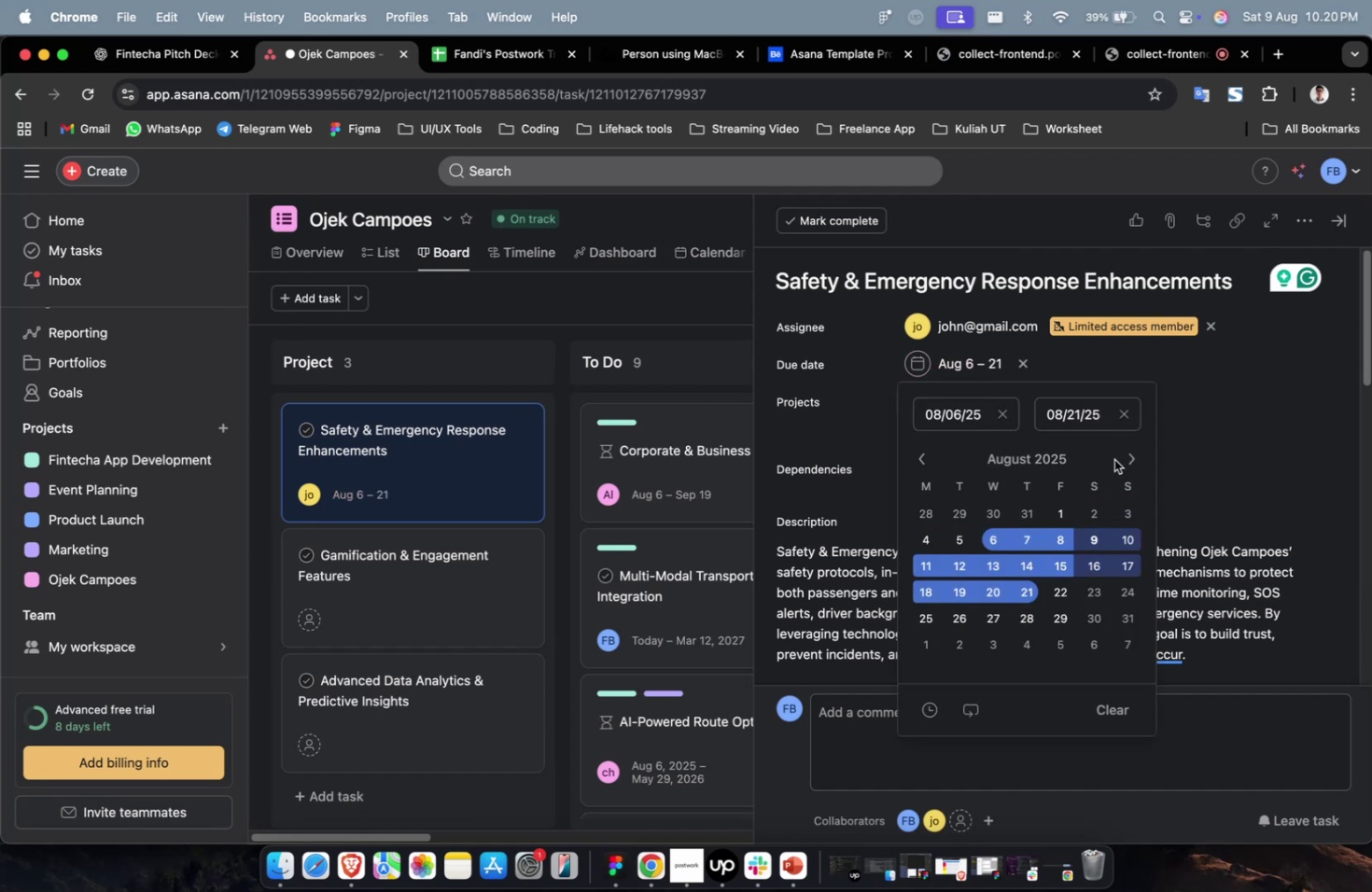 
double_click([1123, 459])
 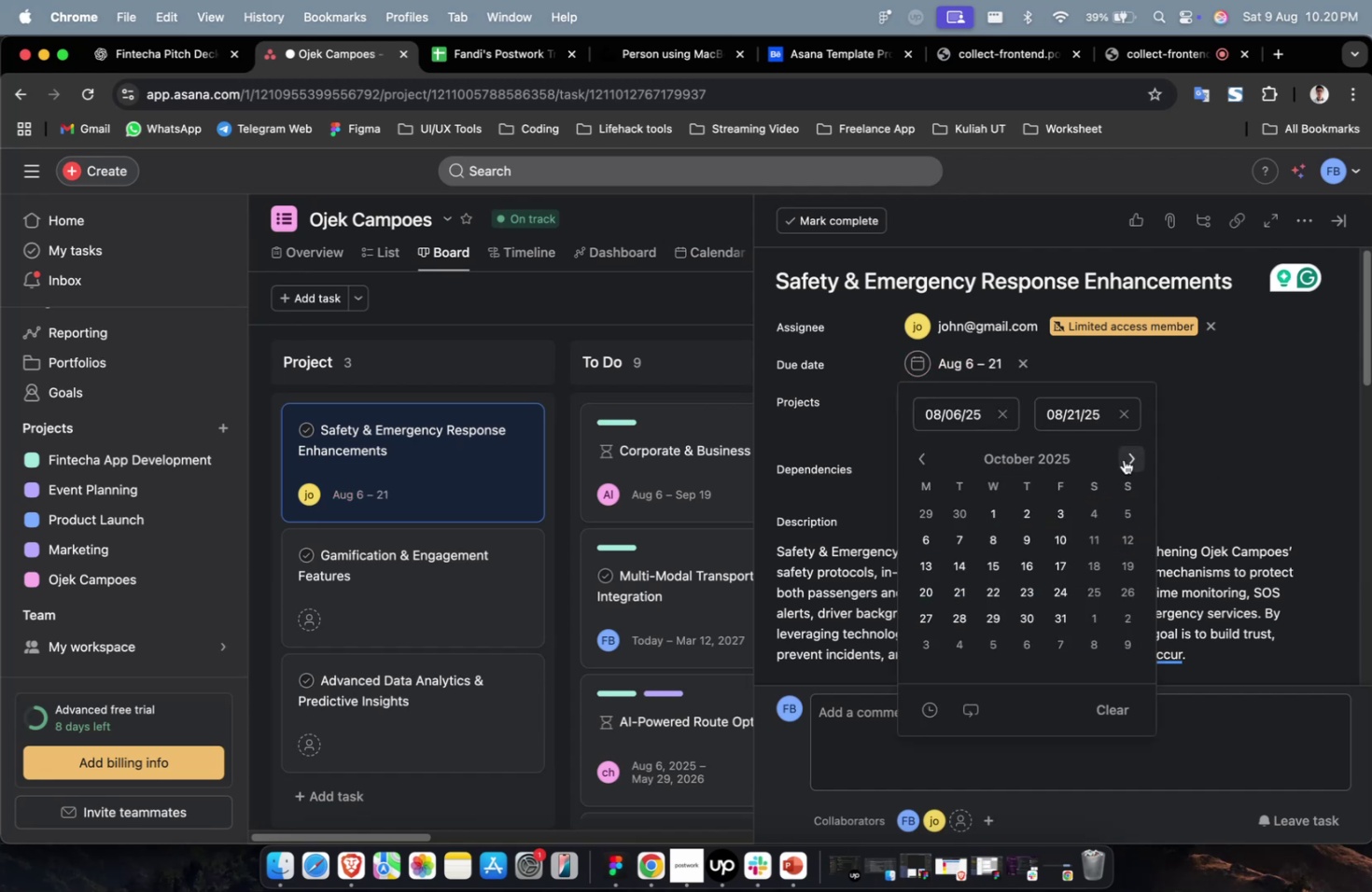 
triple_click([1123, 459])
 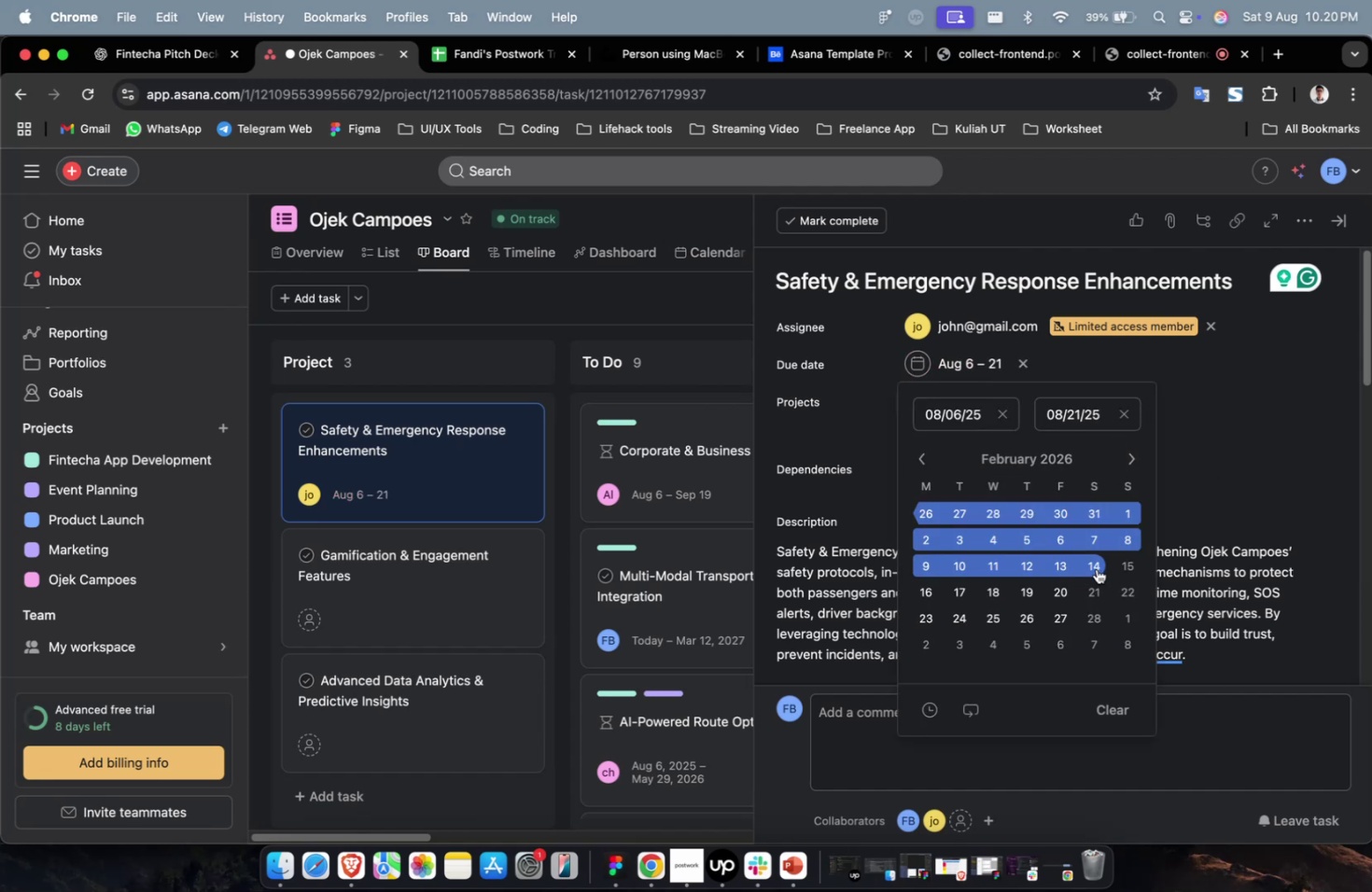 
left_click([1071, 590])
 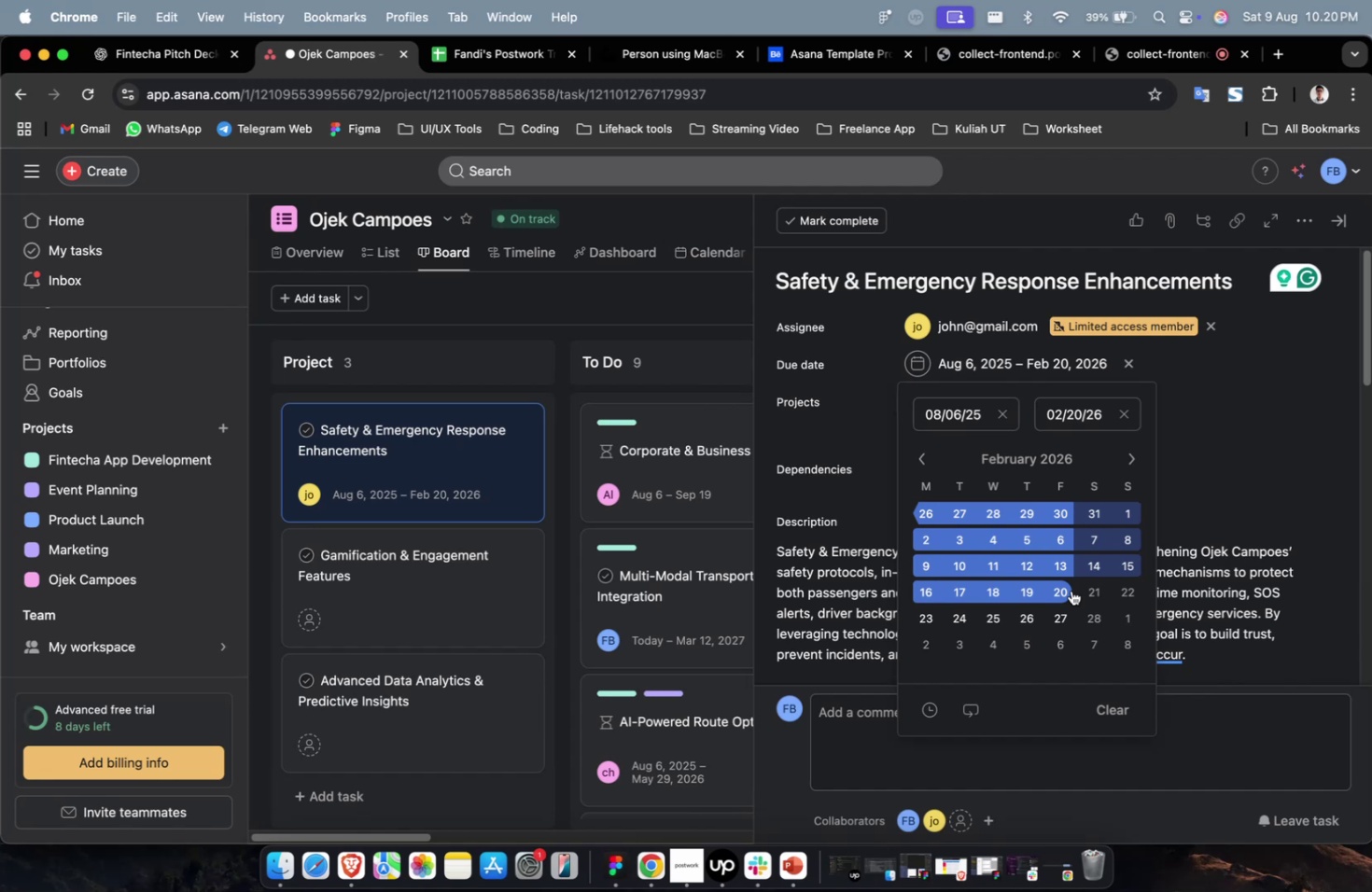 
wait(13.17)
 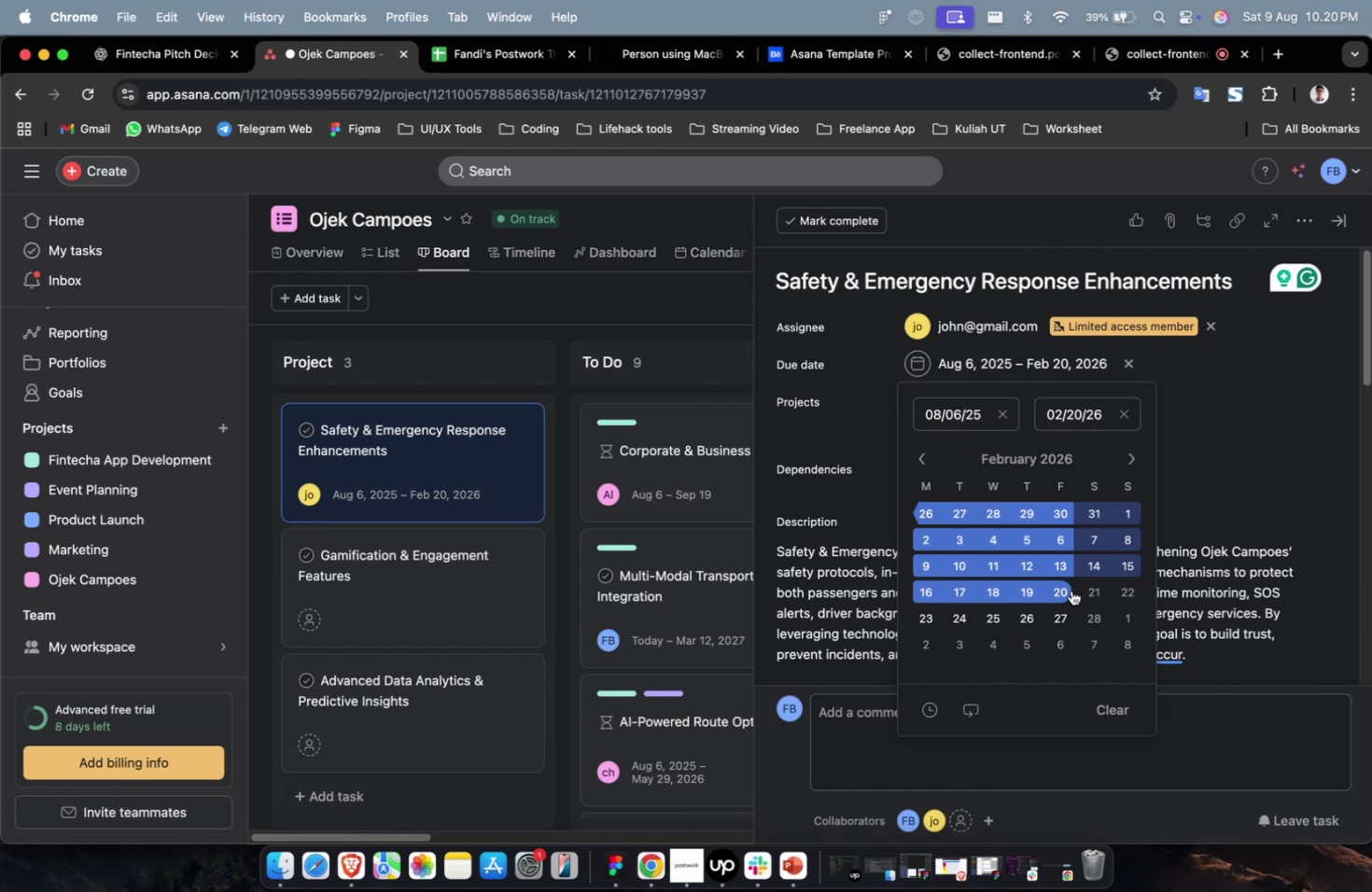 
scroll: coordinate [1091, 608], scroll_direction: down, amount: 1.0
 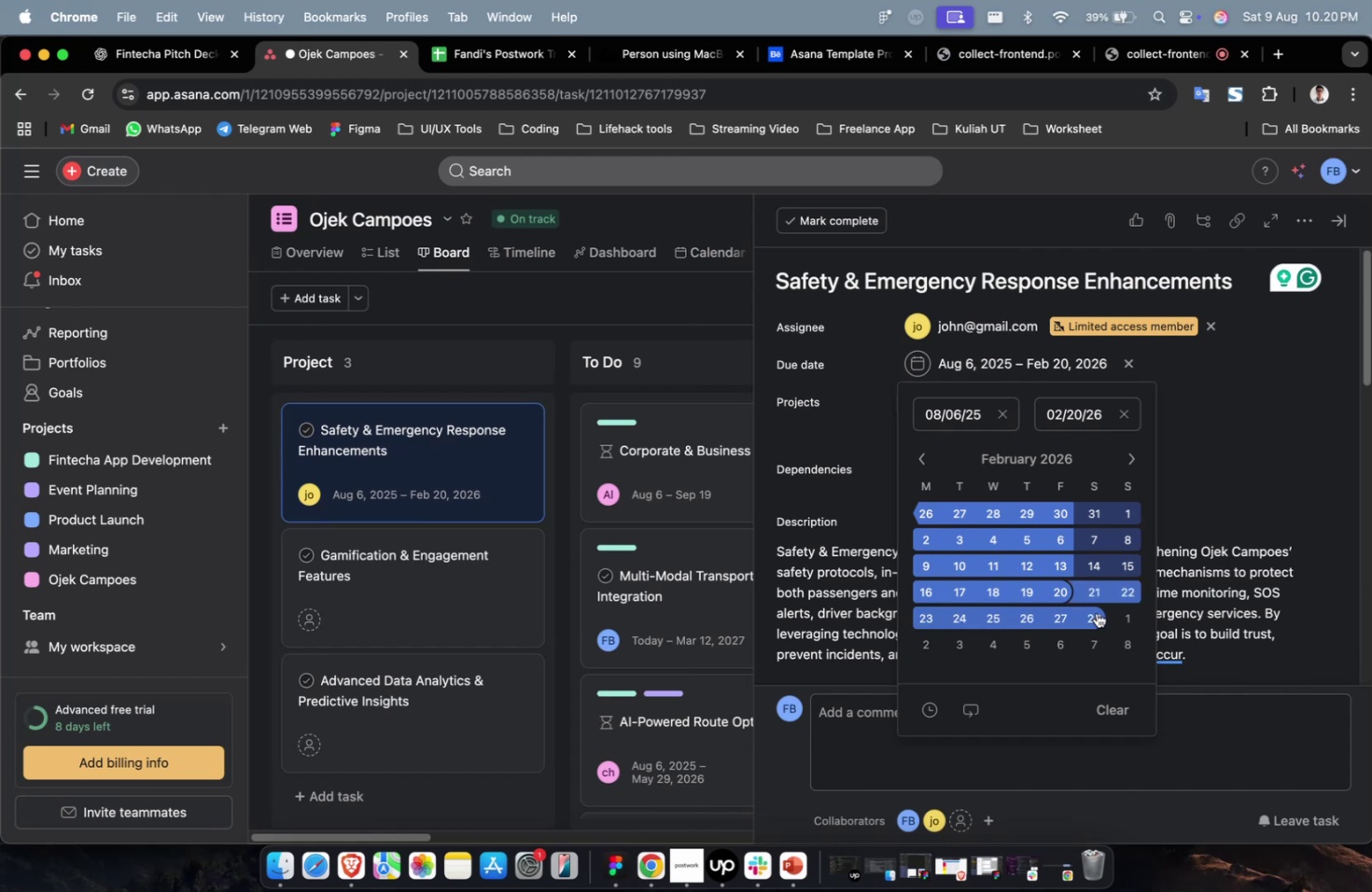 
wait(8.95)
 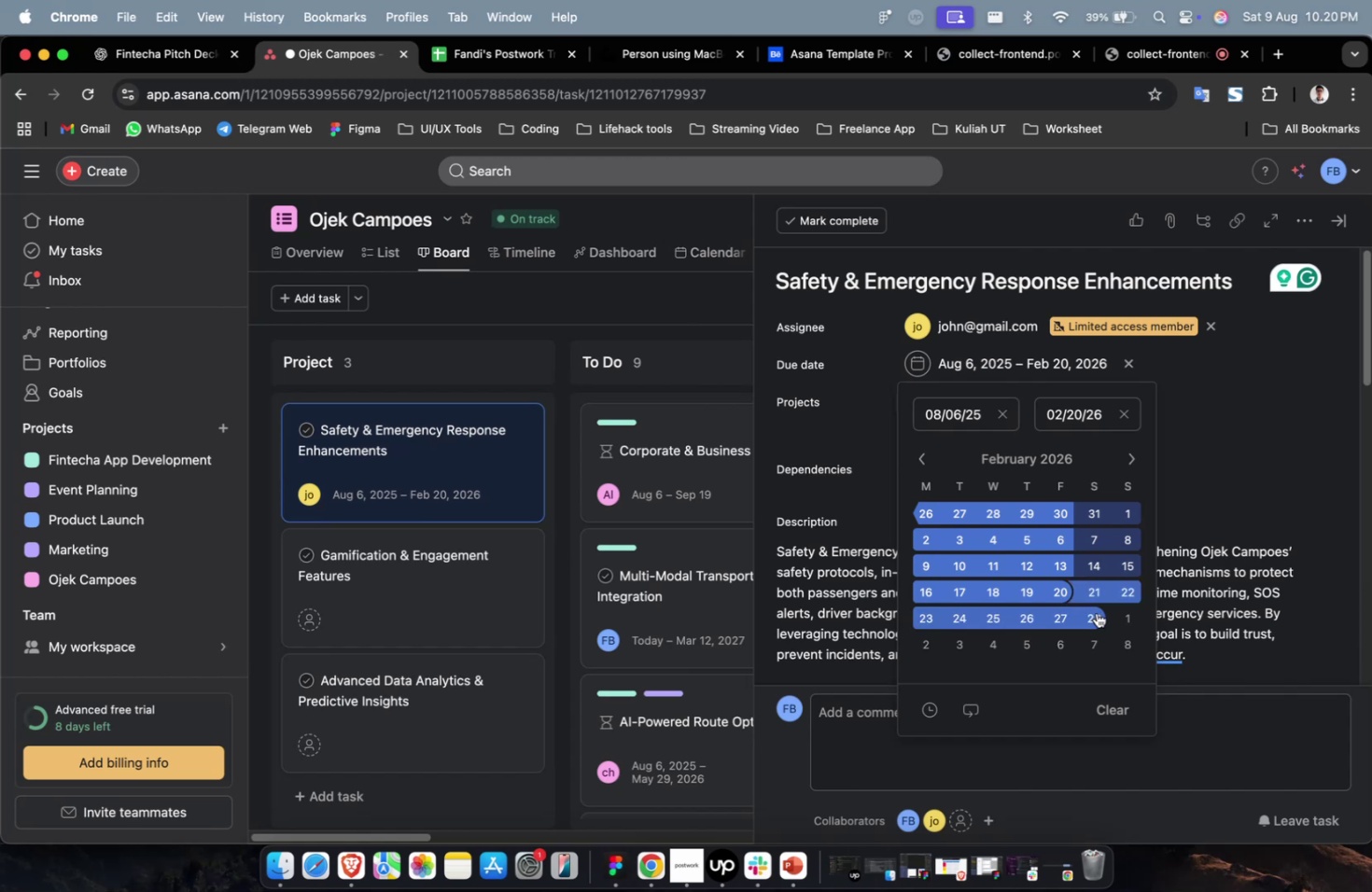 
left_click([1267, 486])
 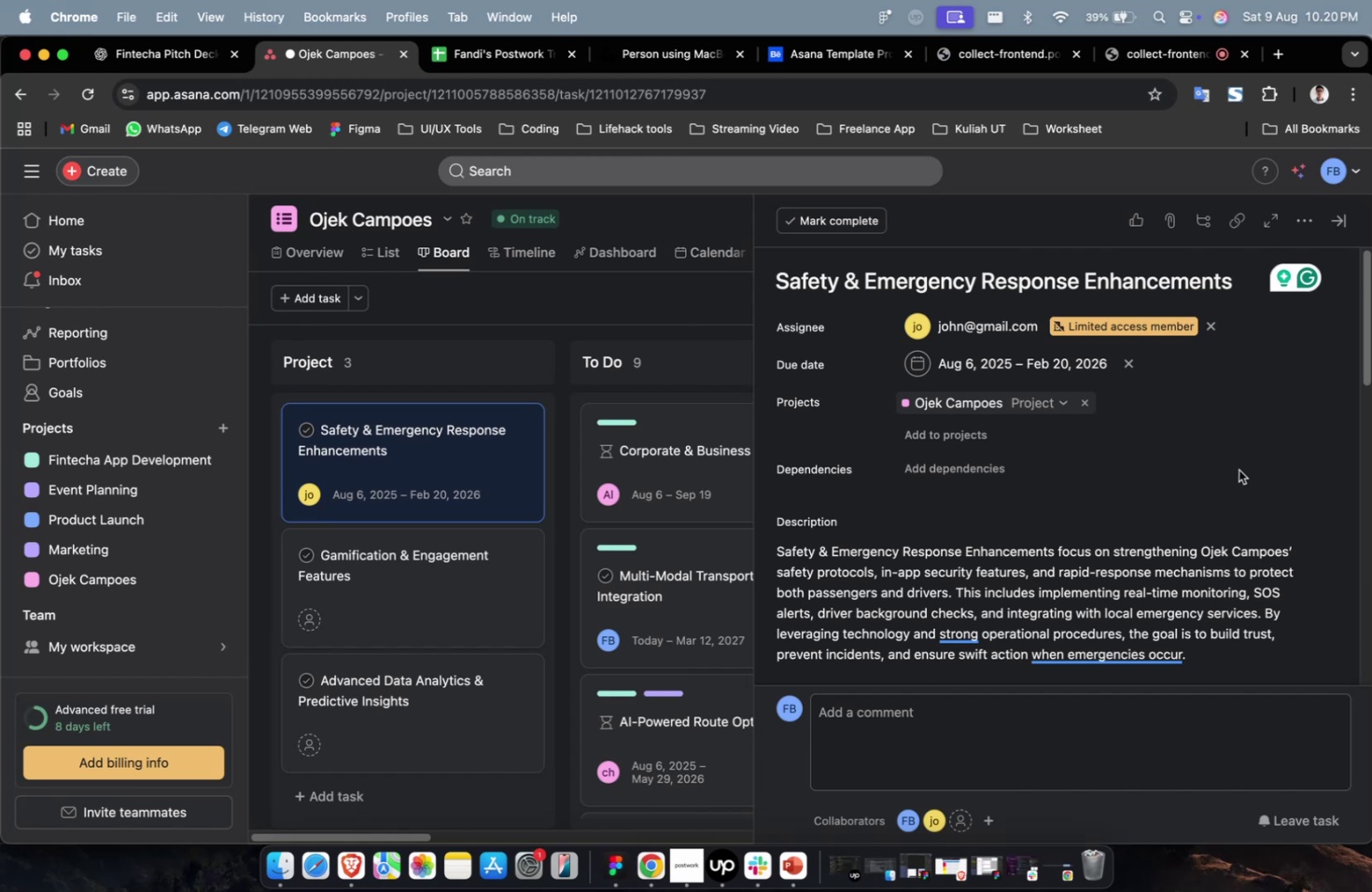 
wait(14.73)
 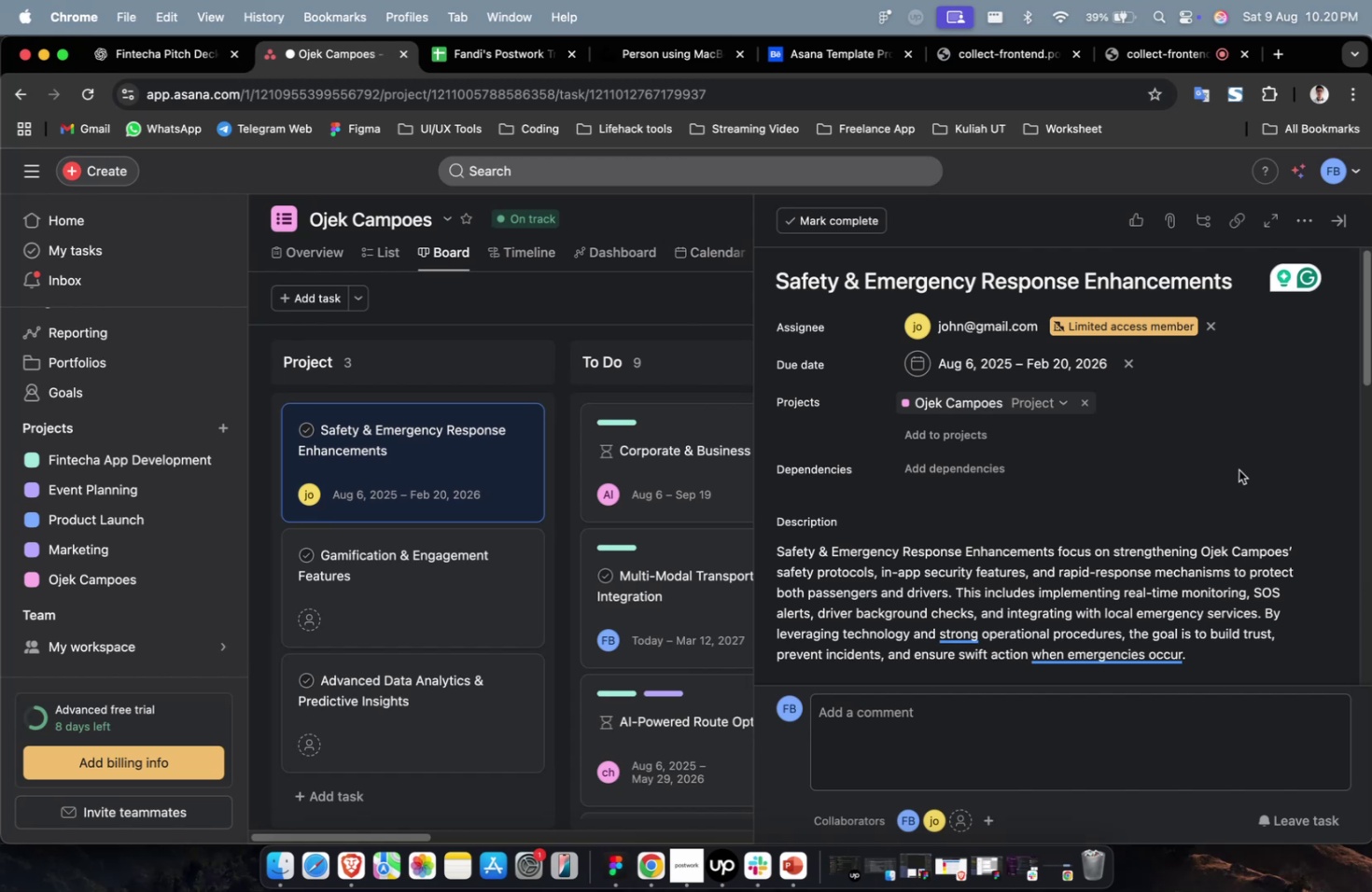 
left_click([976, 470])
 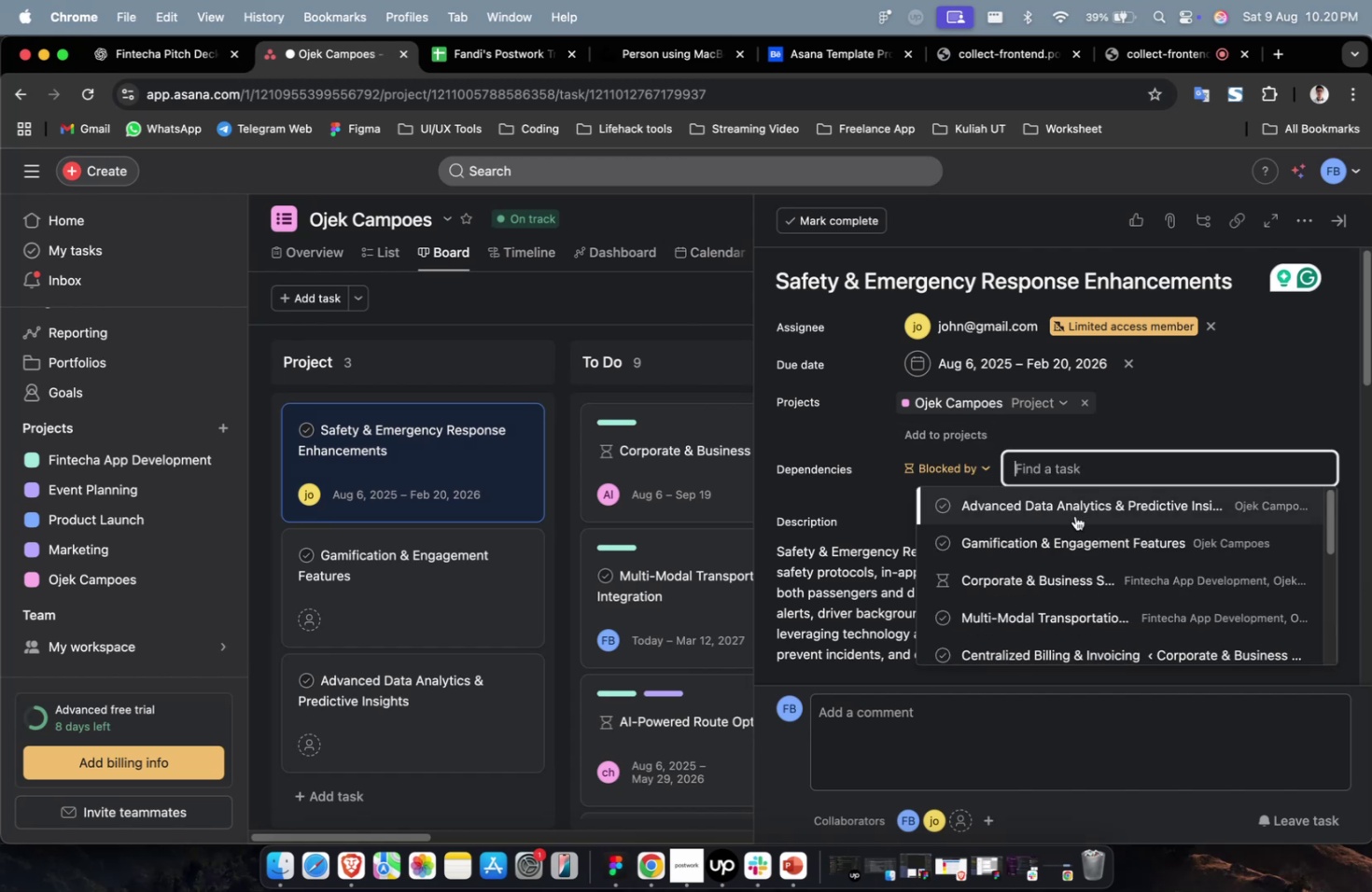 
double_click([1075, 519])
 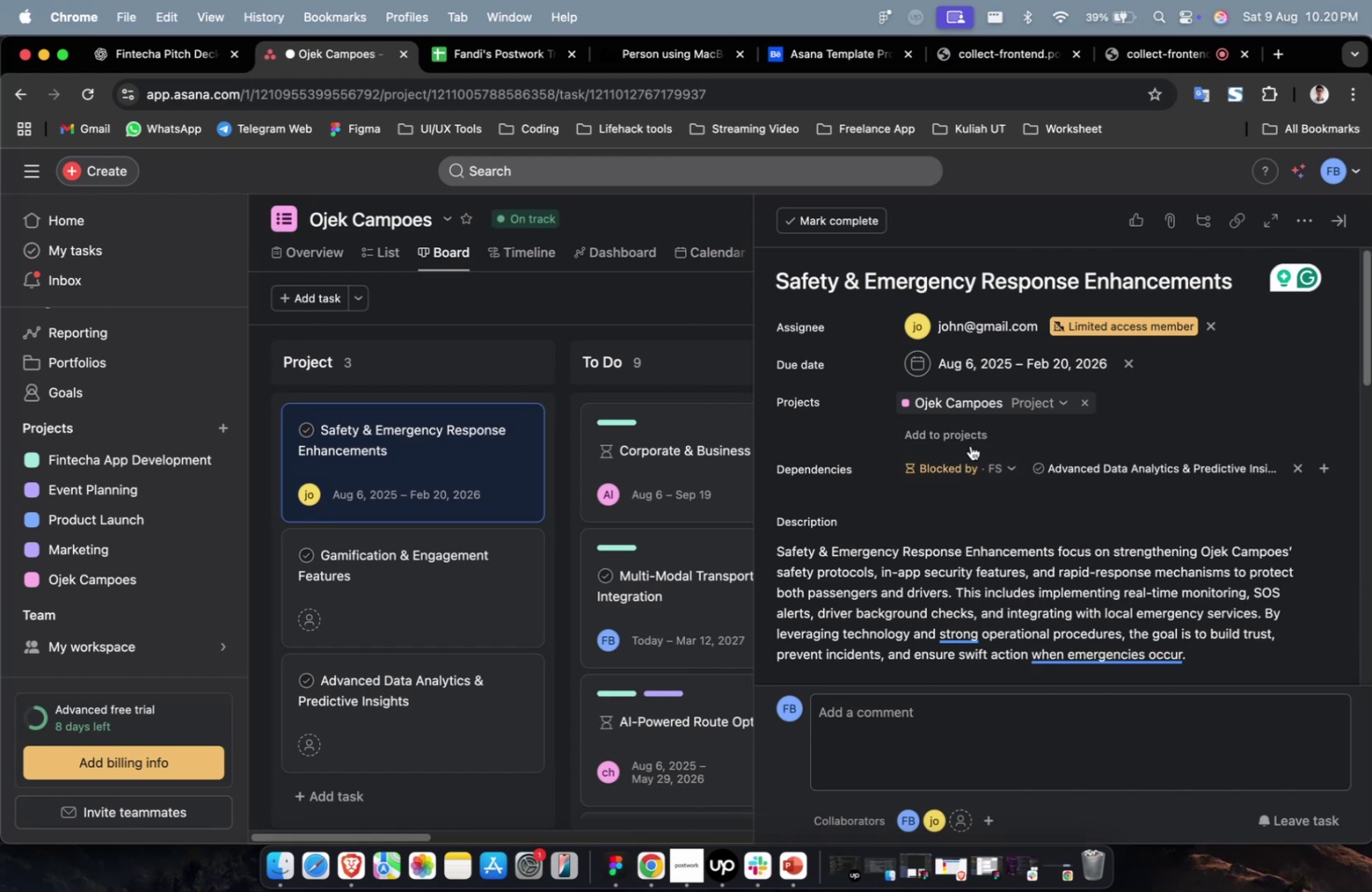 
triple_click([969, 444])
 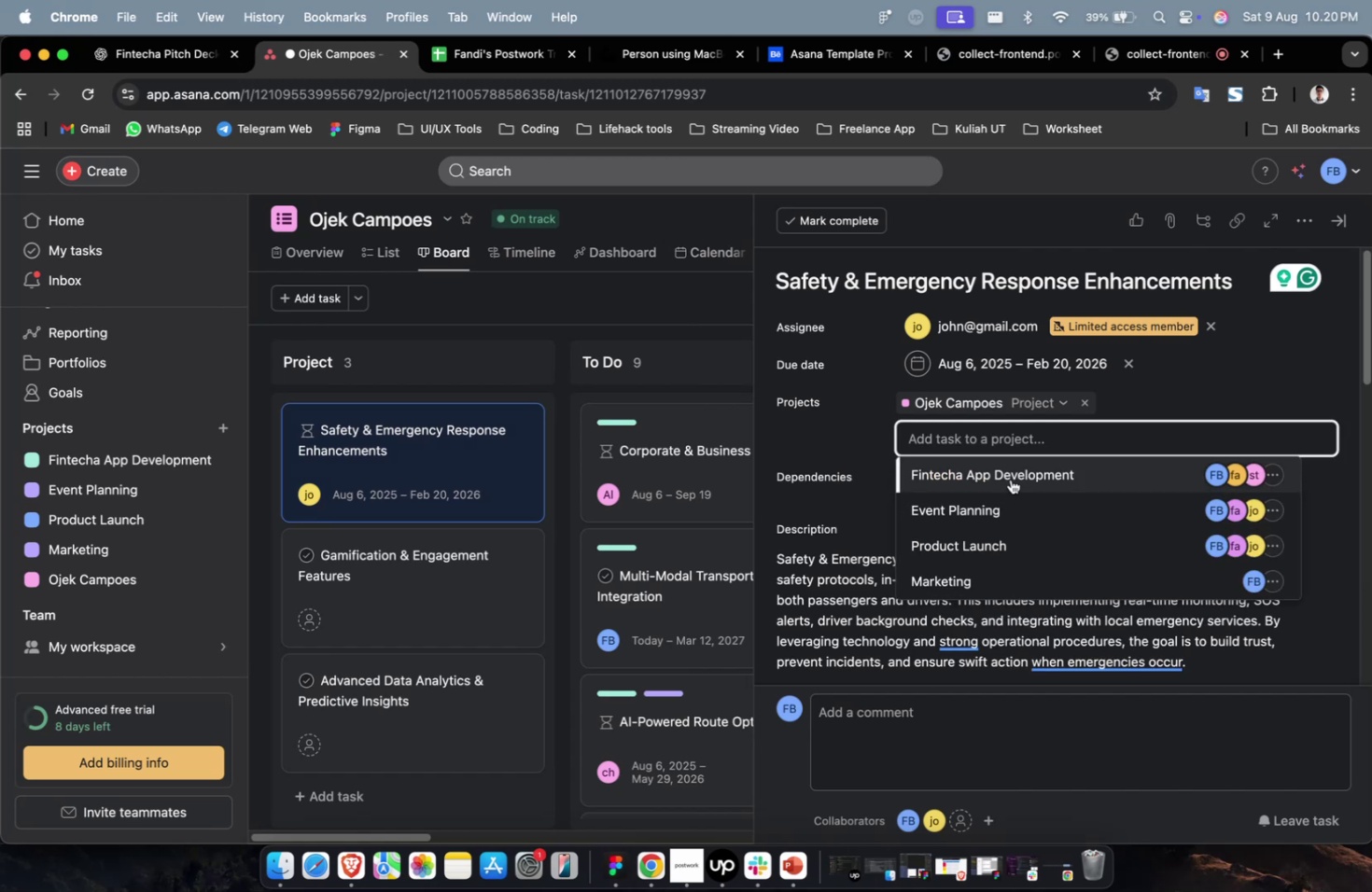 
left_click([1010, 478])
 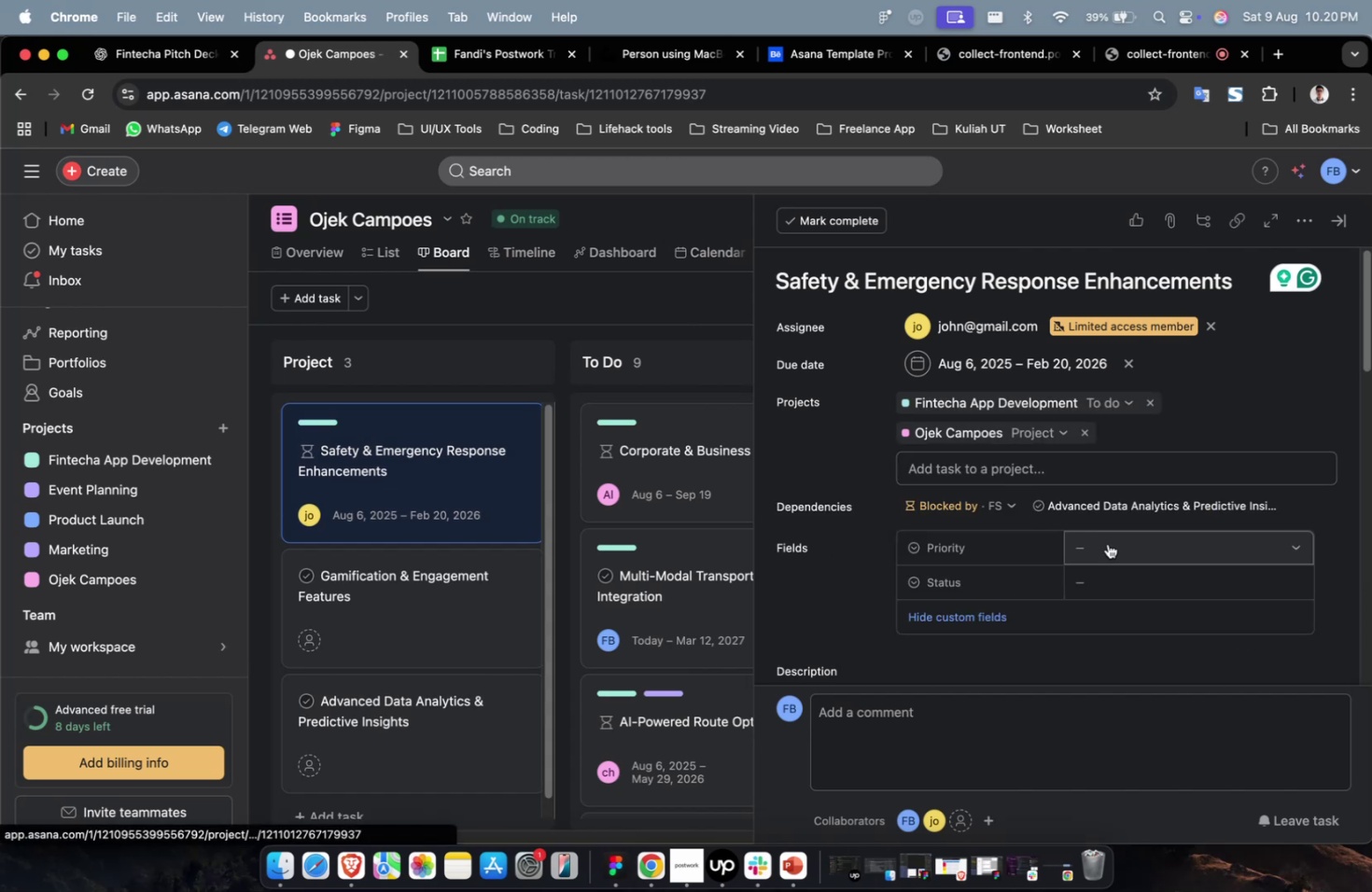 
left_click([1109, 545])
 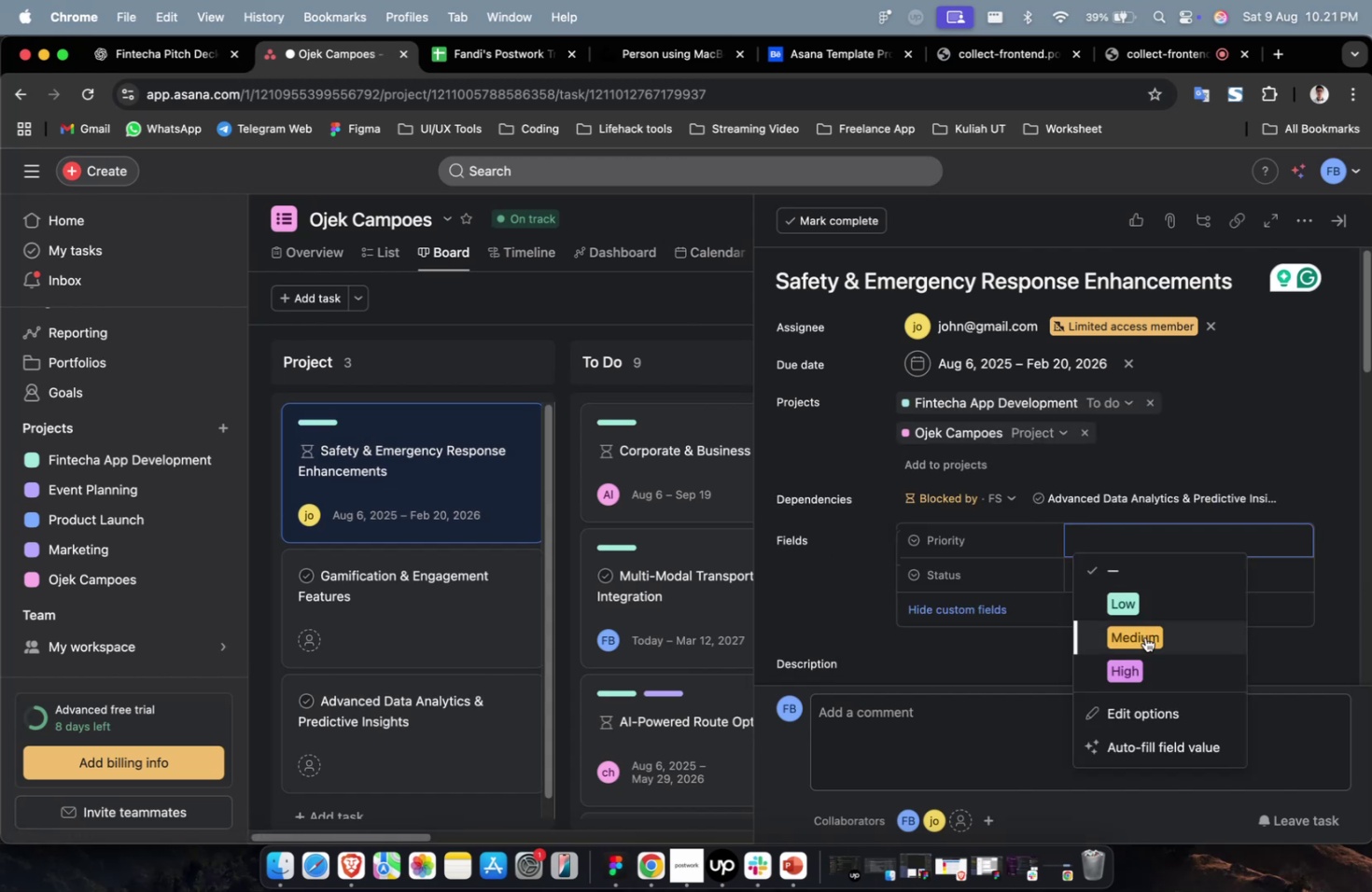 
double_click([1145, 637])
 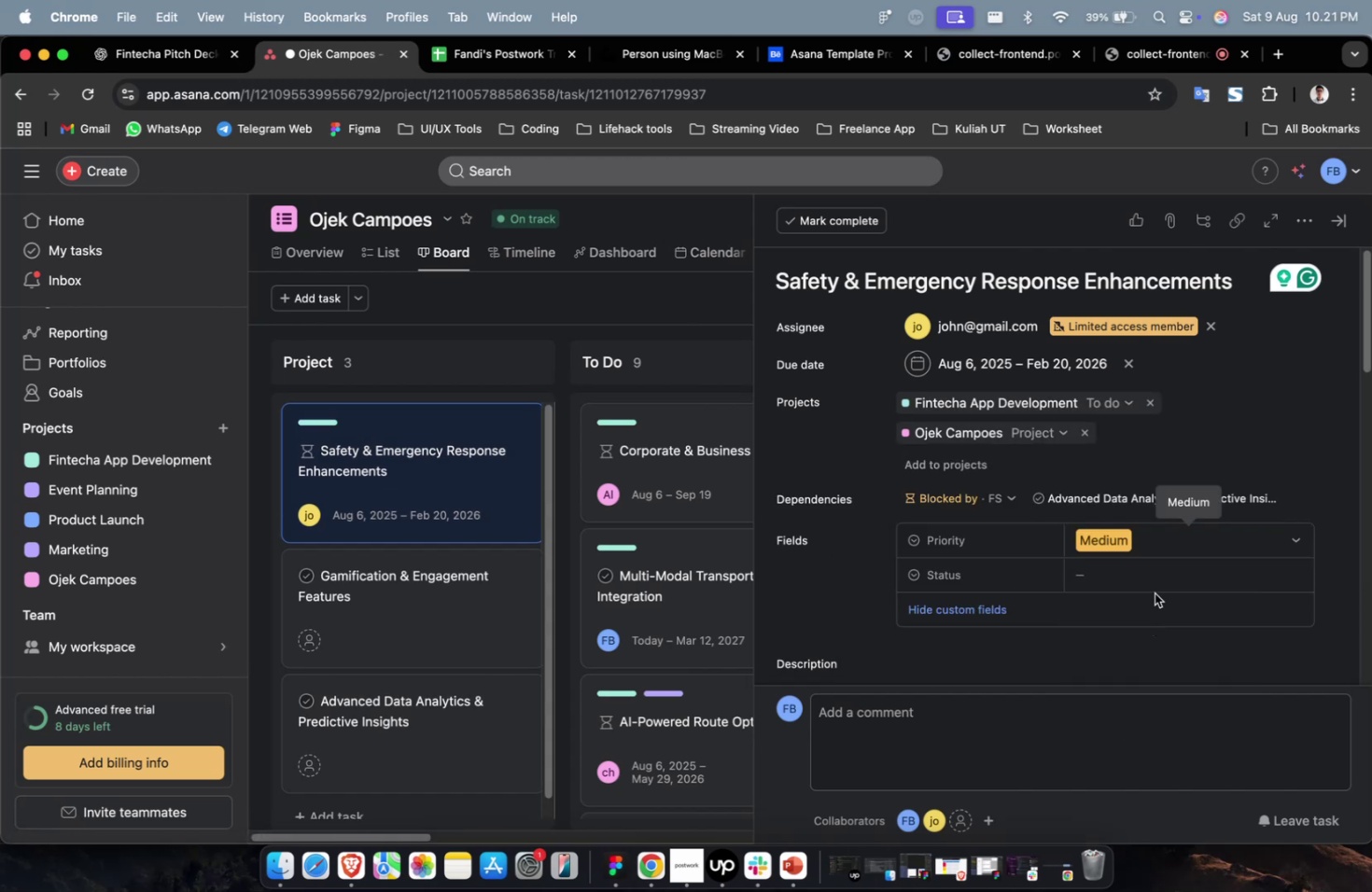 
triple_click([1154, 592])
 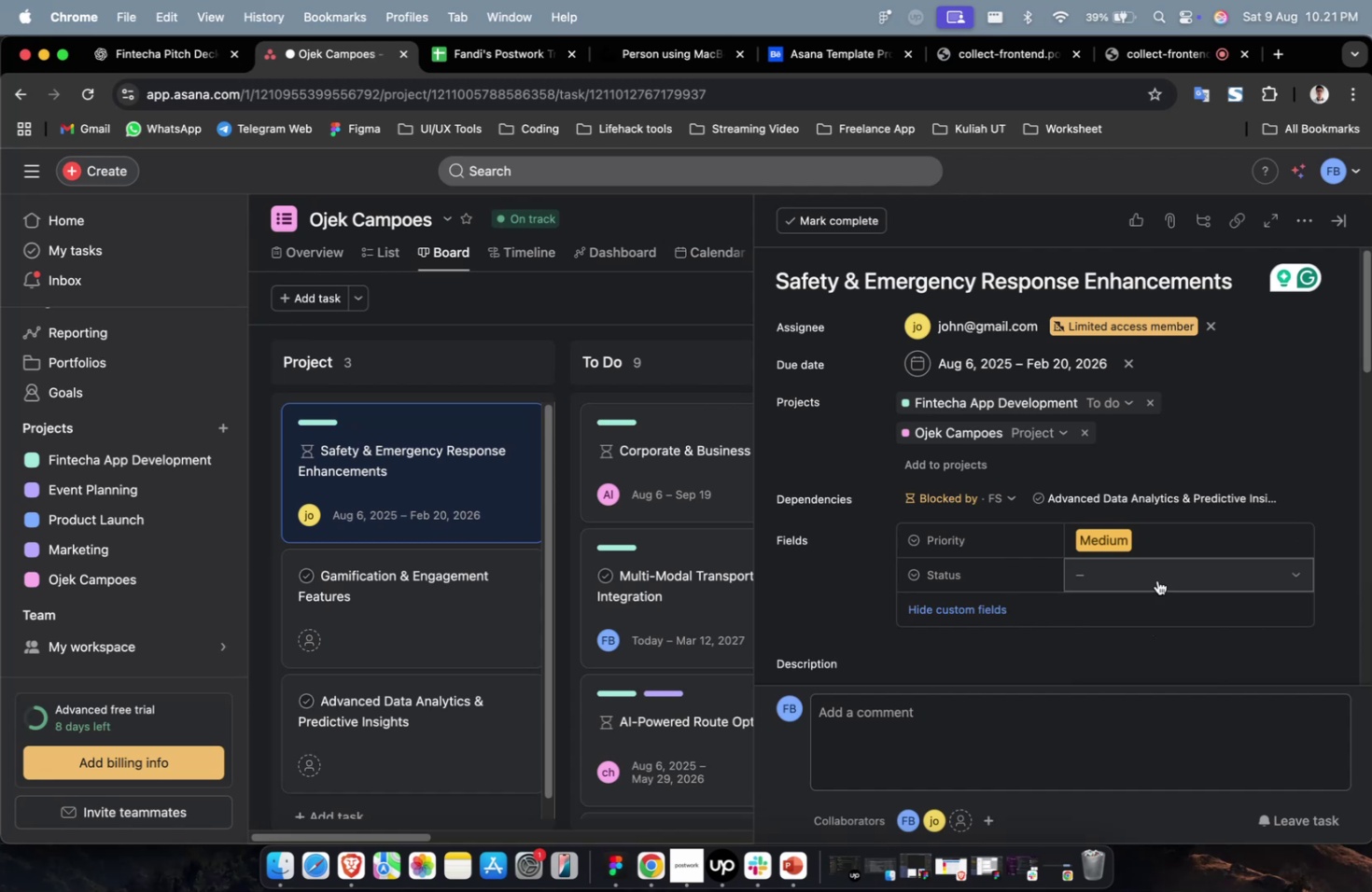 
triple_click([1156, 579])
 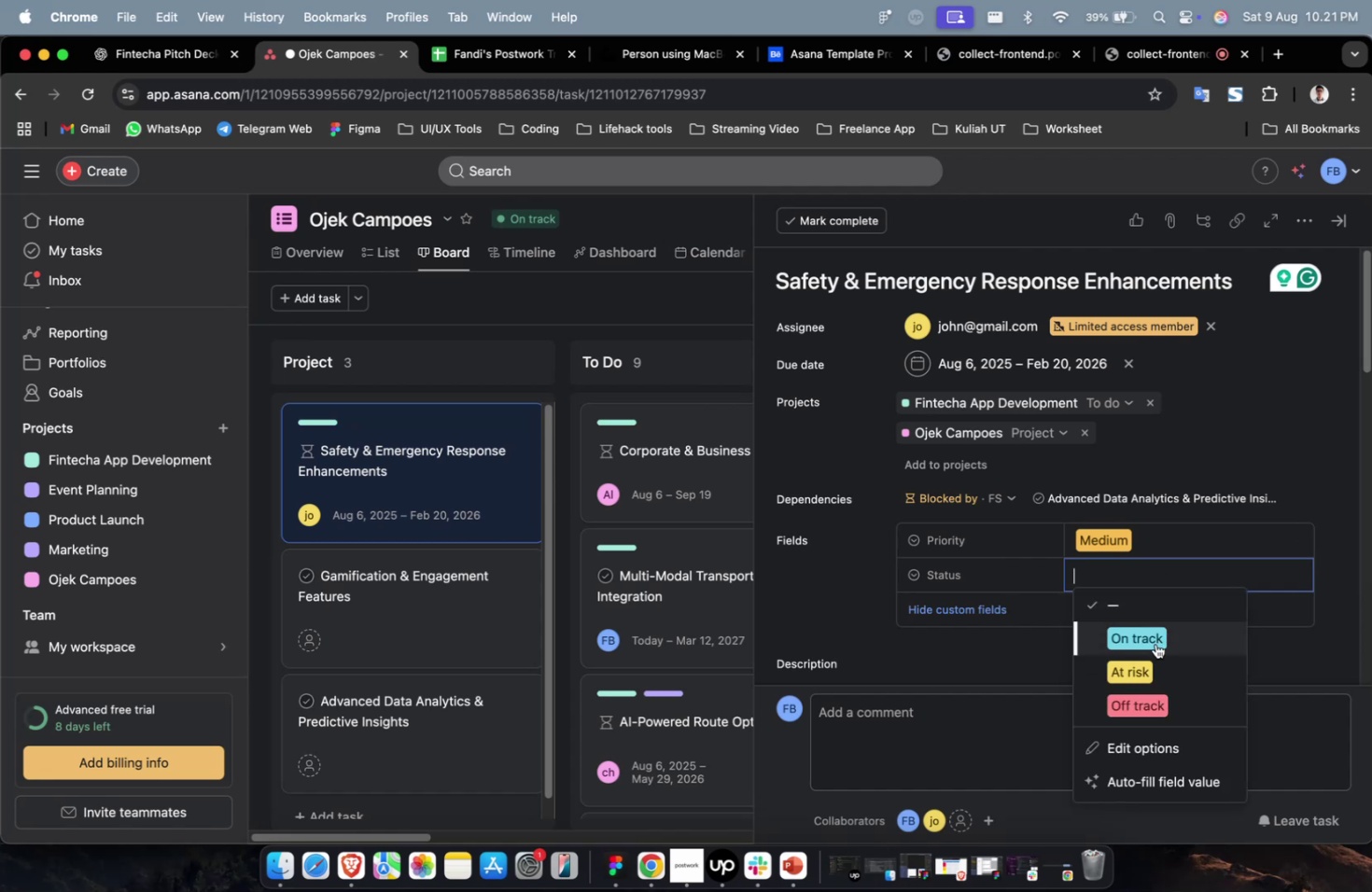 
left_click([1149, 662])
 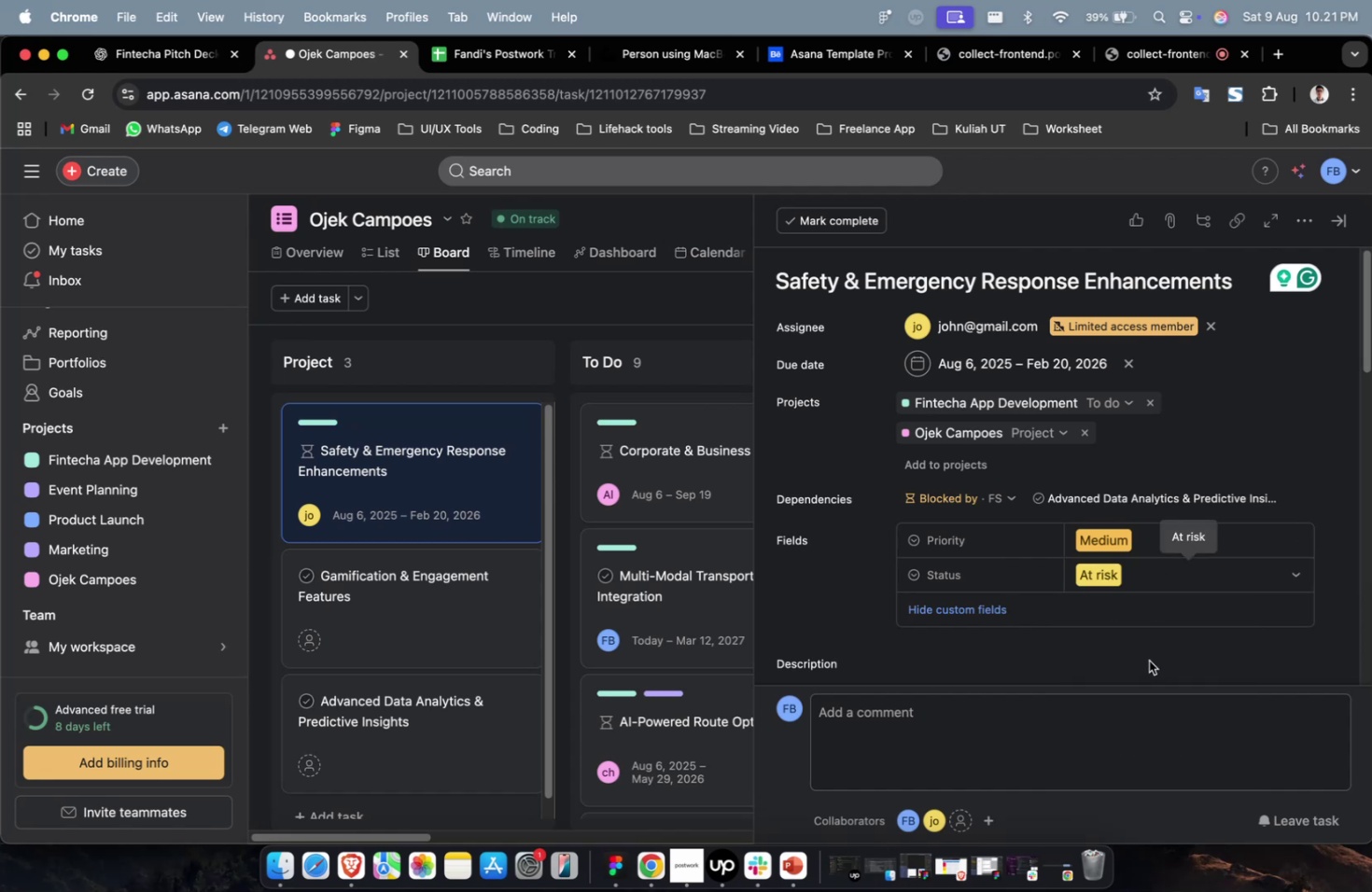 
scroll: coordinate [1147, 660], scroll_direction: down, amount: 9.0
 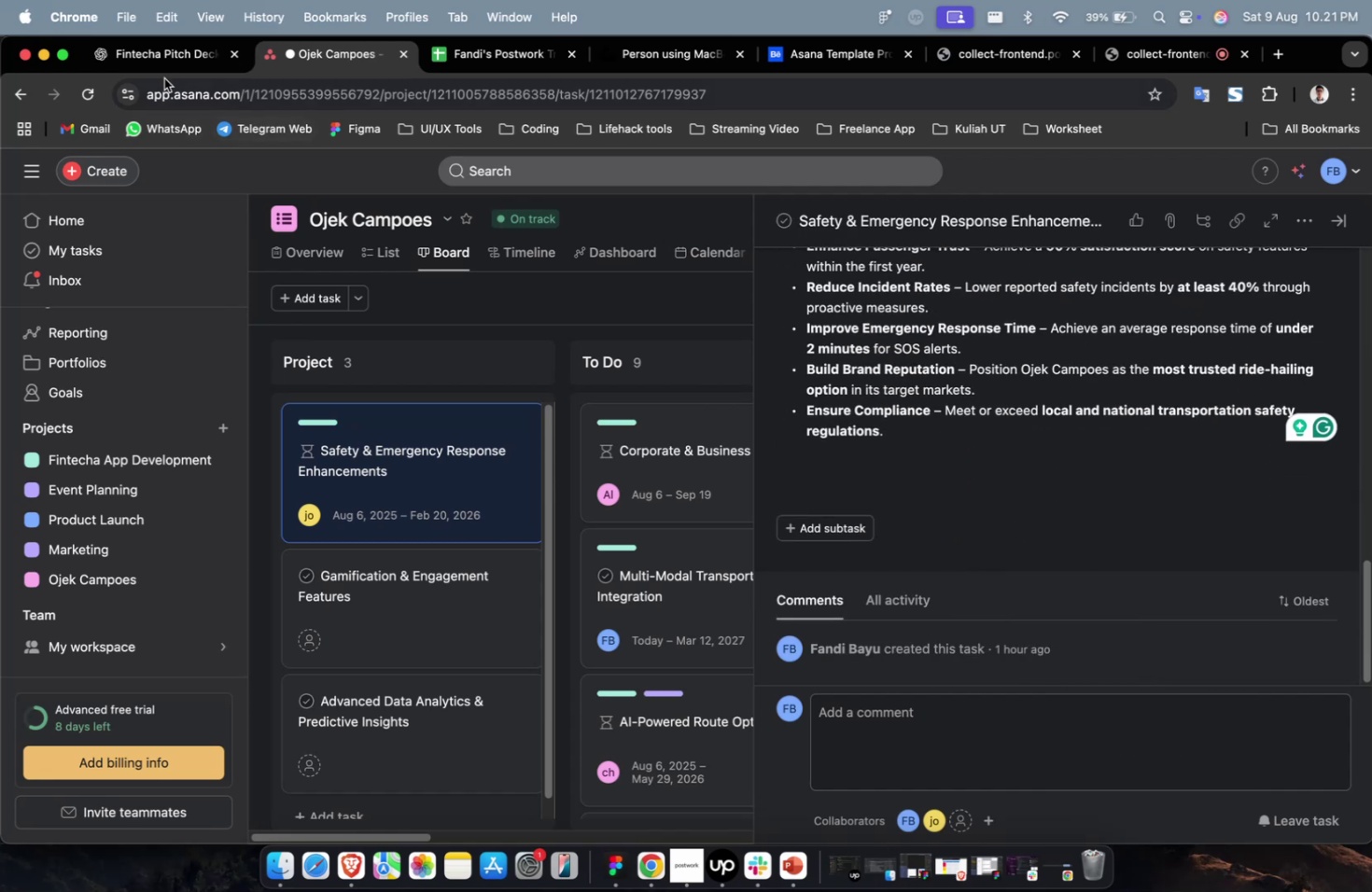 
left_click([161, 62])
 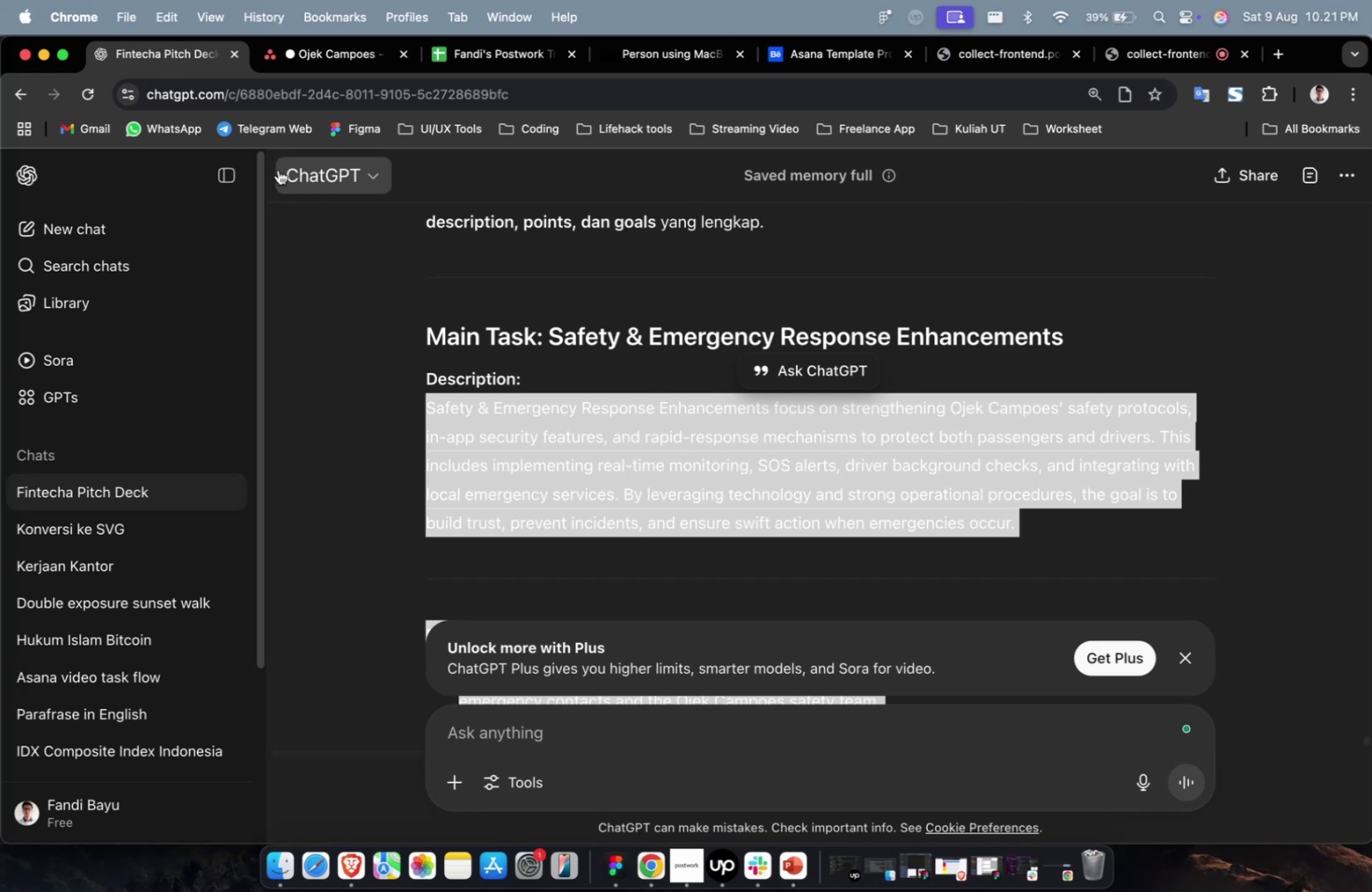 
wait(24.37)
 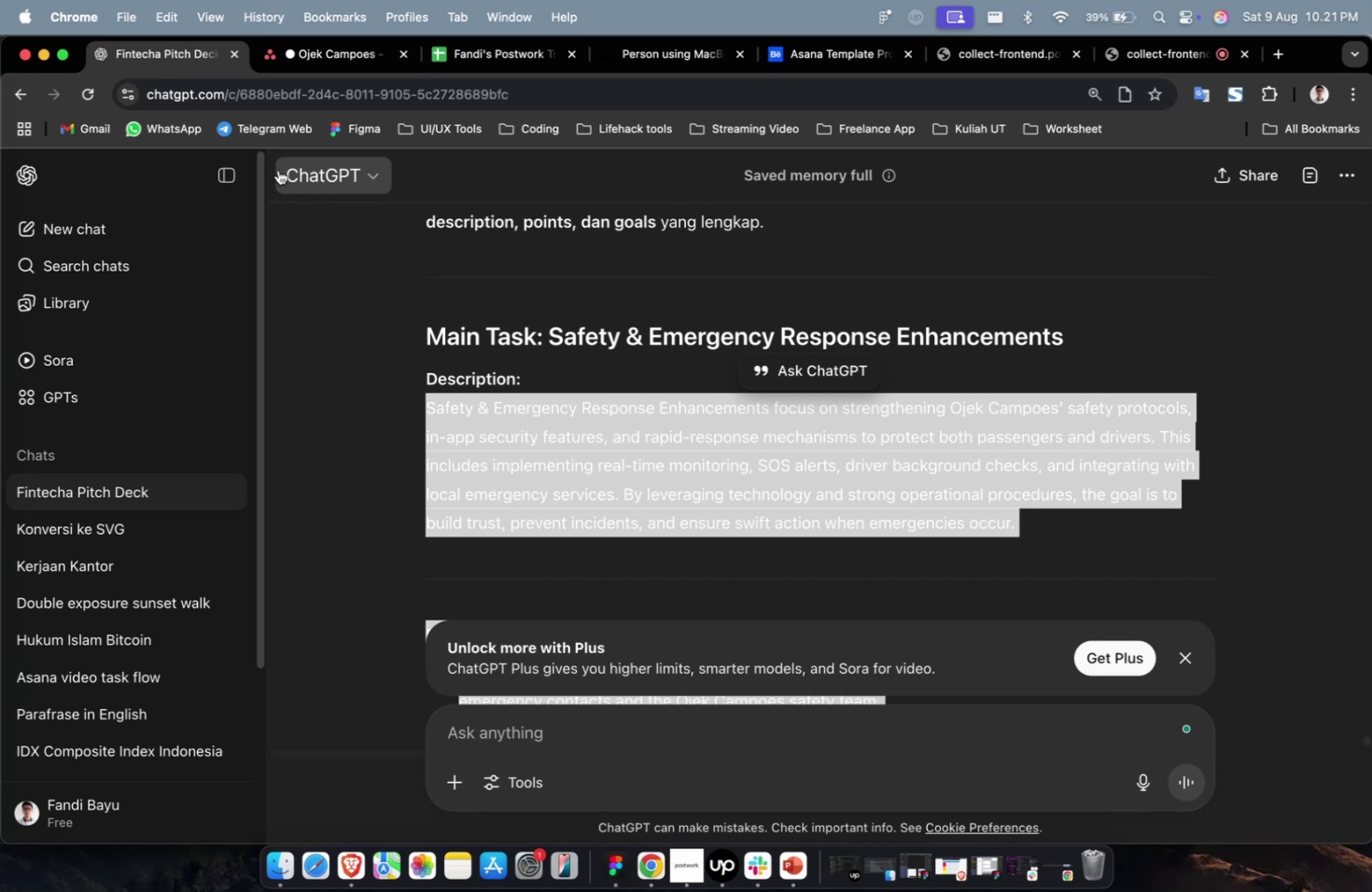 
scroll: coordinate [641, 468], scroll_direction: down, amount: 48.0
 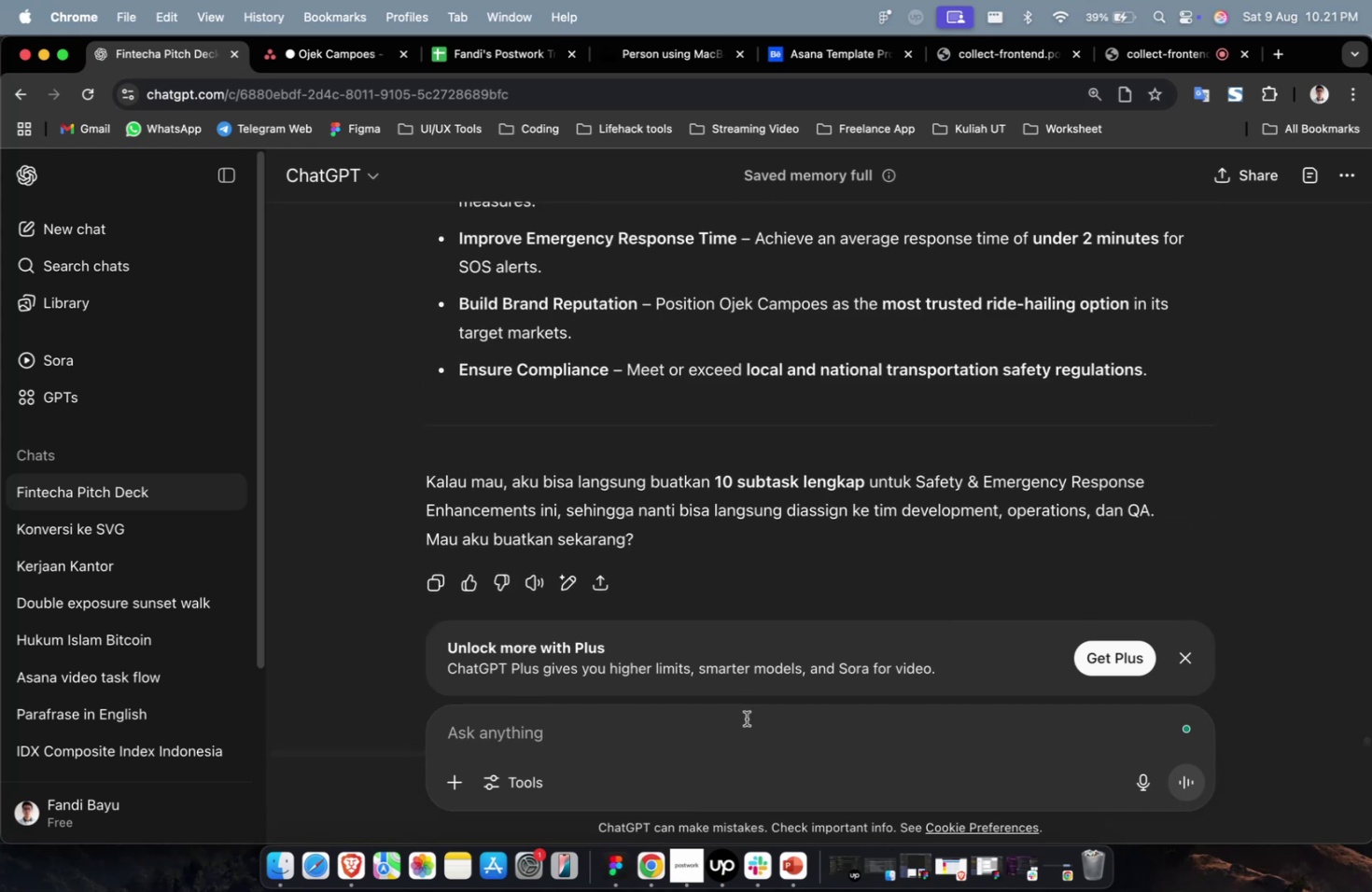 
double_click([738, 726])
 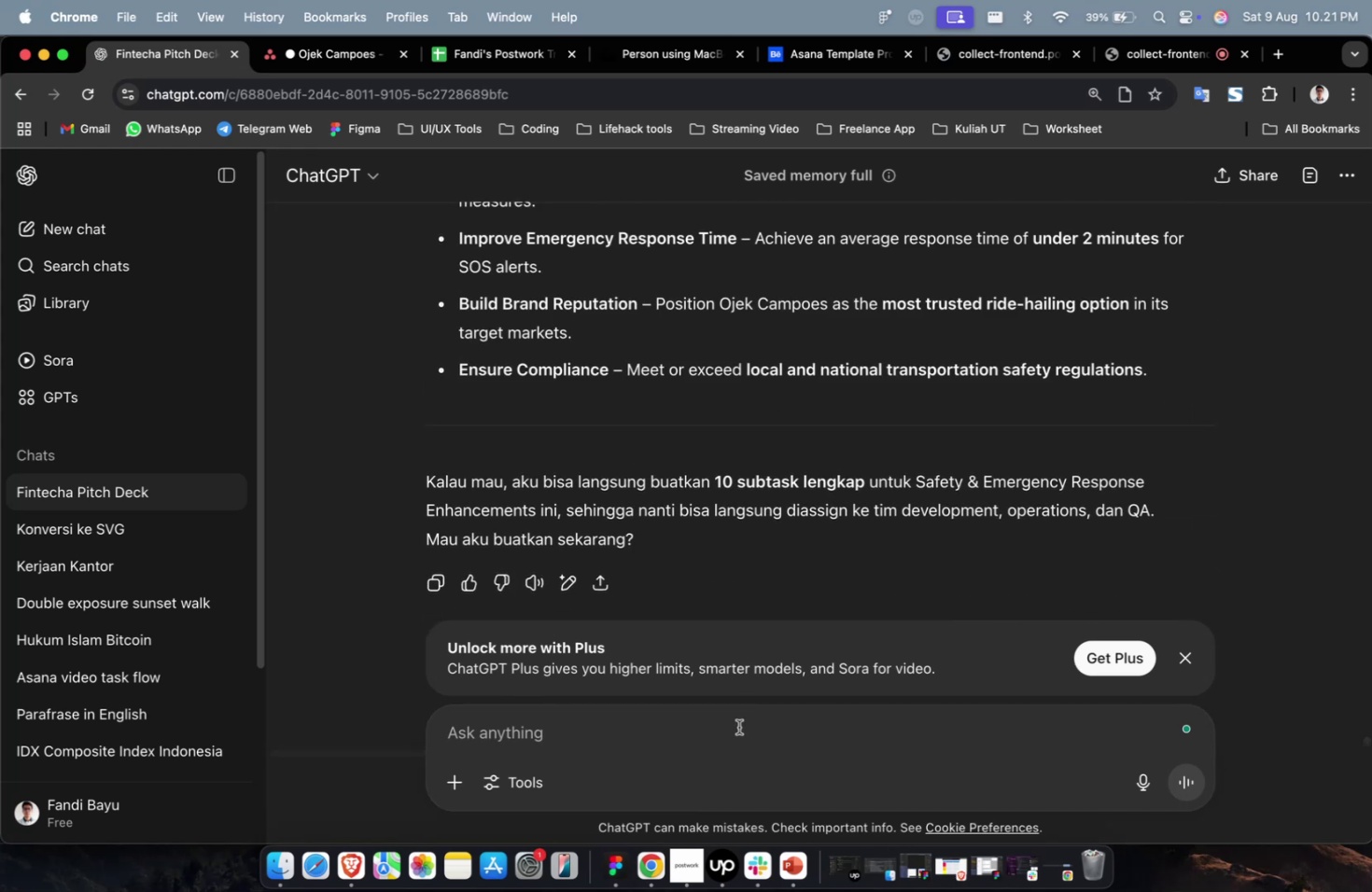 
type(ya, buatkan 10 subtask lengkap)
 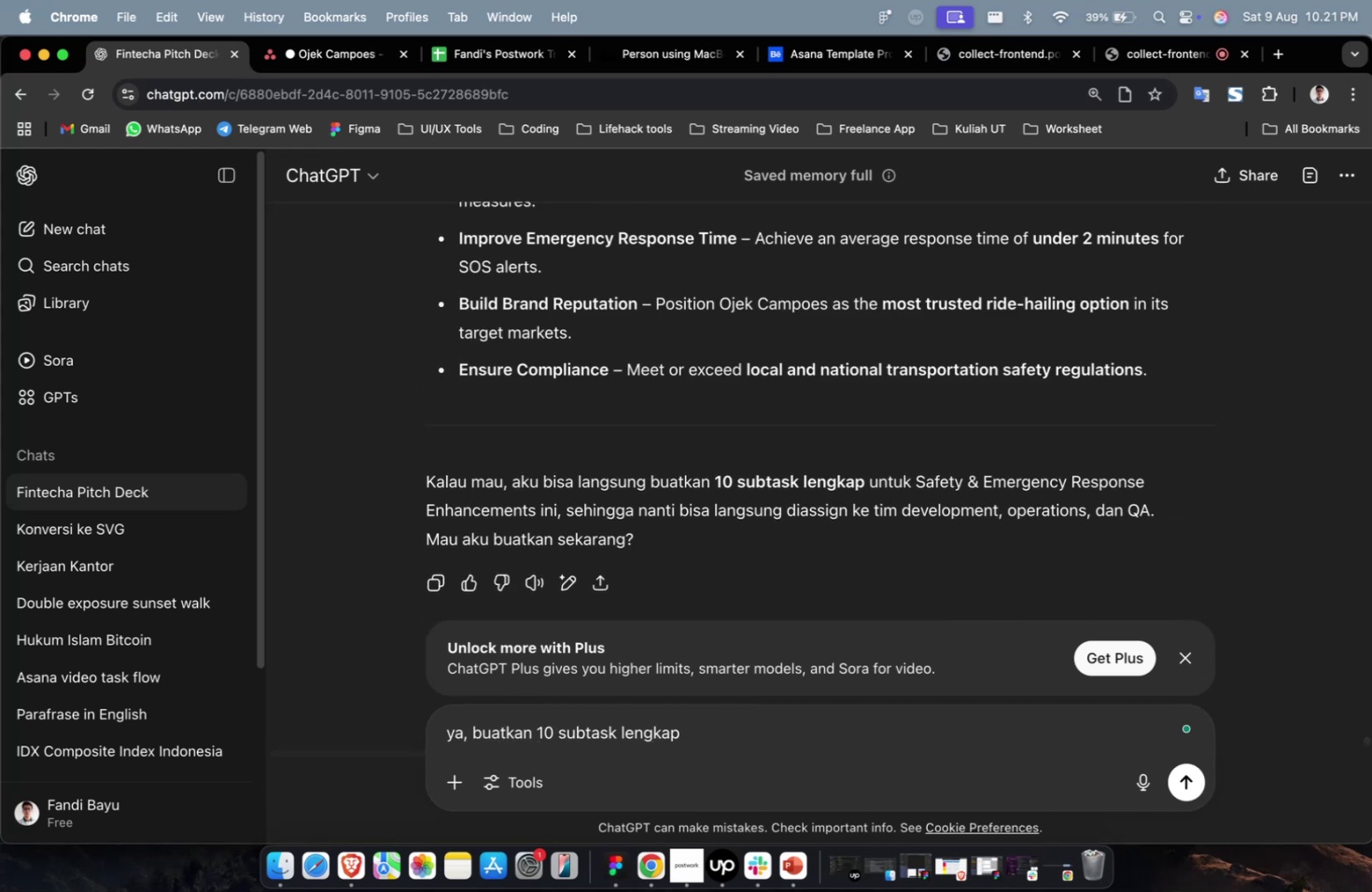 
key(Enter)
 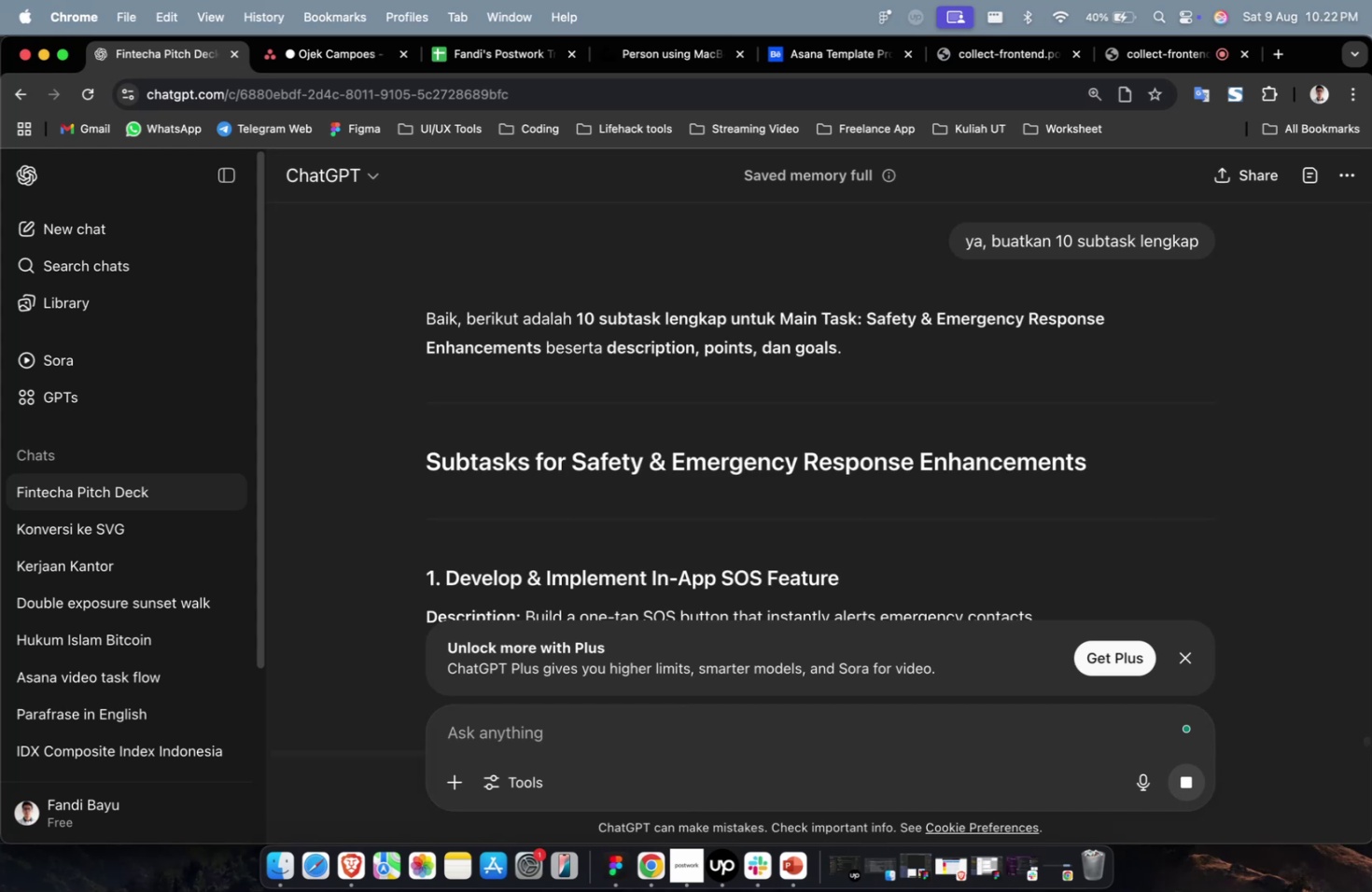 
wait(36.48)
 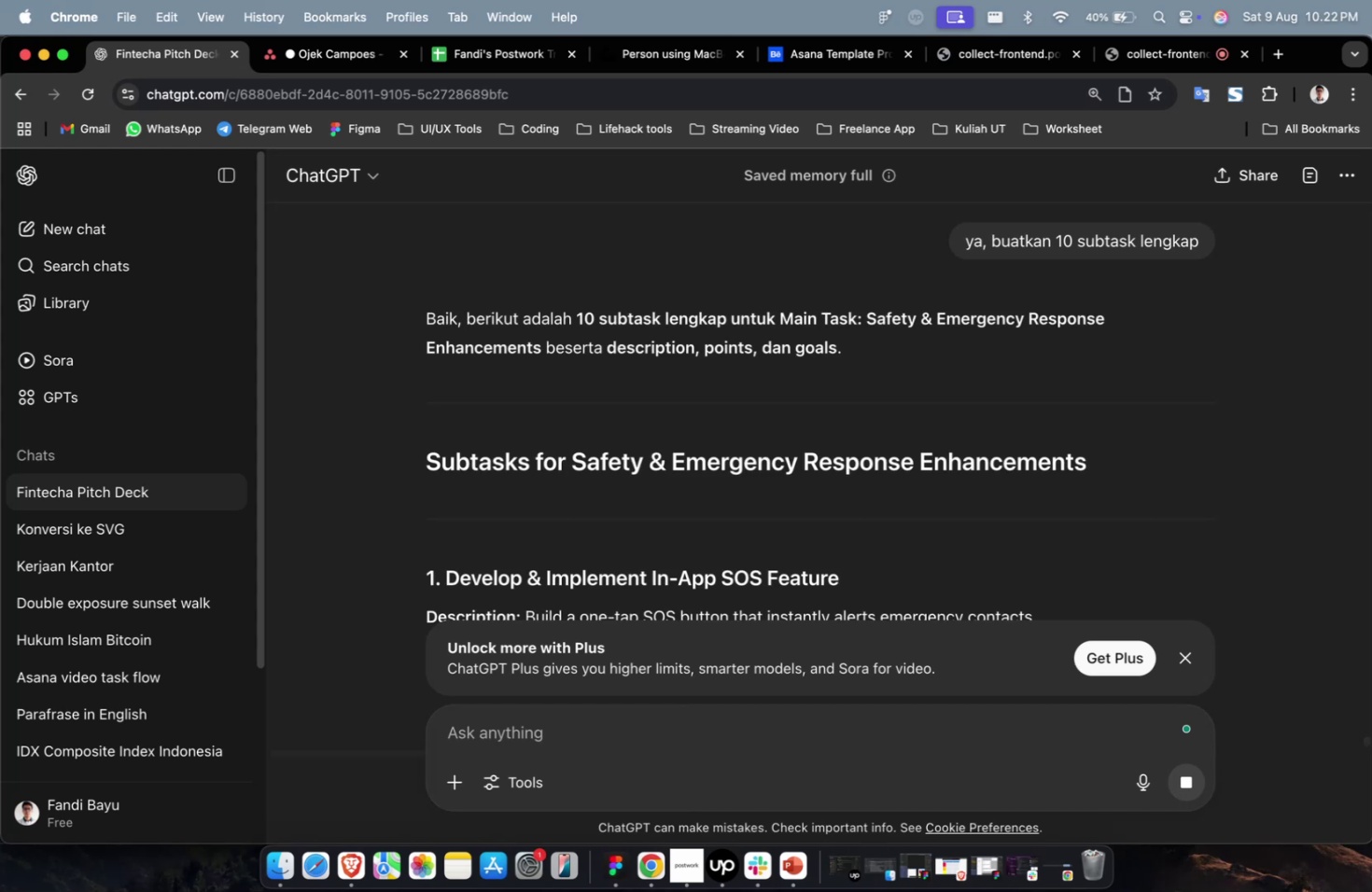 
scroll: coordinate [738, 726], scroll_direction: down, amount: 2.0
 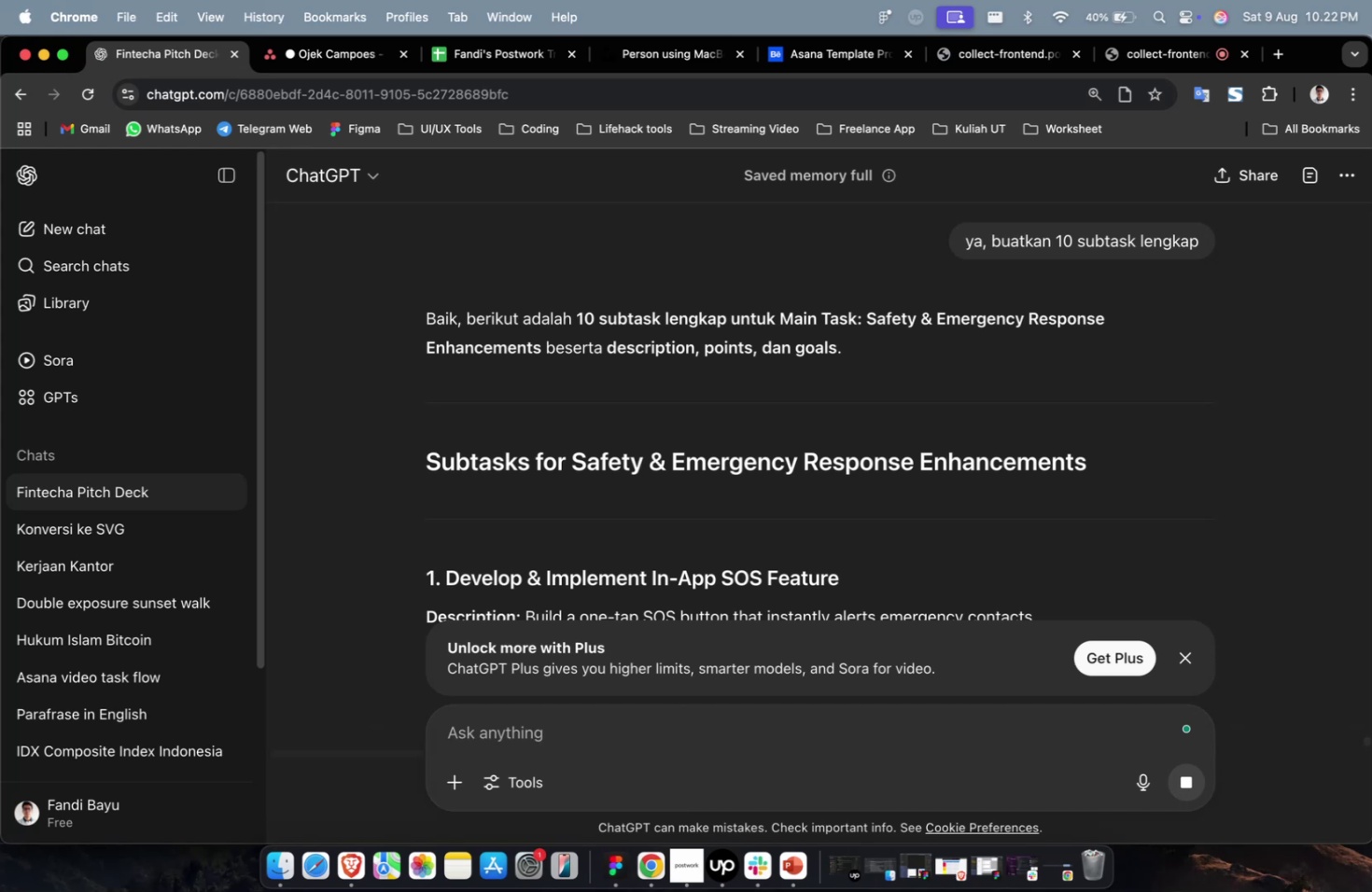 
wait(17.99)
 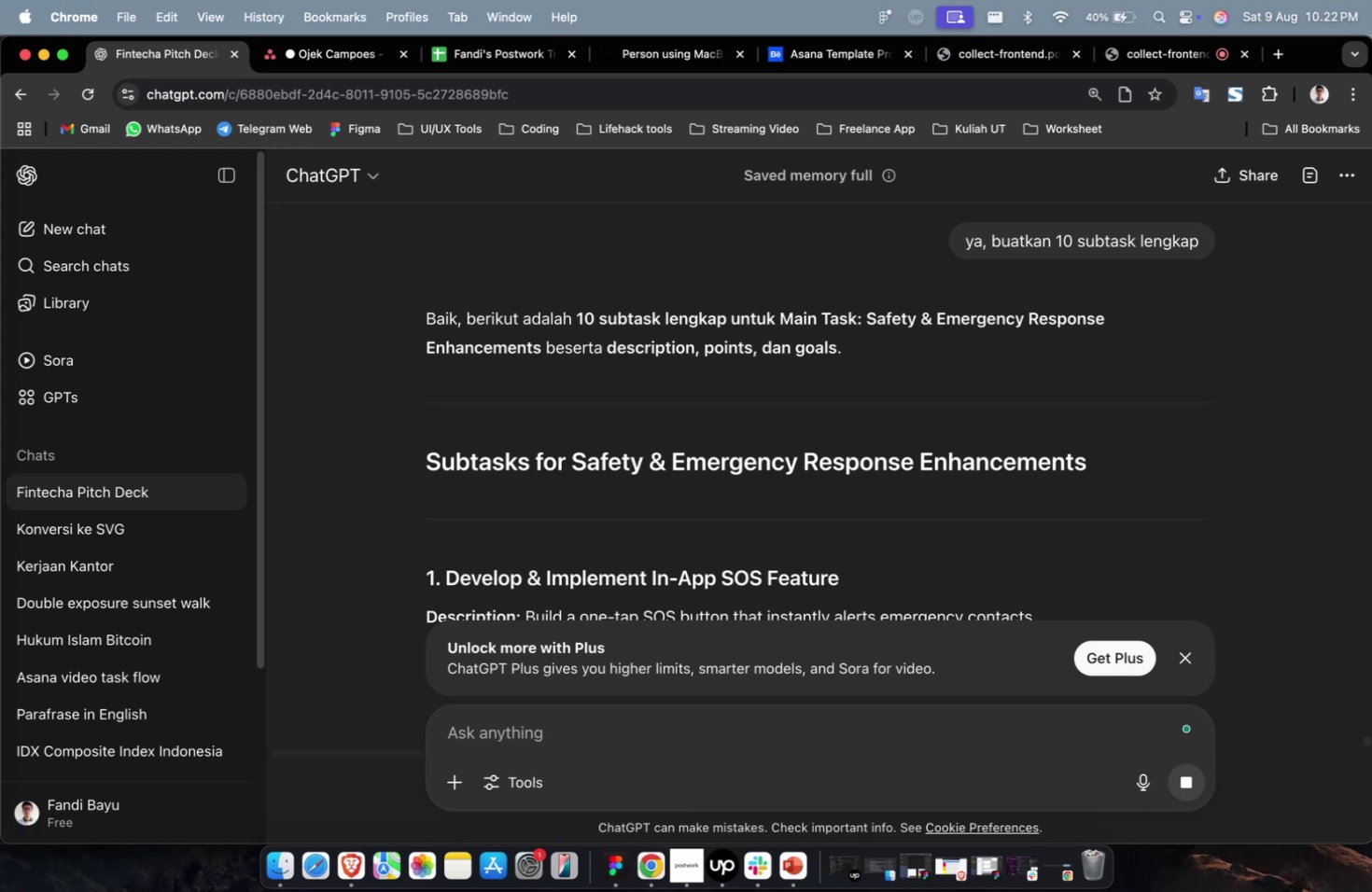 
left_click([857, 314])
 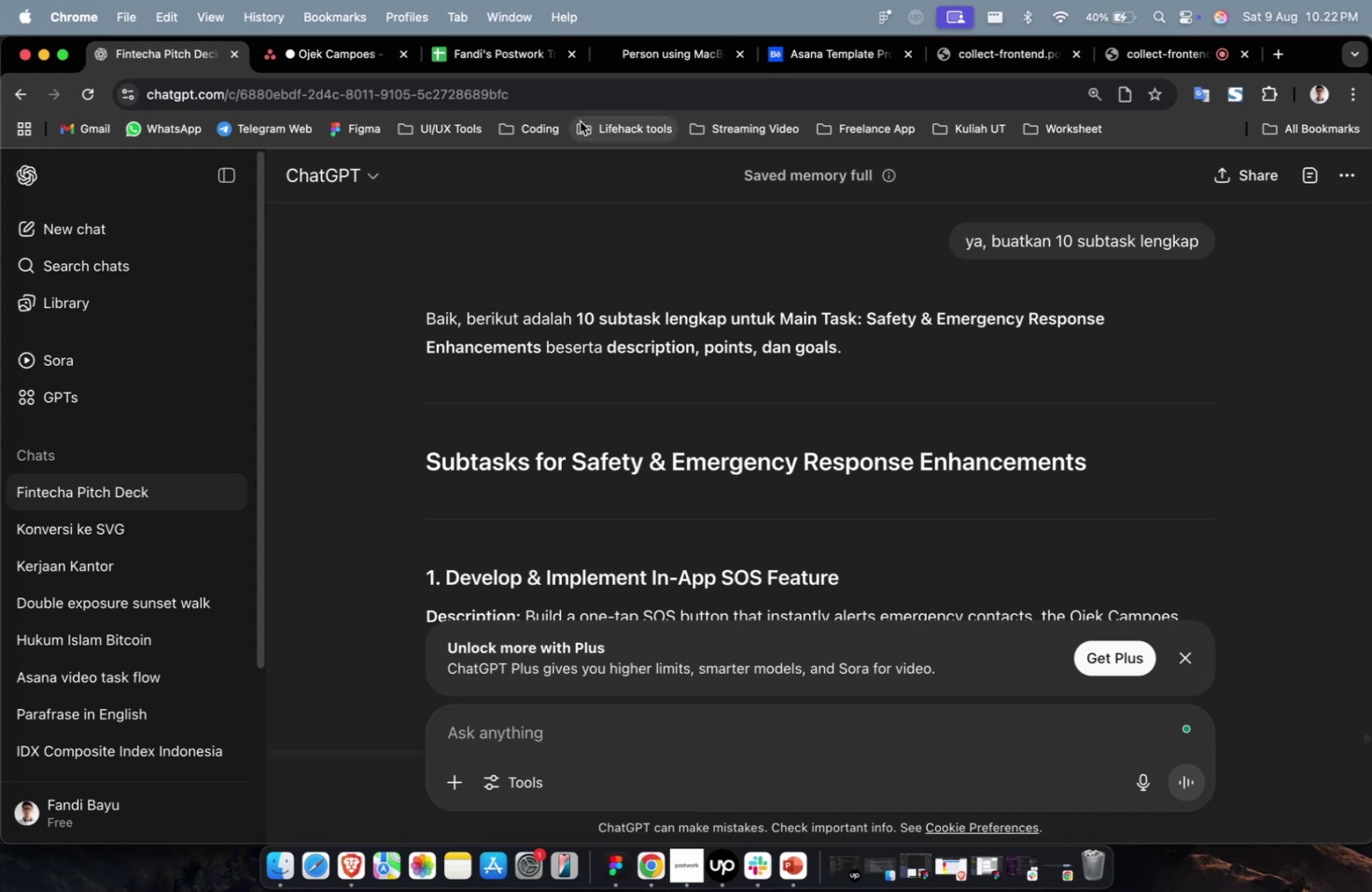 
wait(27.91)
 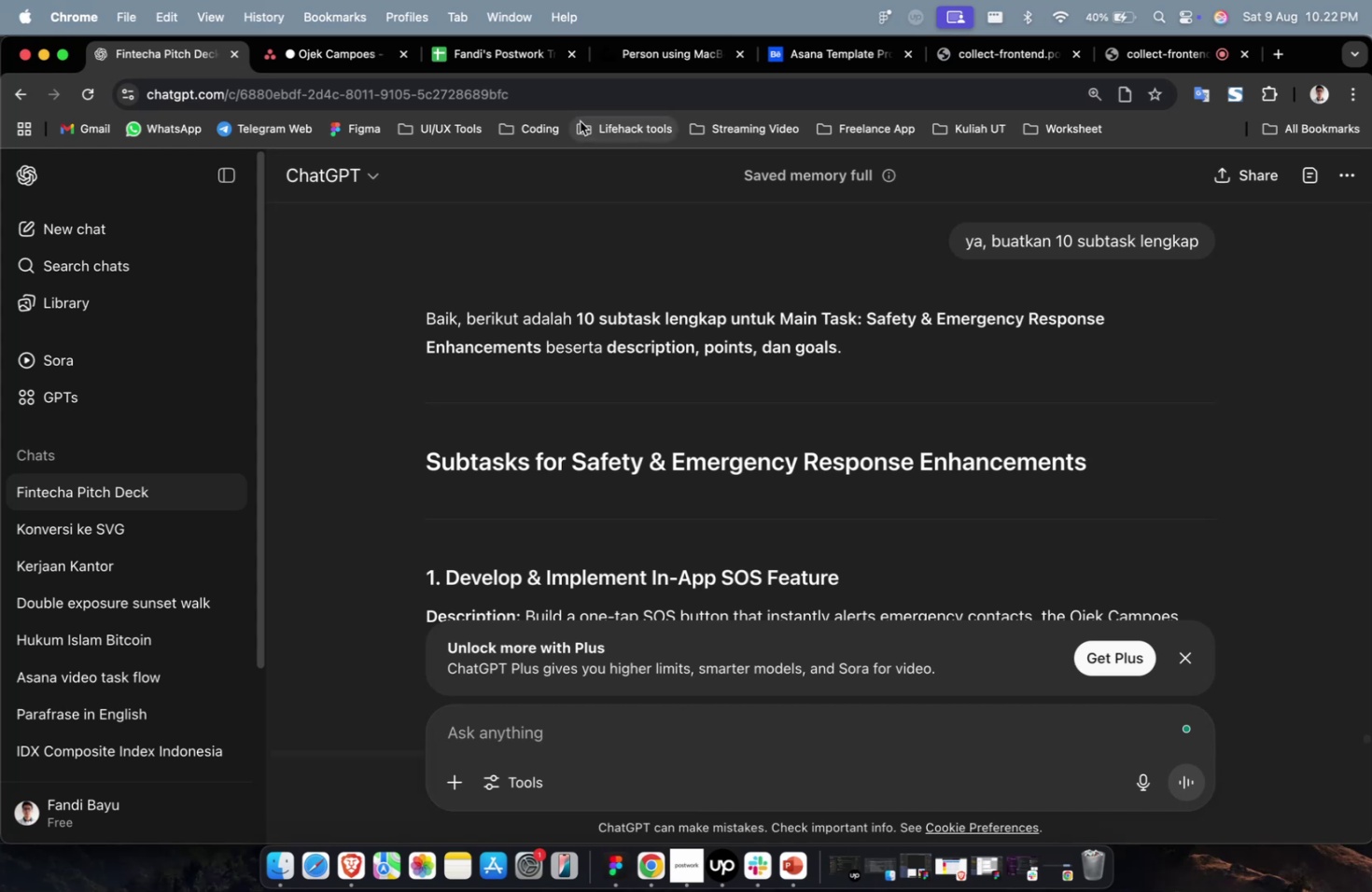 
scroll: coordinate [557, 99], scroll_direction: down, amount: 2.0
 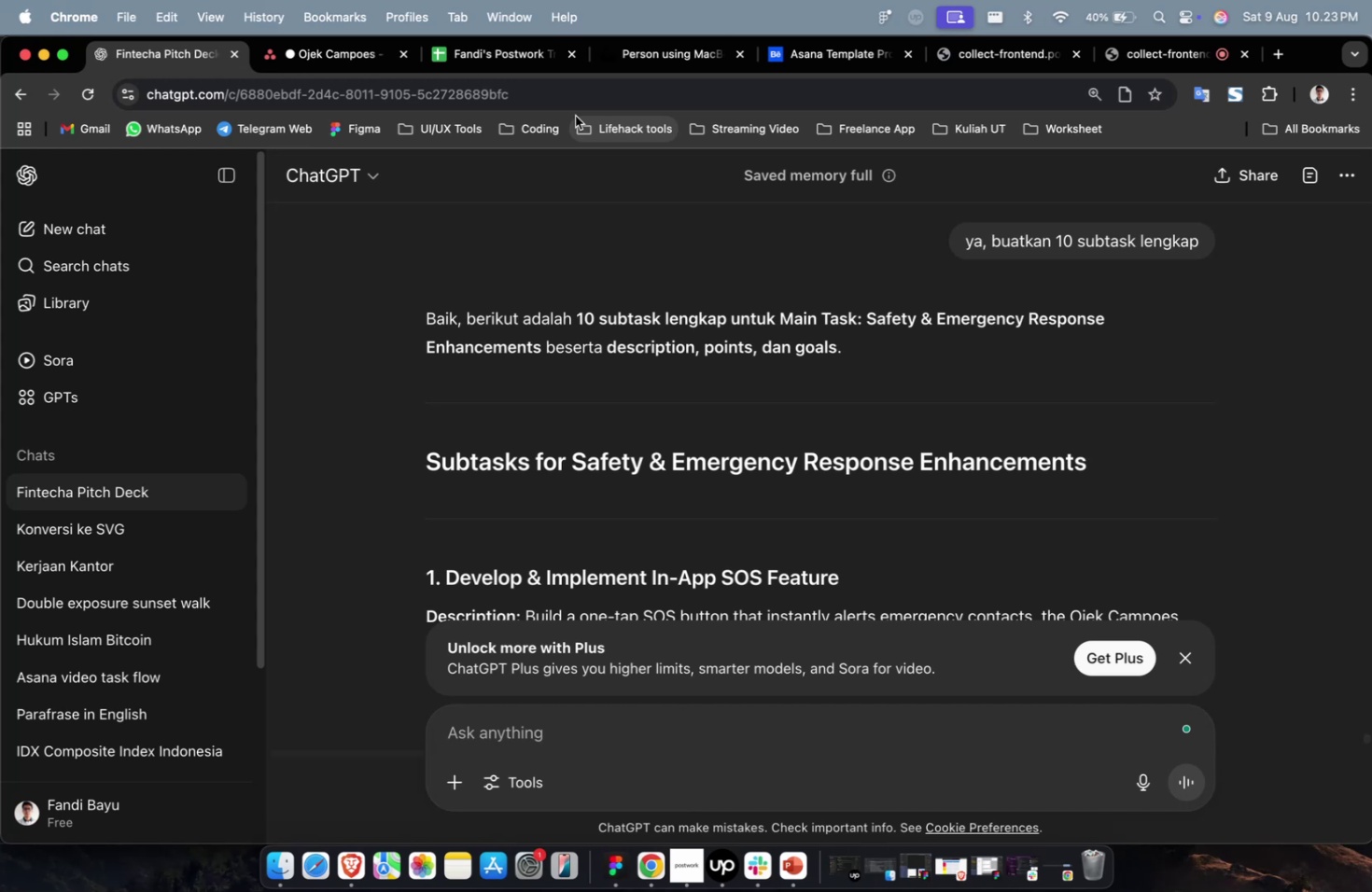 
wait(24.6)
 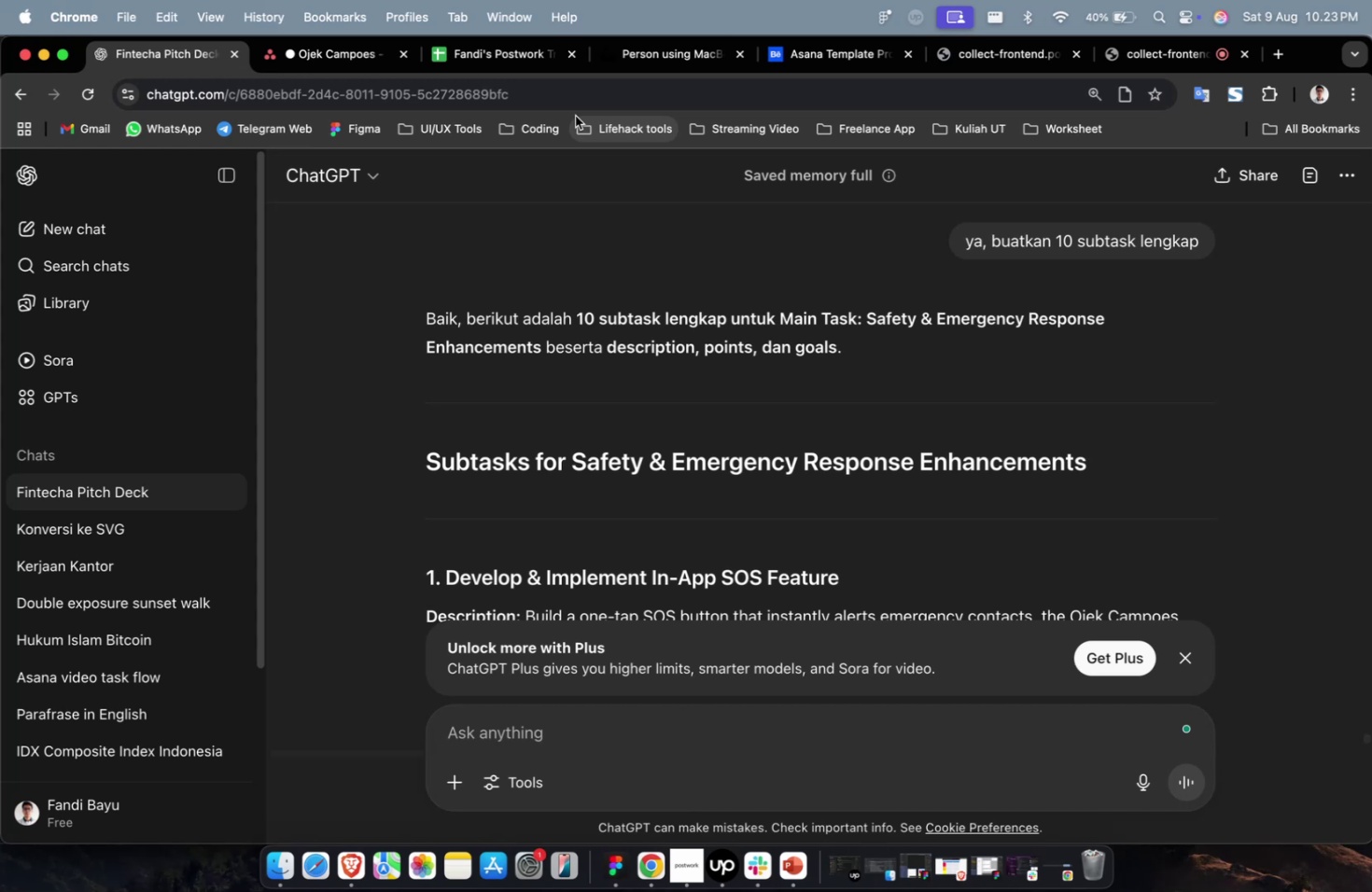 
scroll: coordinate [871, 261], scroll_direction: down, amount: 9.0
 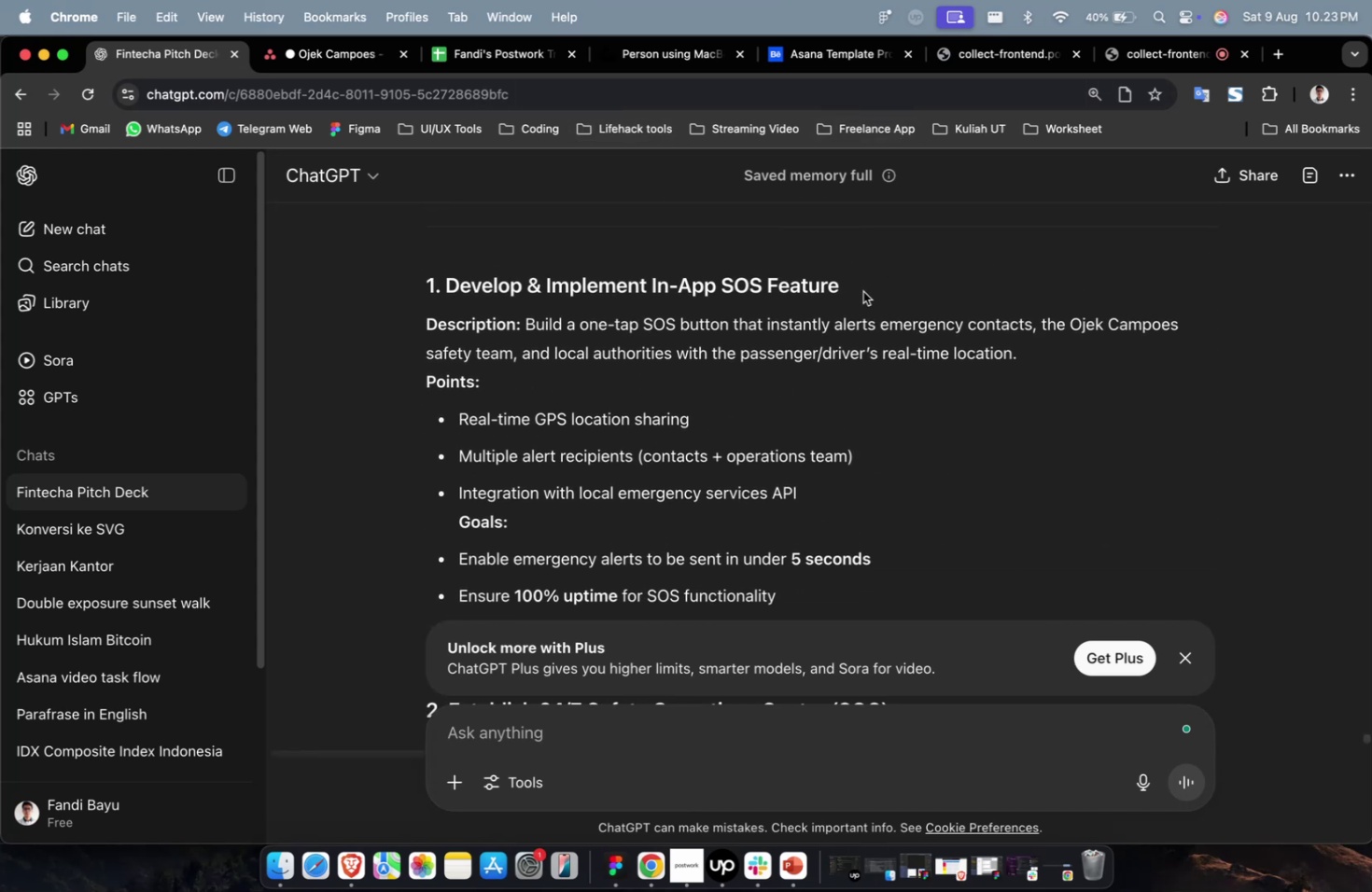 
left_click_drag(start_coordinate=[862, 292], to_coordinate=[447, 296])
 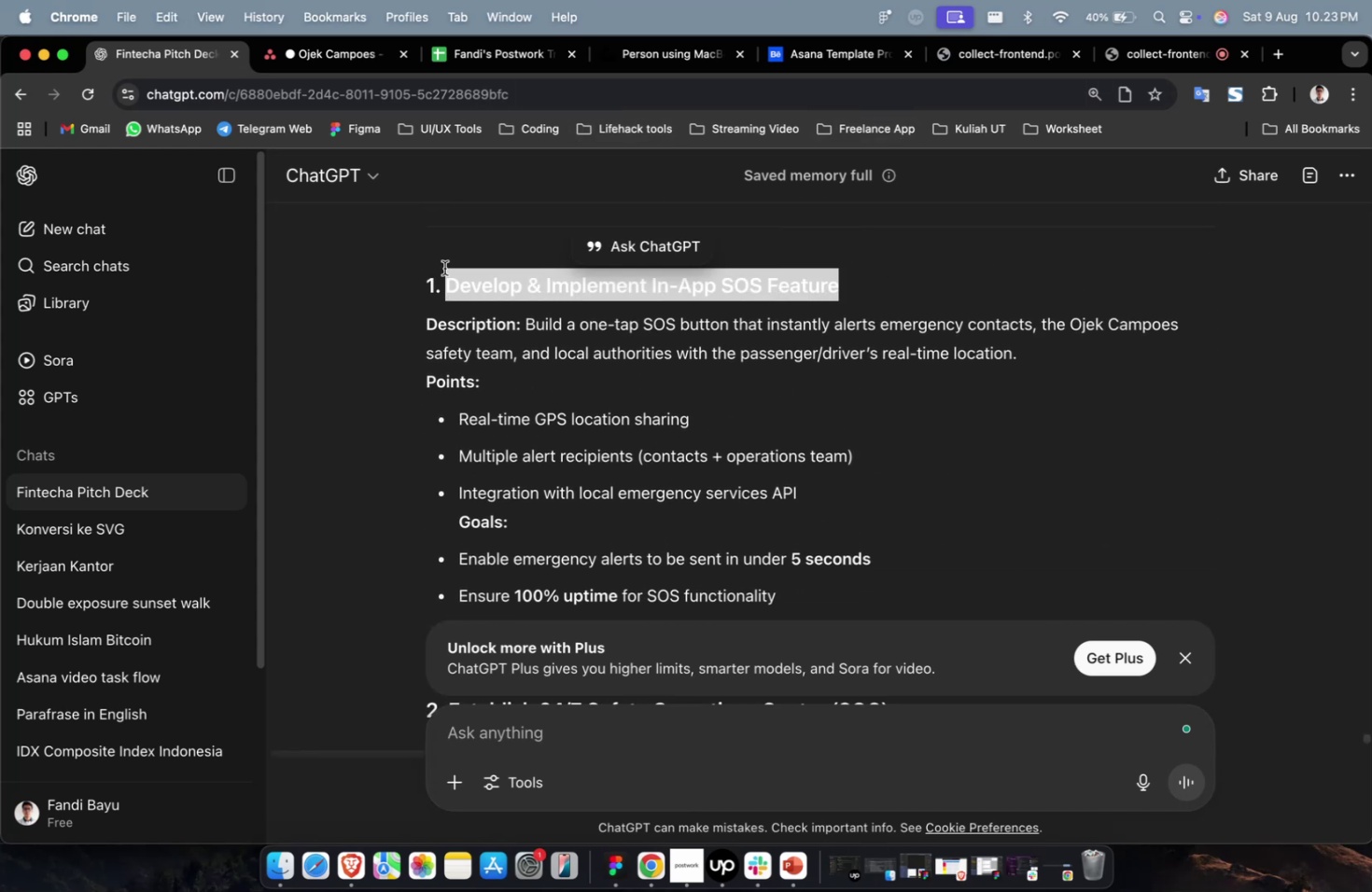 
key(Meta+C)
 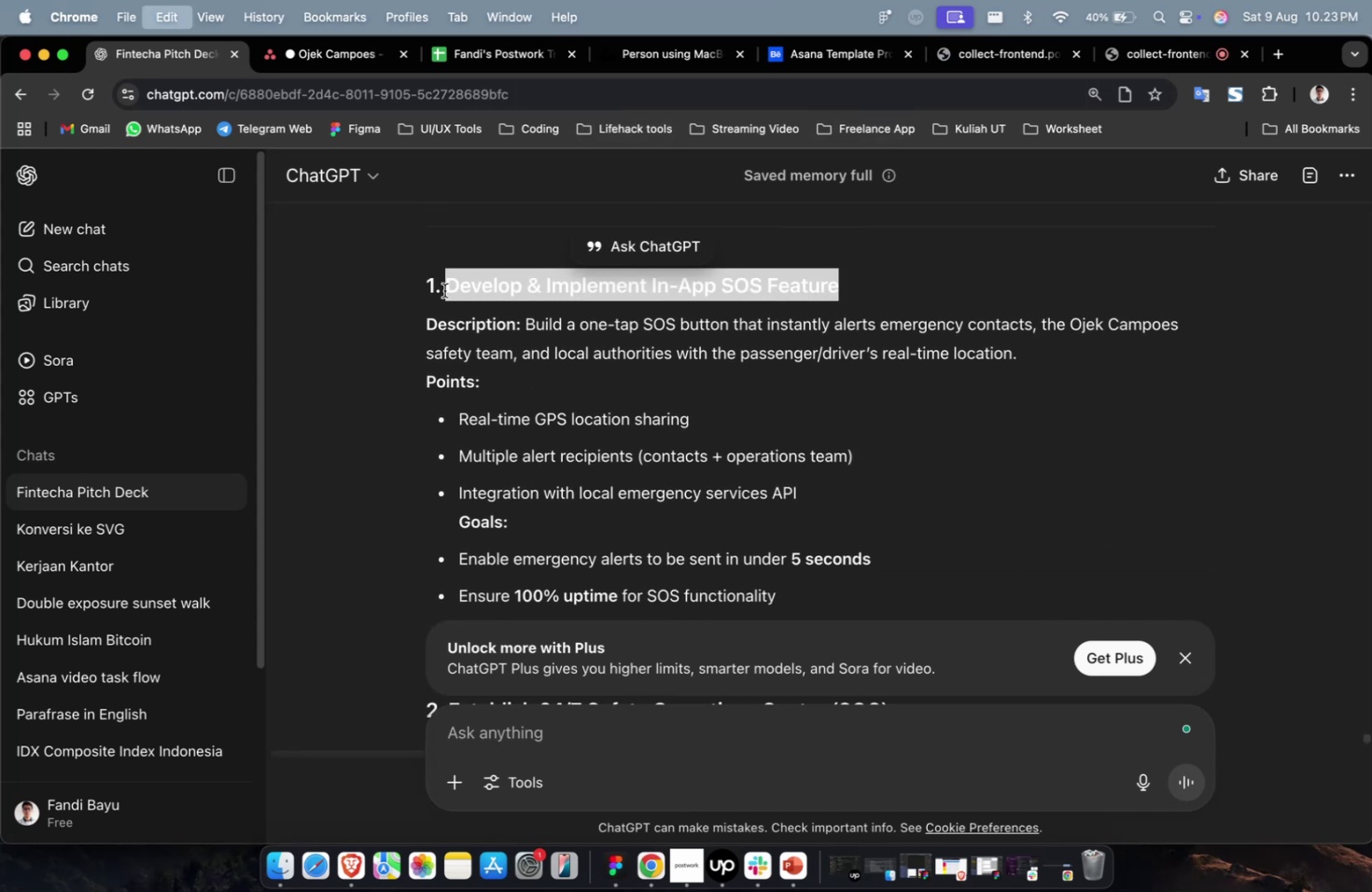 
key(Meta+C)
 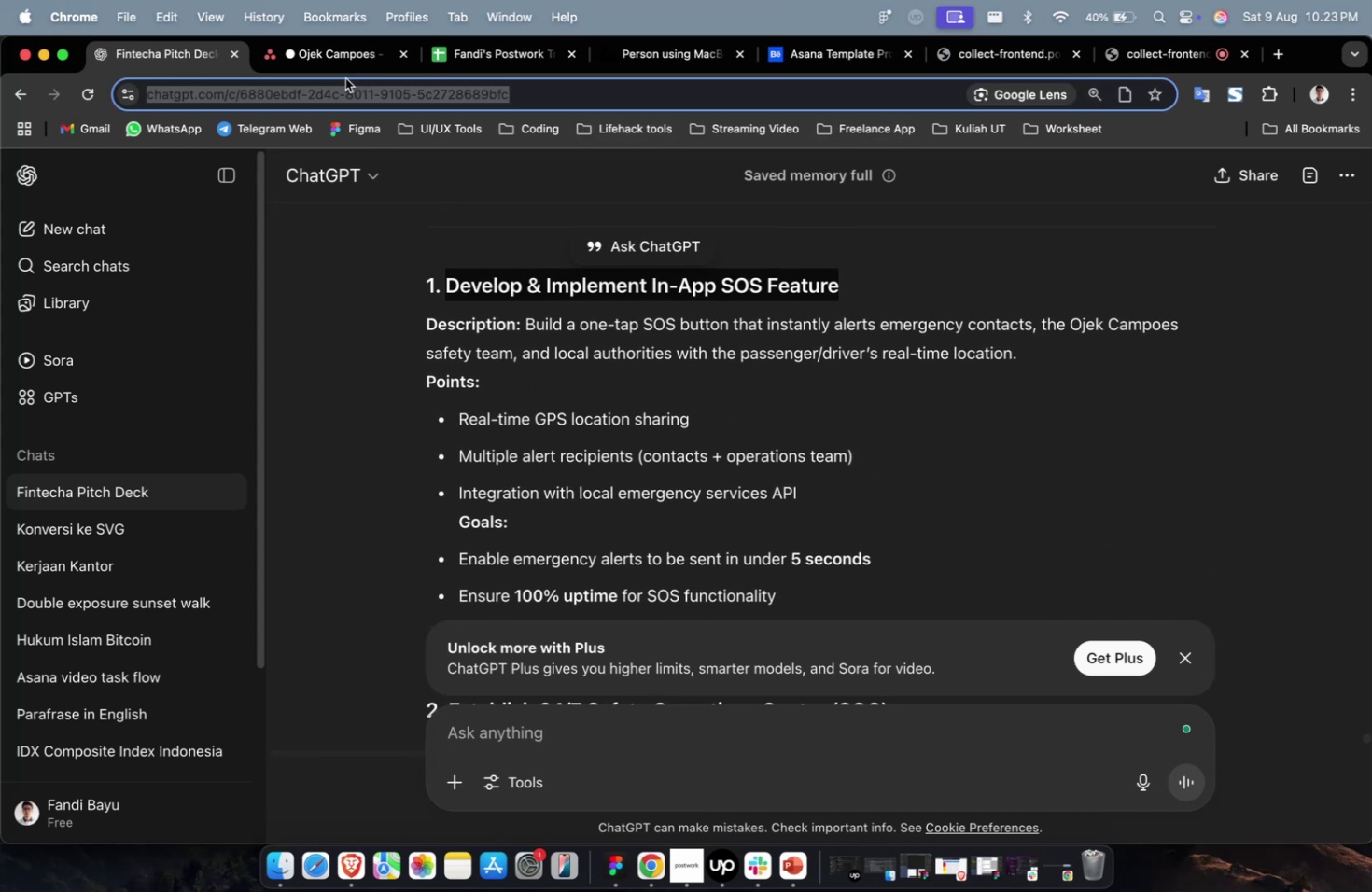 
double_click([356, 69])
 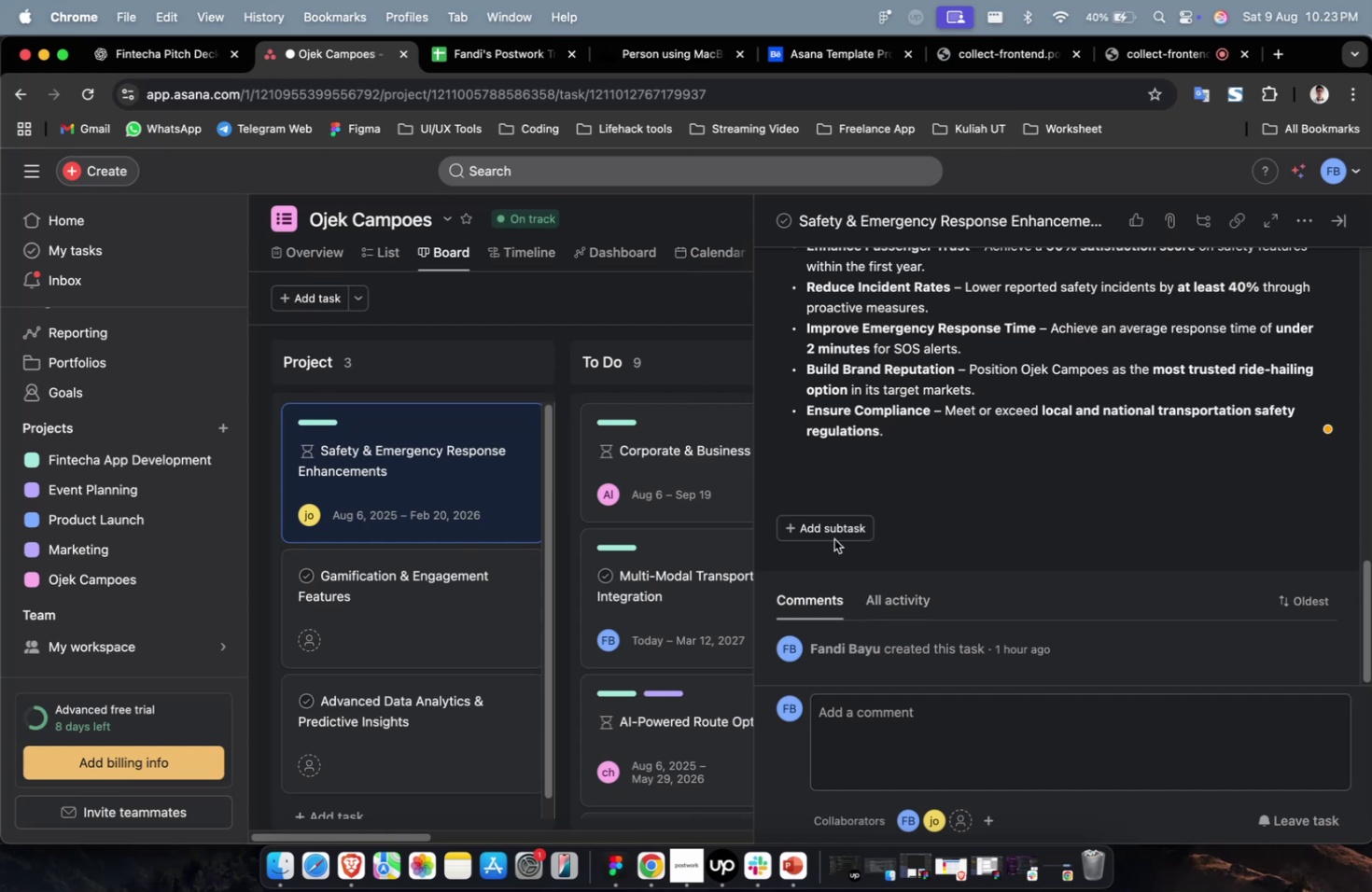 
left_click([831, 530])
 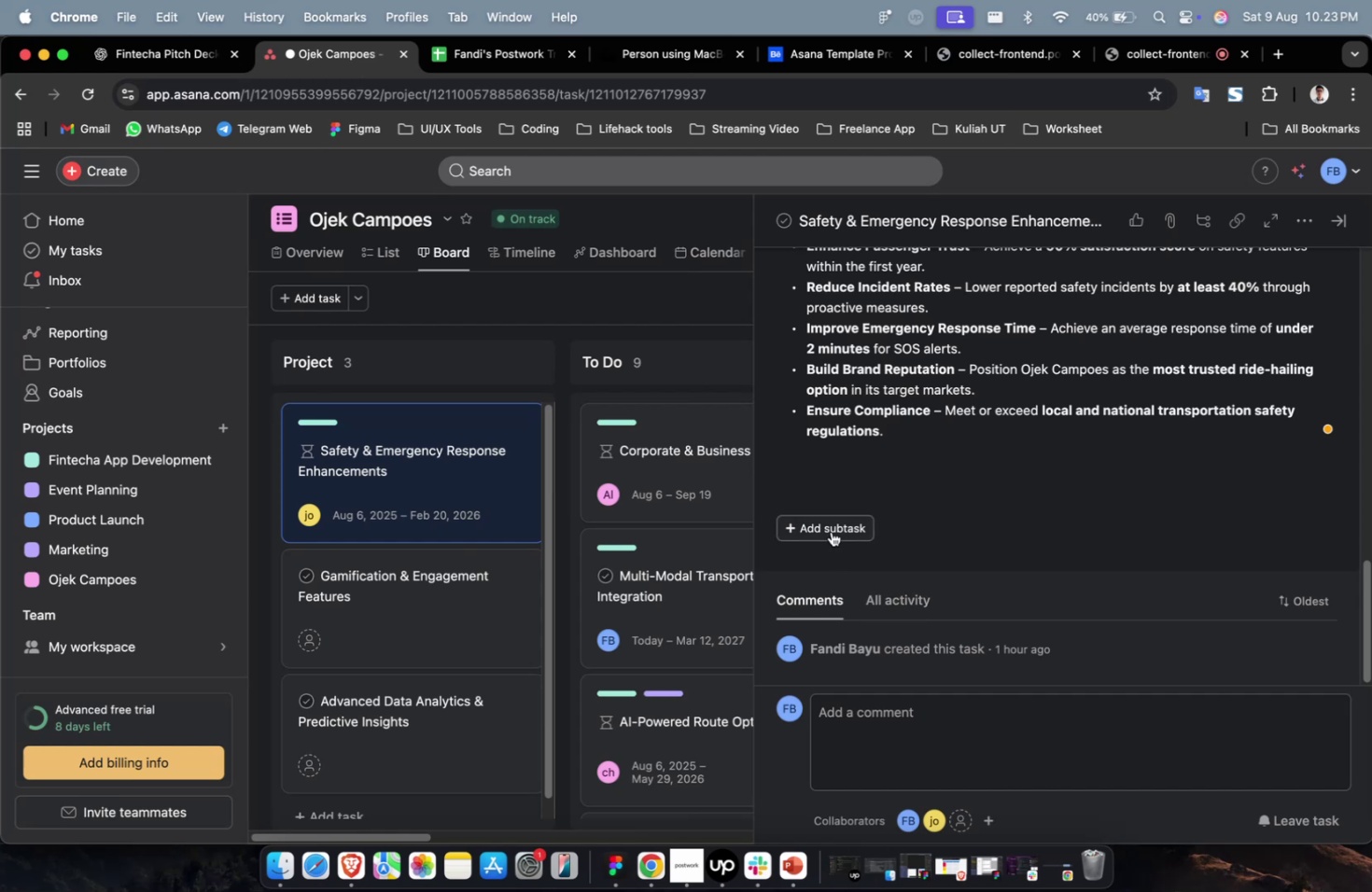 
key(Meta+V)
 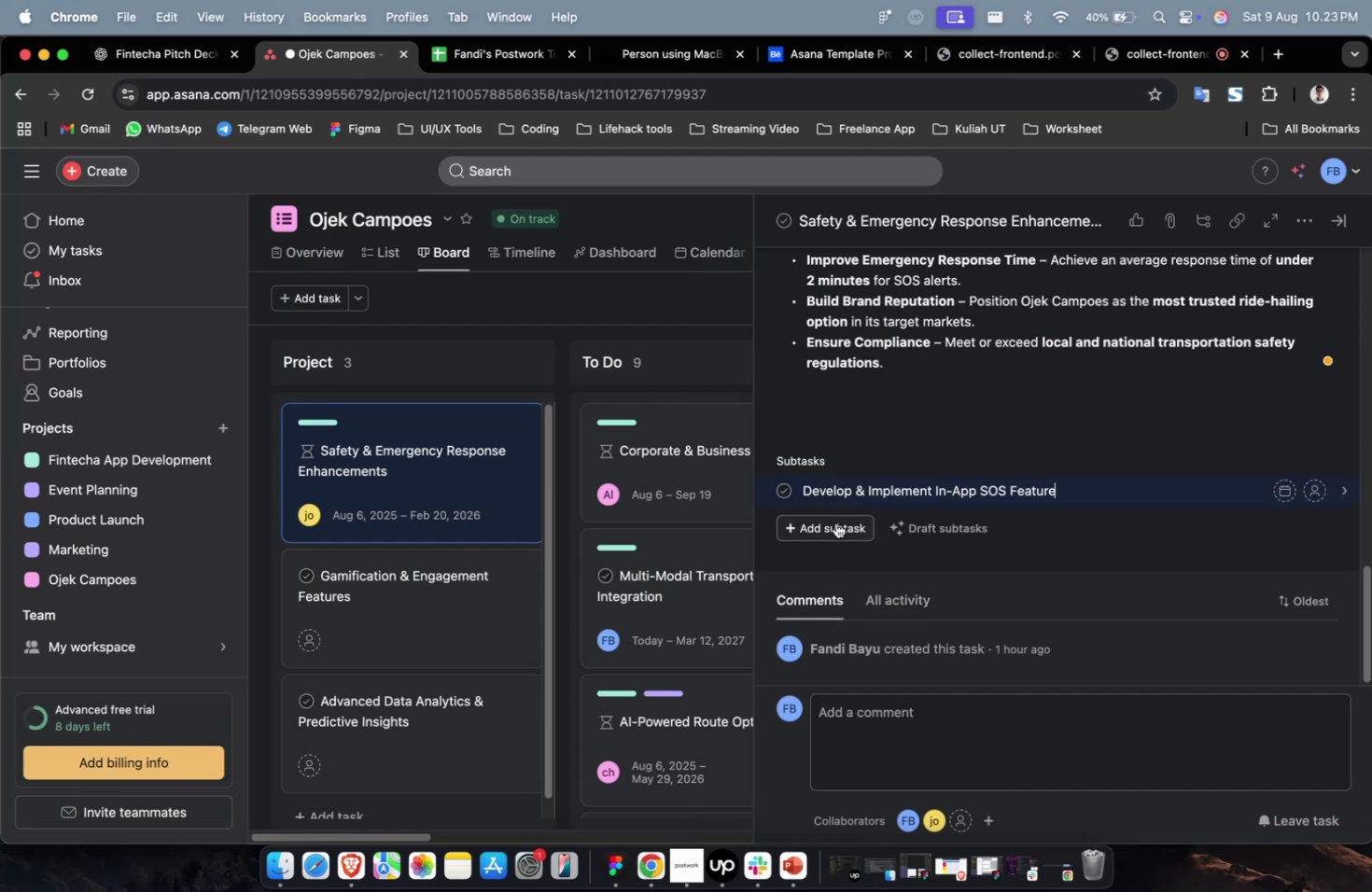 
double_click([835, 522])
 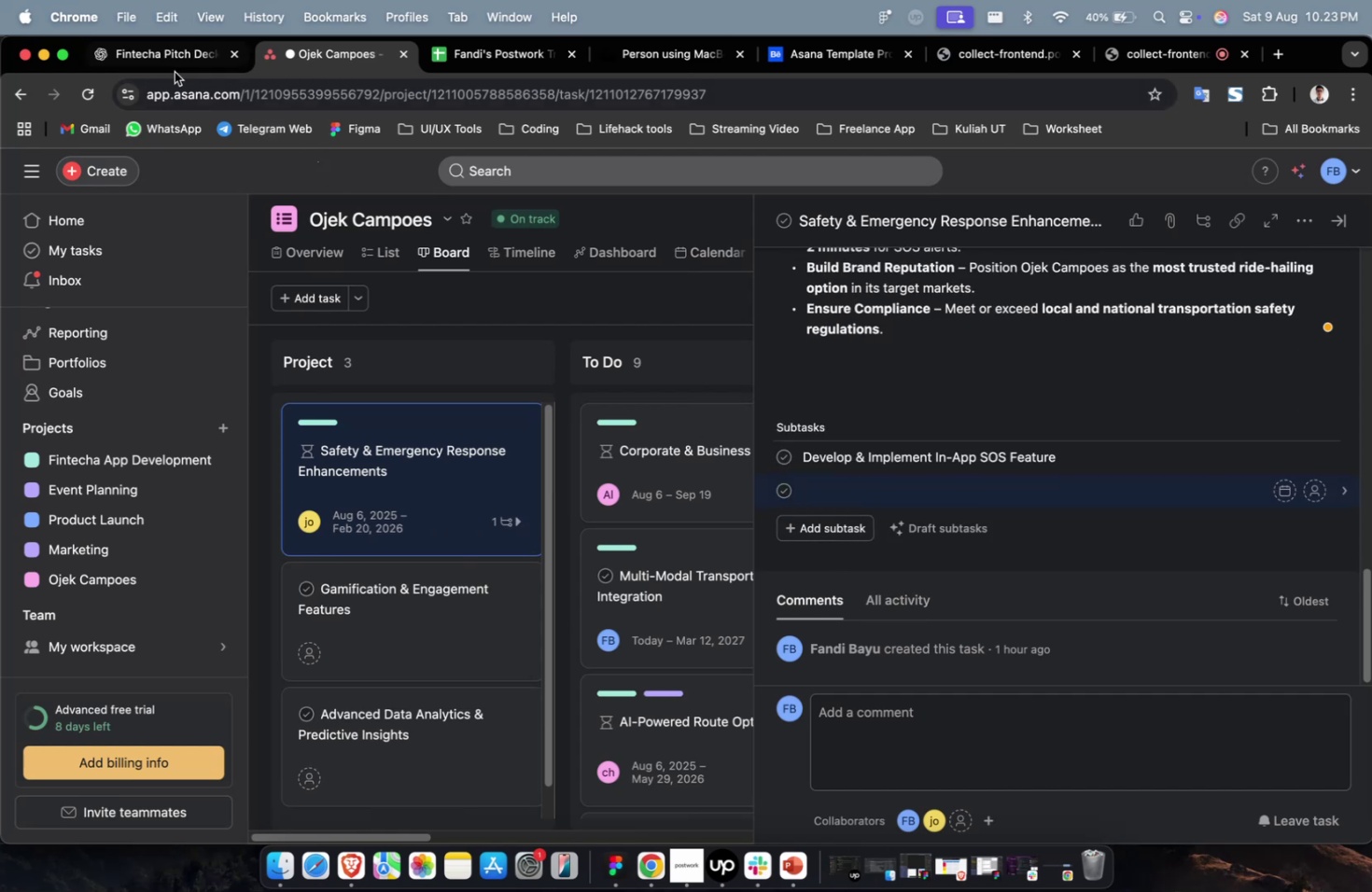 
left_click([167, 62])
 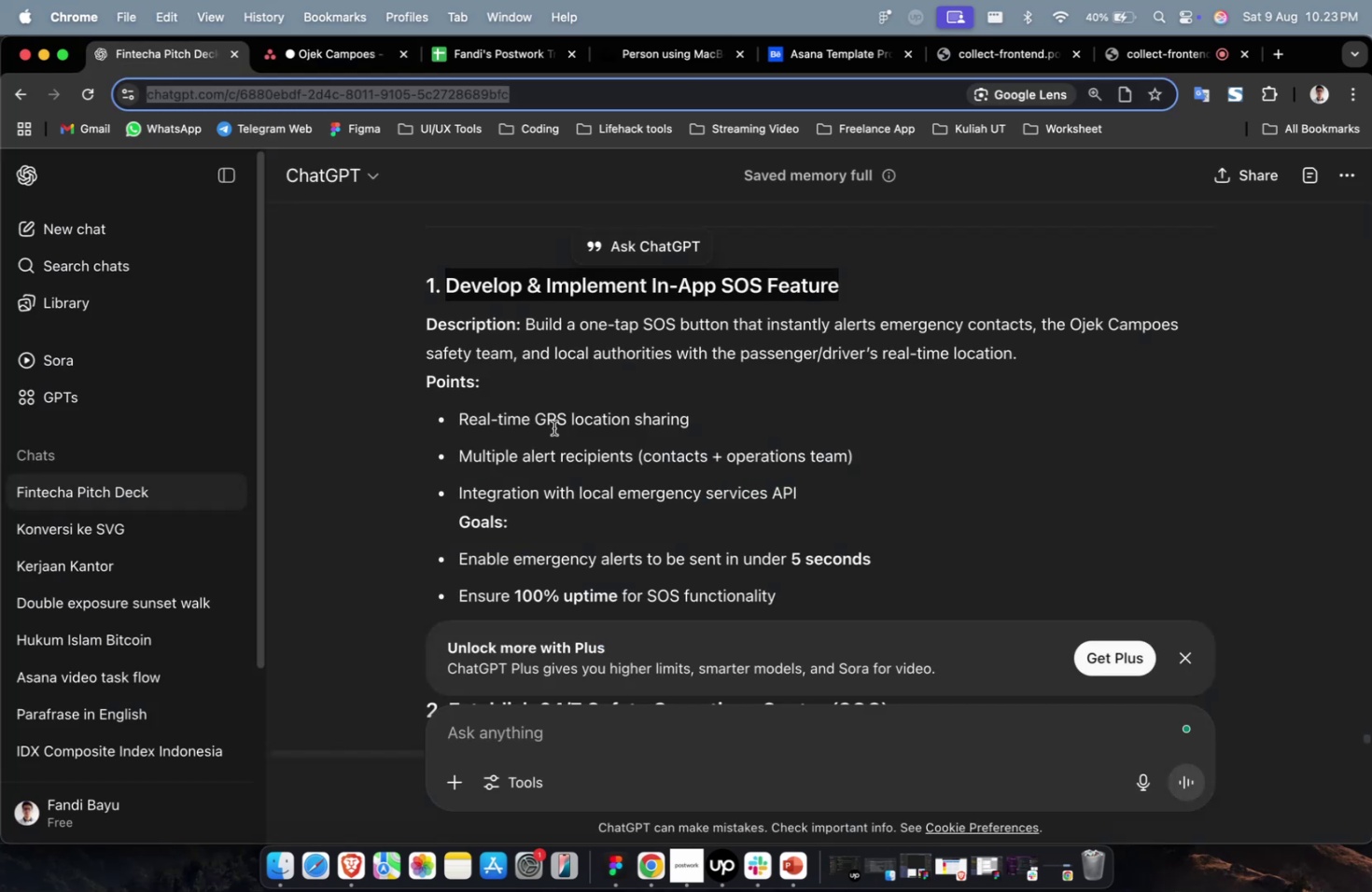 
scroll: coordinate [574, 447], scroll_direction: down, amount: 7.0
 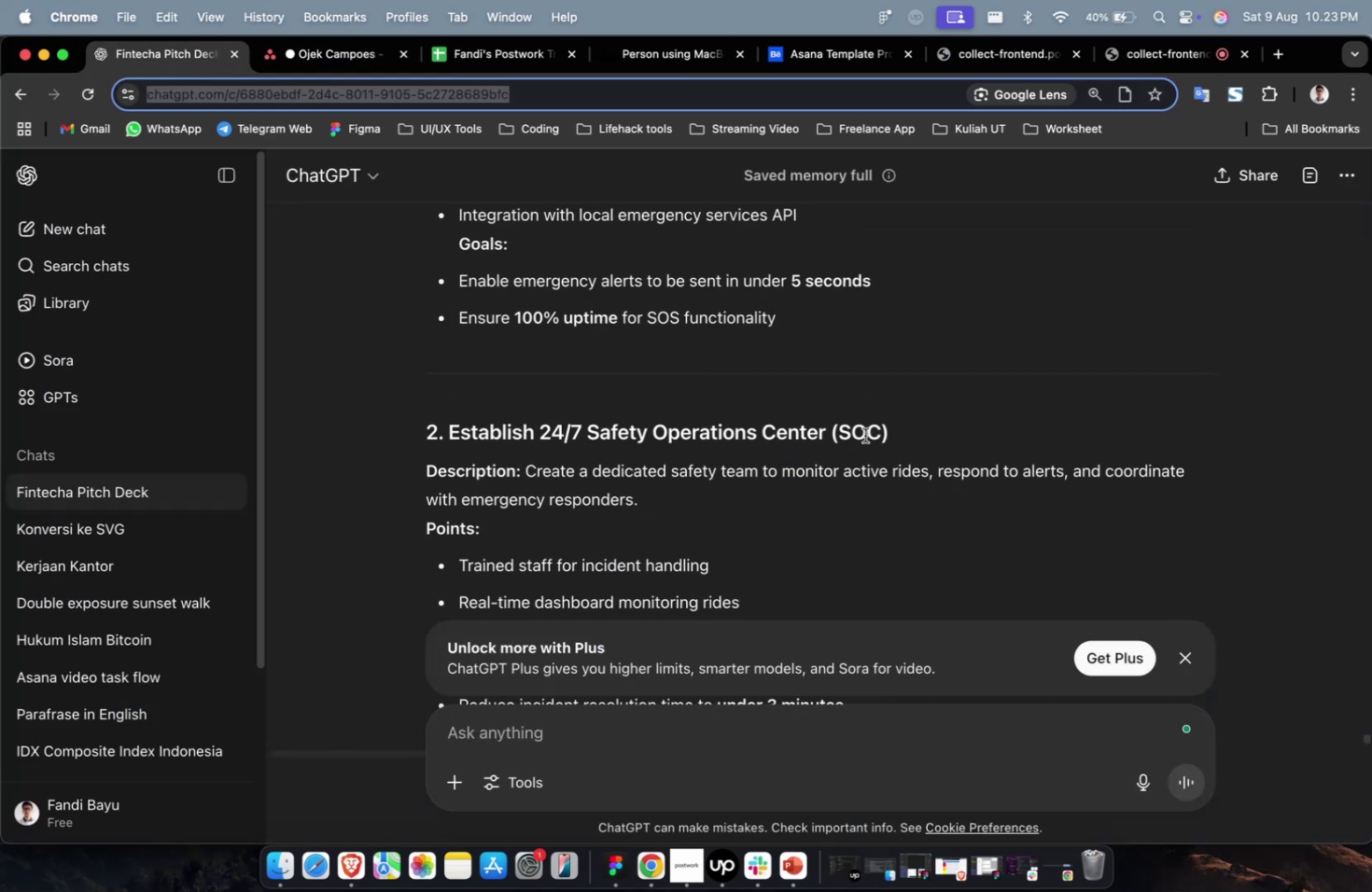 
left_click_drag(start_coordinate=[891, 430], to_coordinate=[450, 428])
 